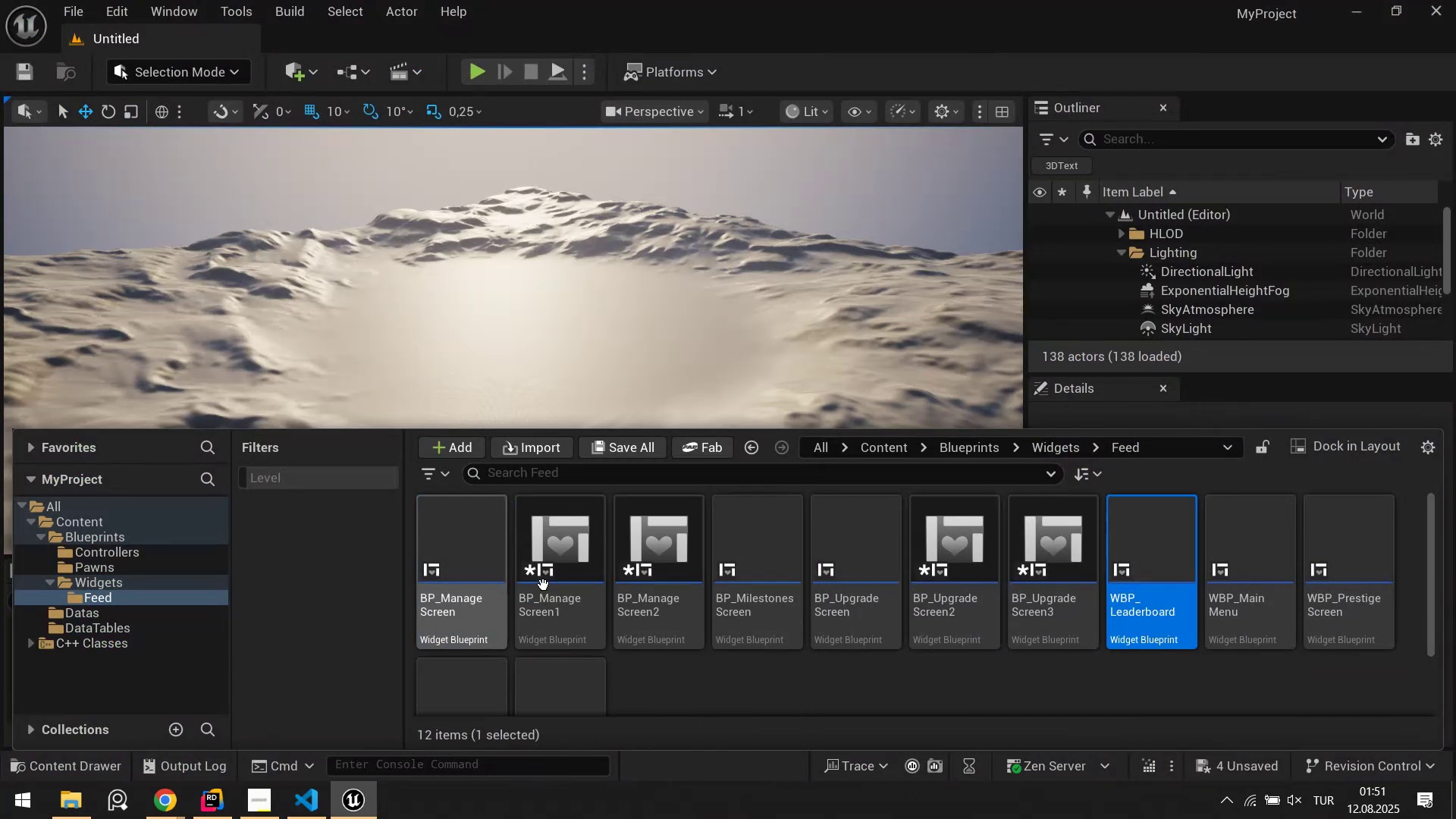 
 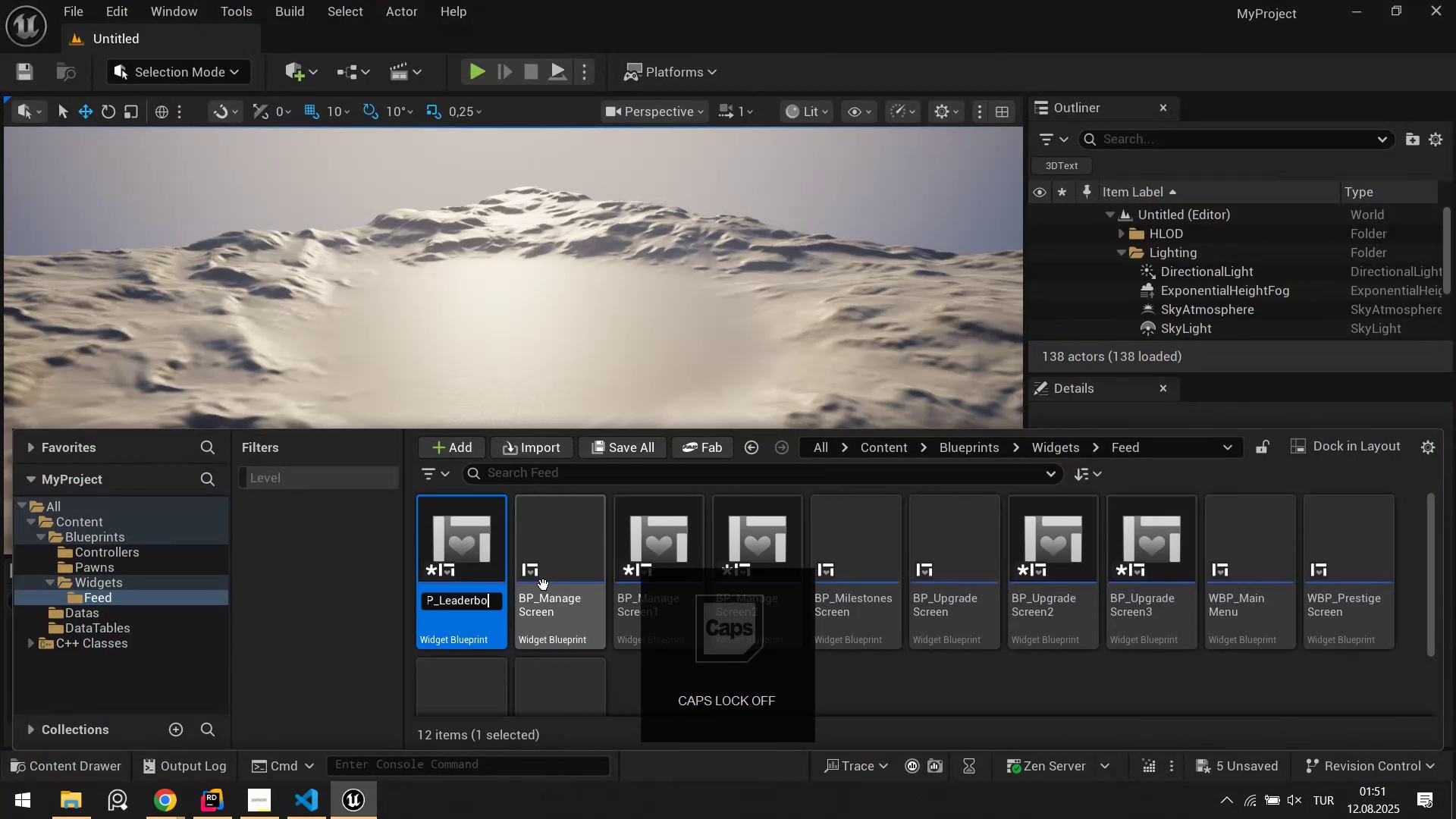 
key(Enter)
 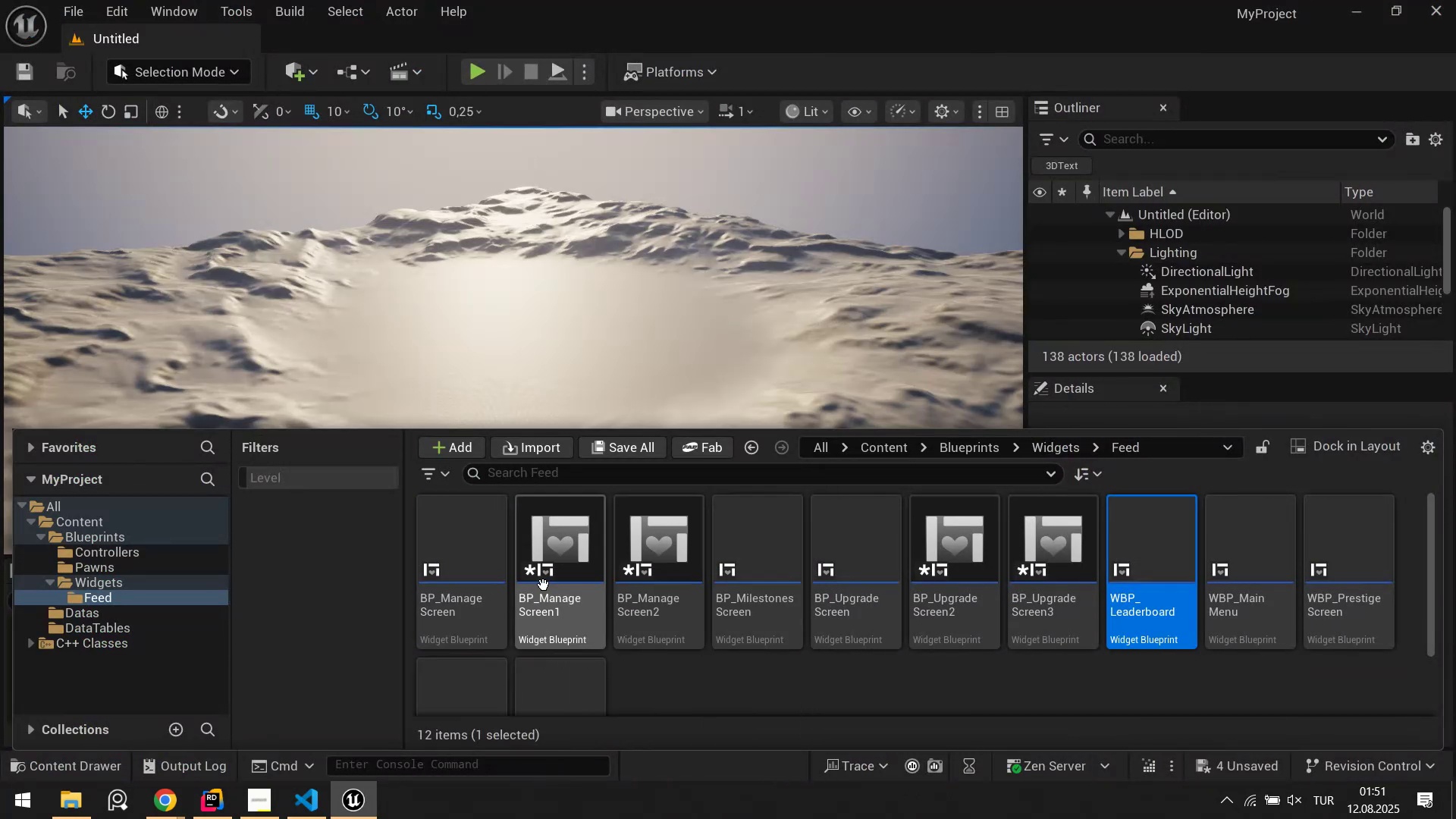 
key(Alt+AltLeft)
 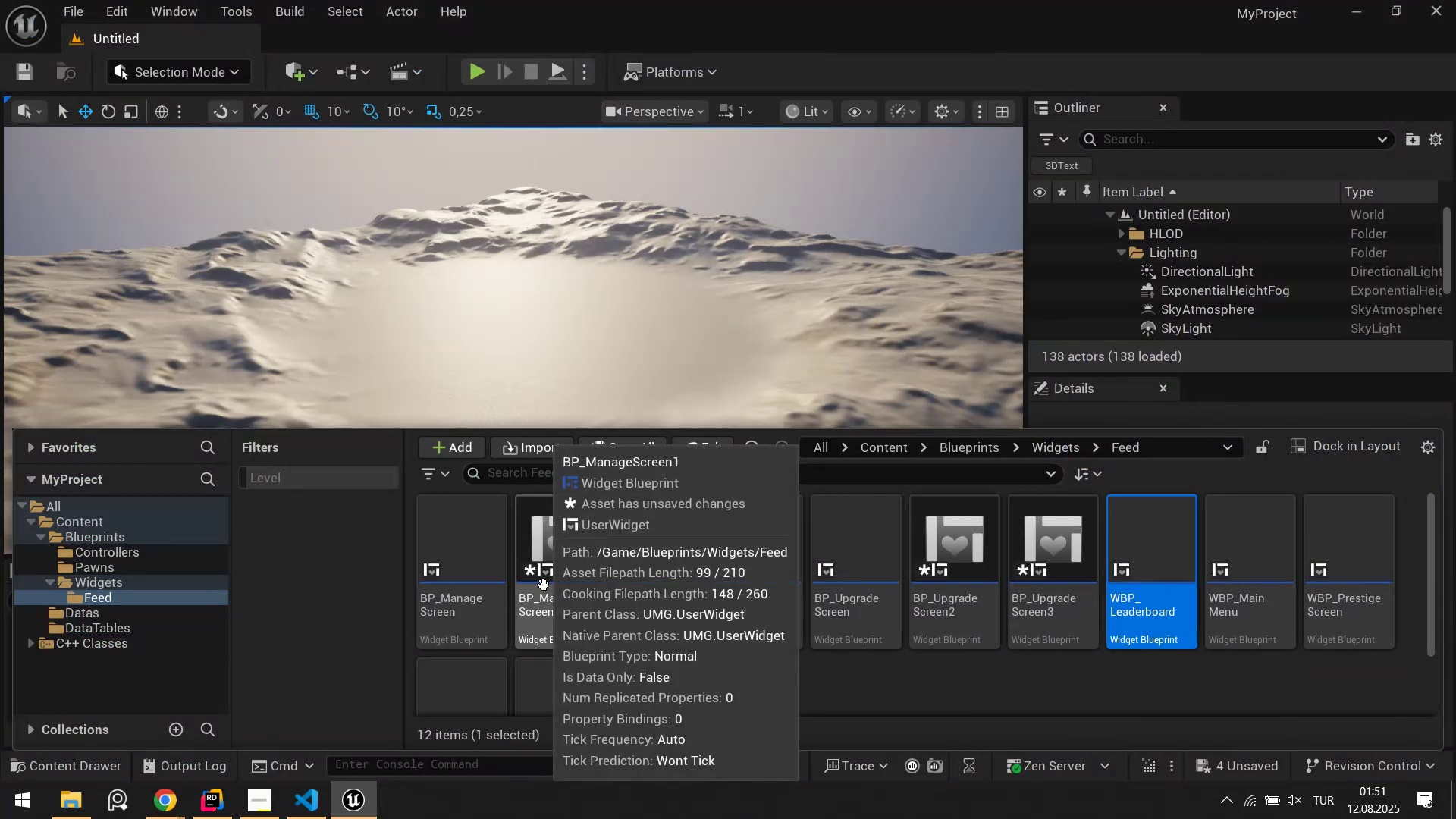 
key(Alt+Tab)
 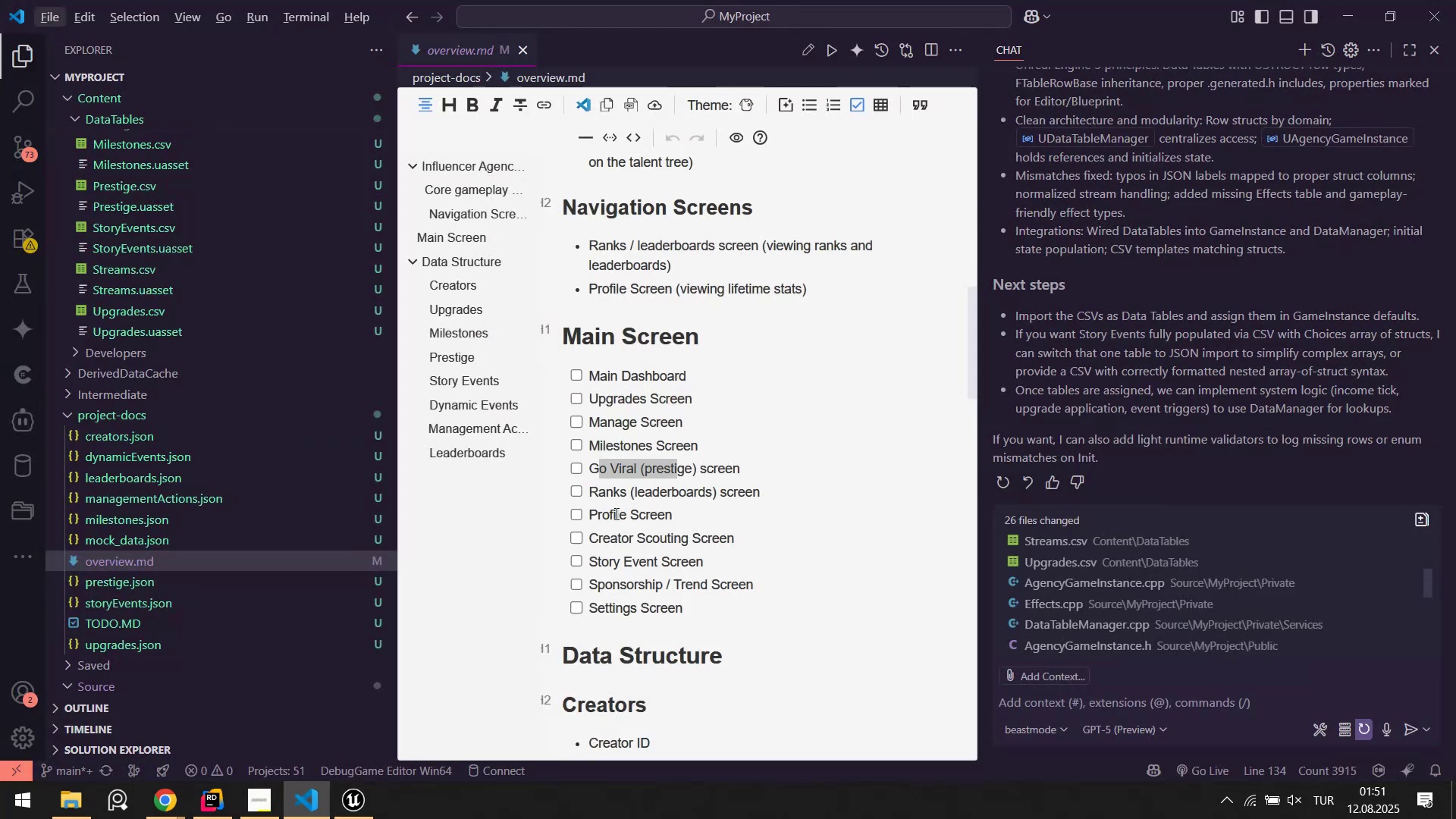 
key(Alt+AltLeft)
 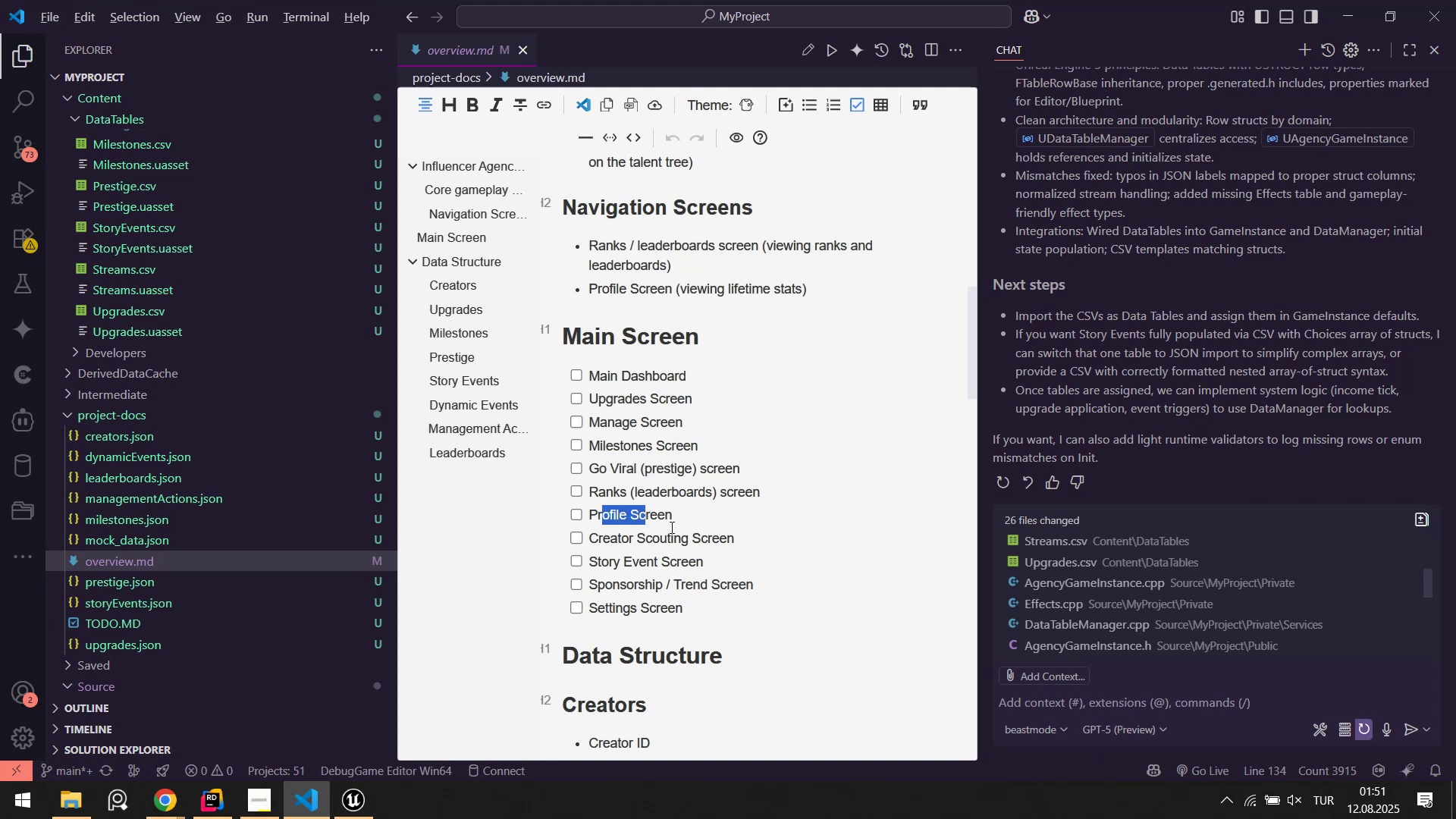 
key(Alt+Tab)
 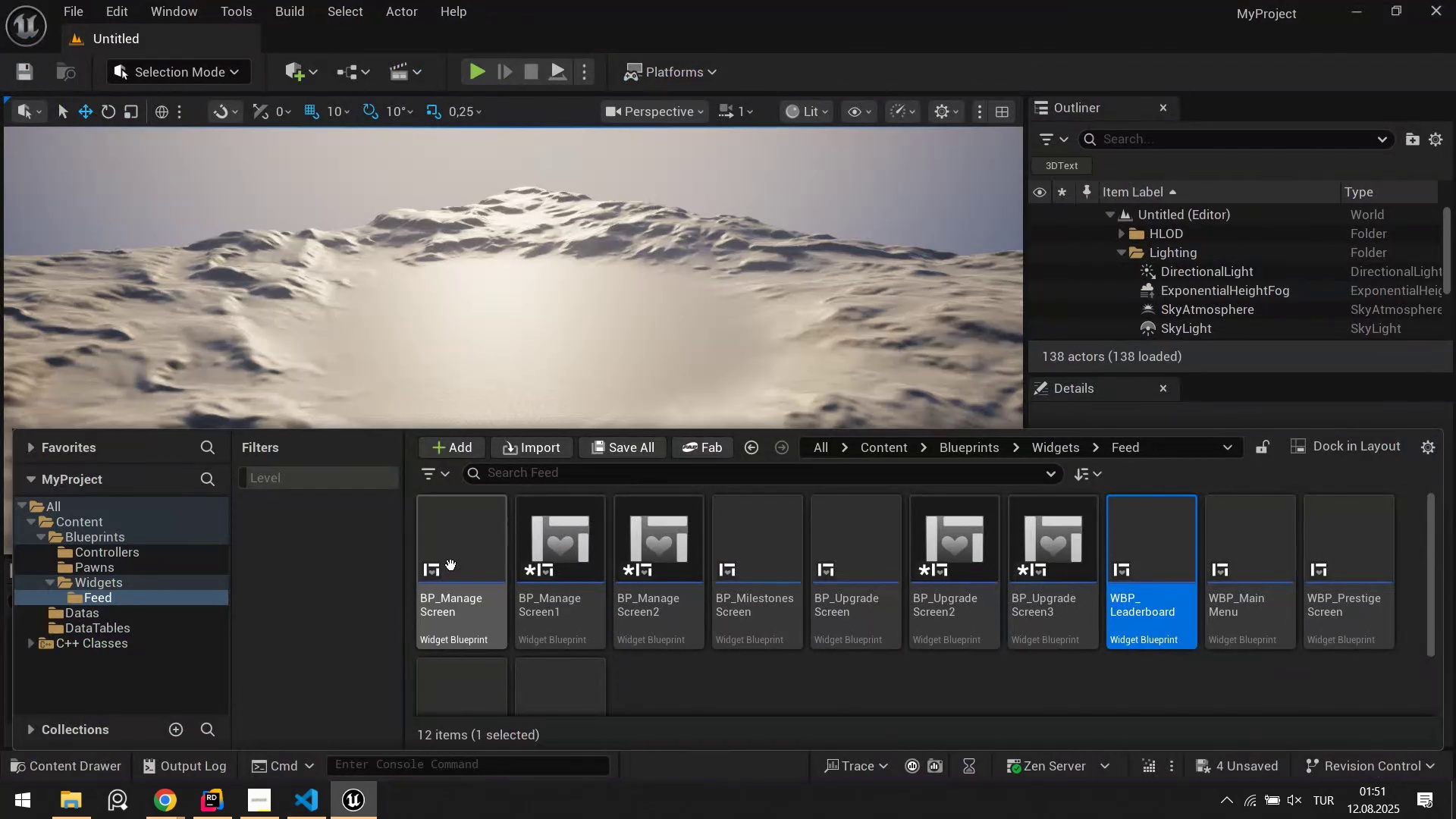 
left_click([451, 564])
 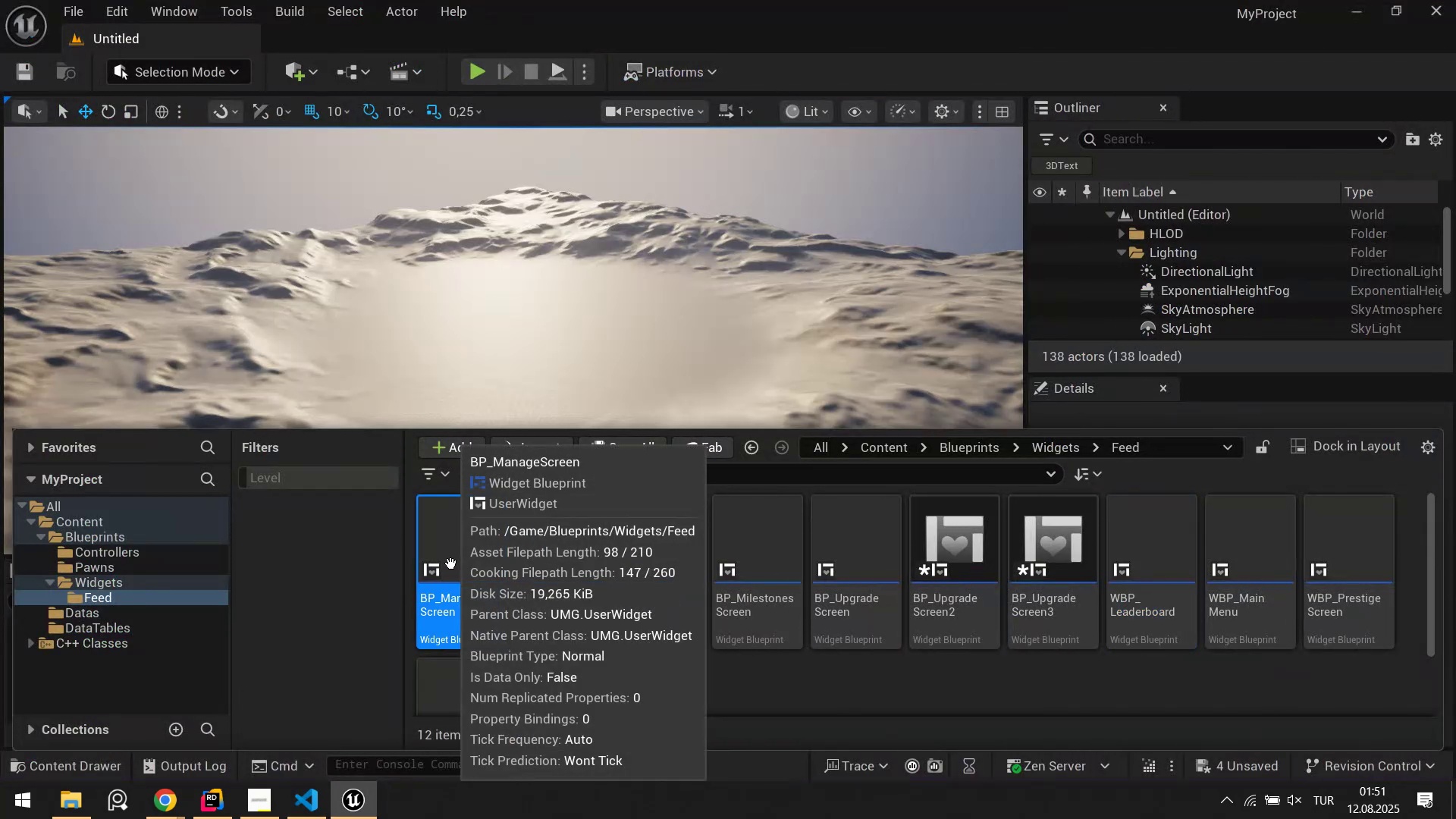 
key(F2)
 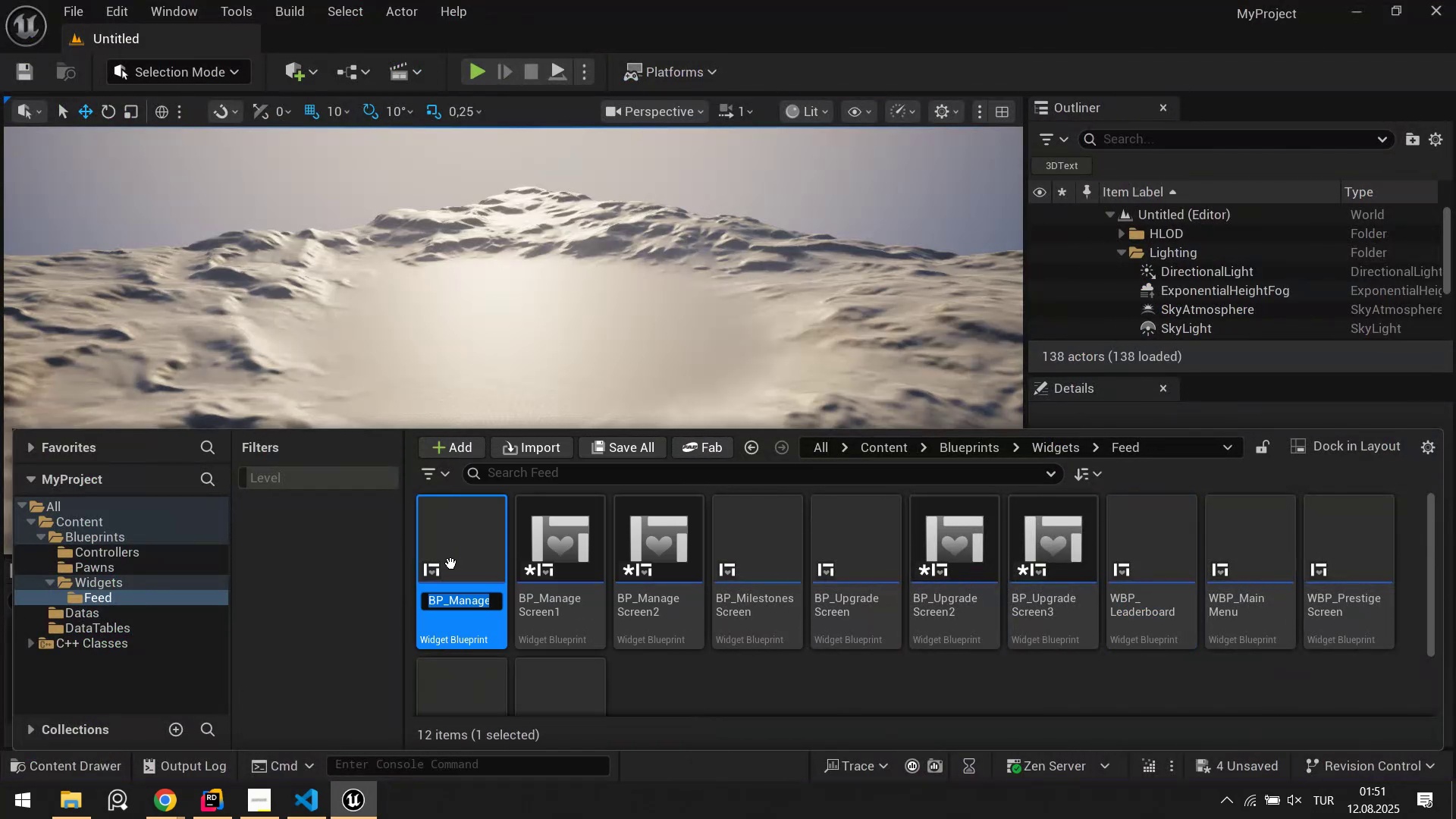 
key(Escape)
 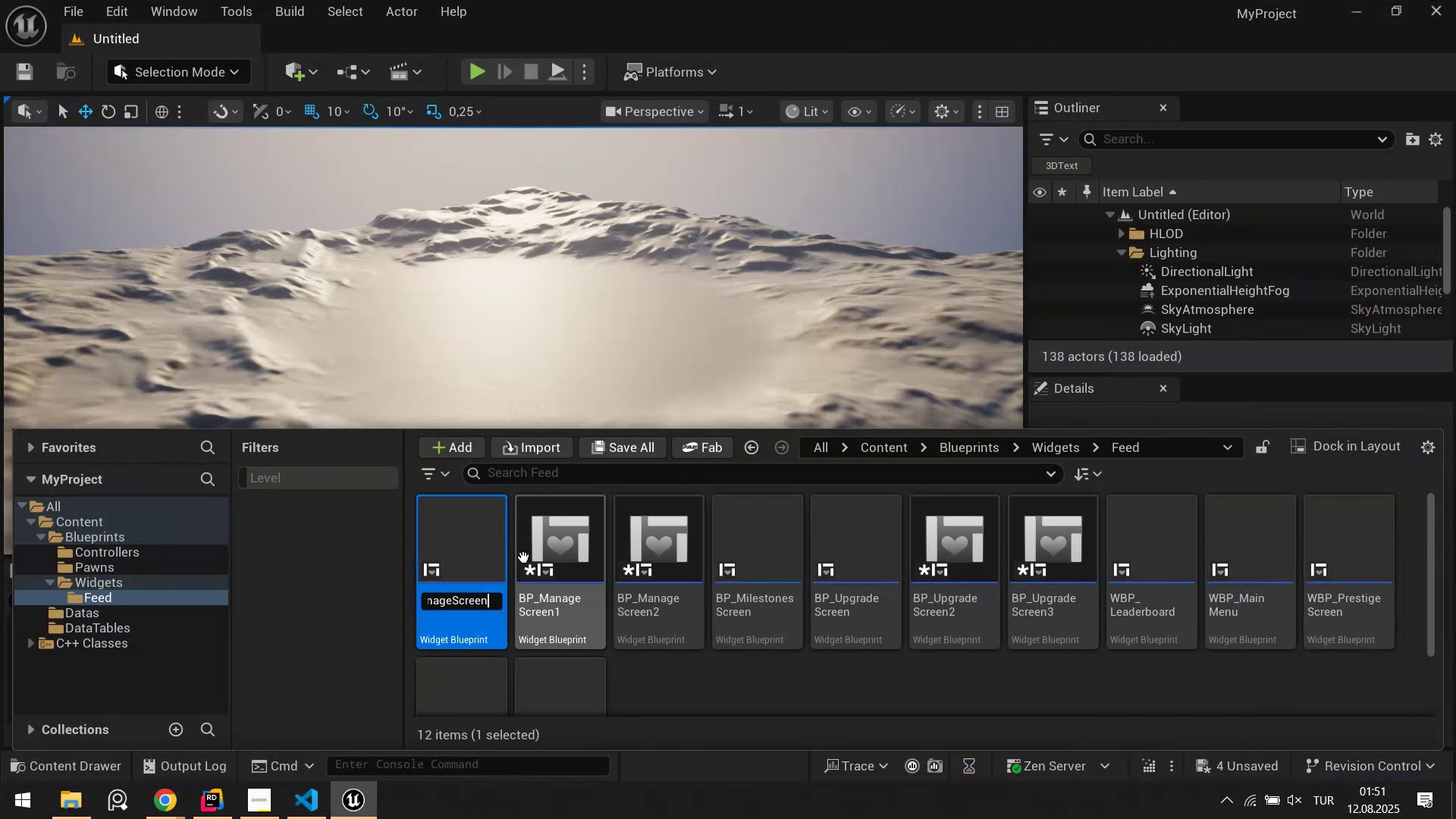 
left_click([530, 556])
 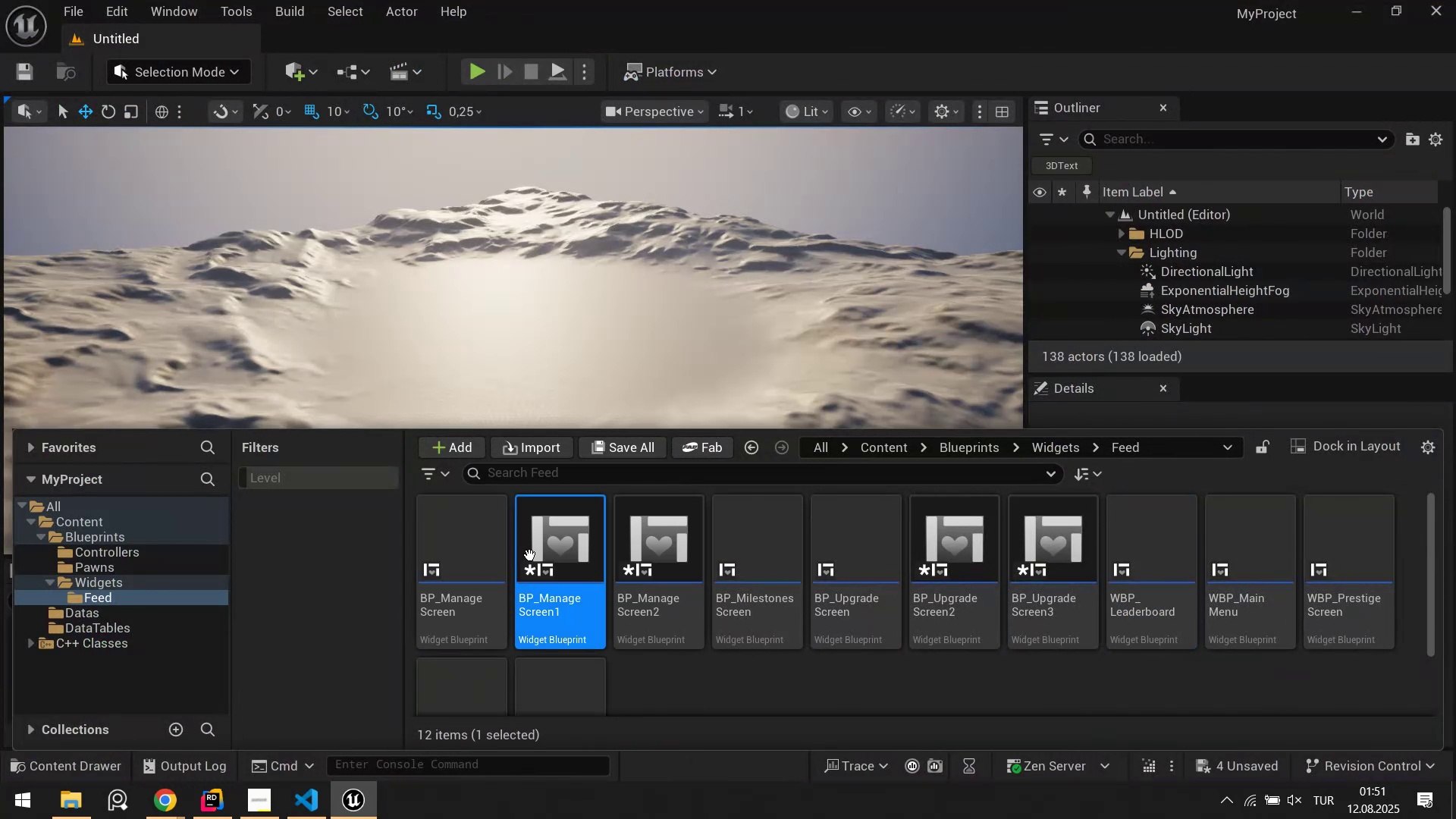 
type([F2]WBP_Prof'leScreen)
 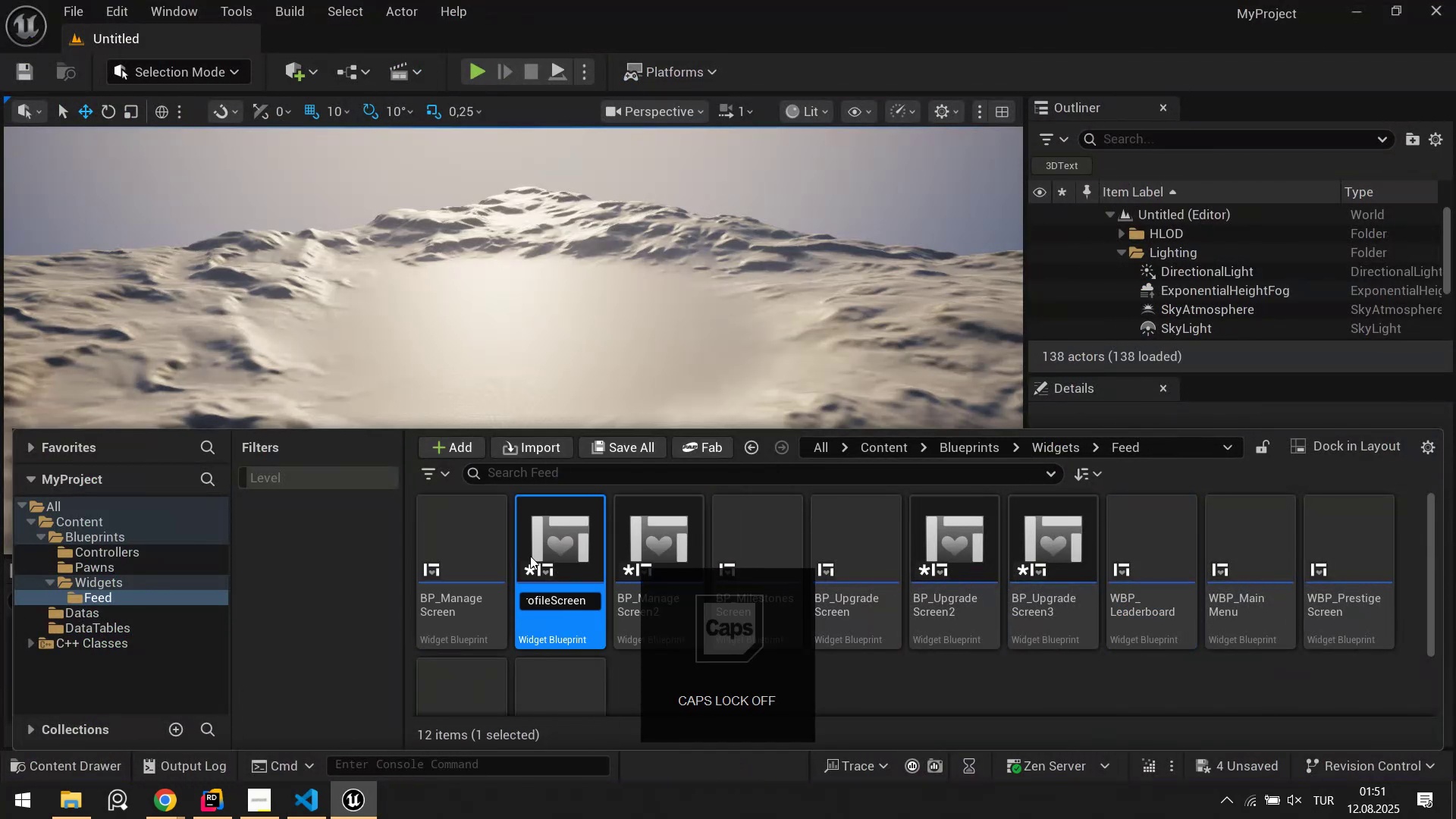 
 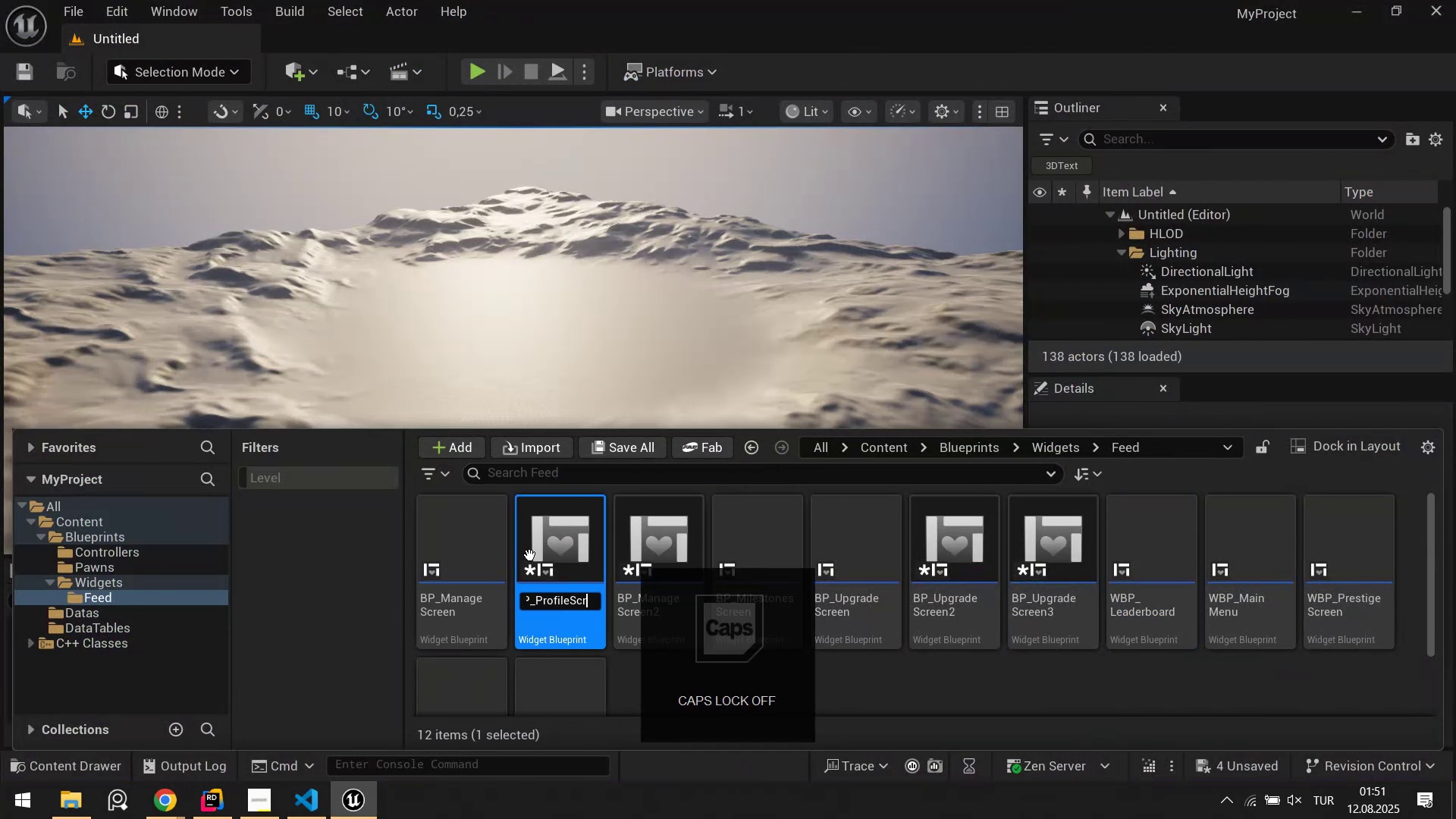 
key(Enter)
 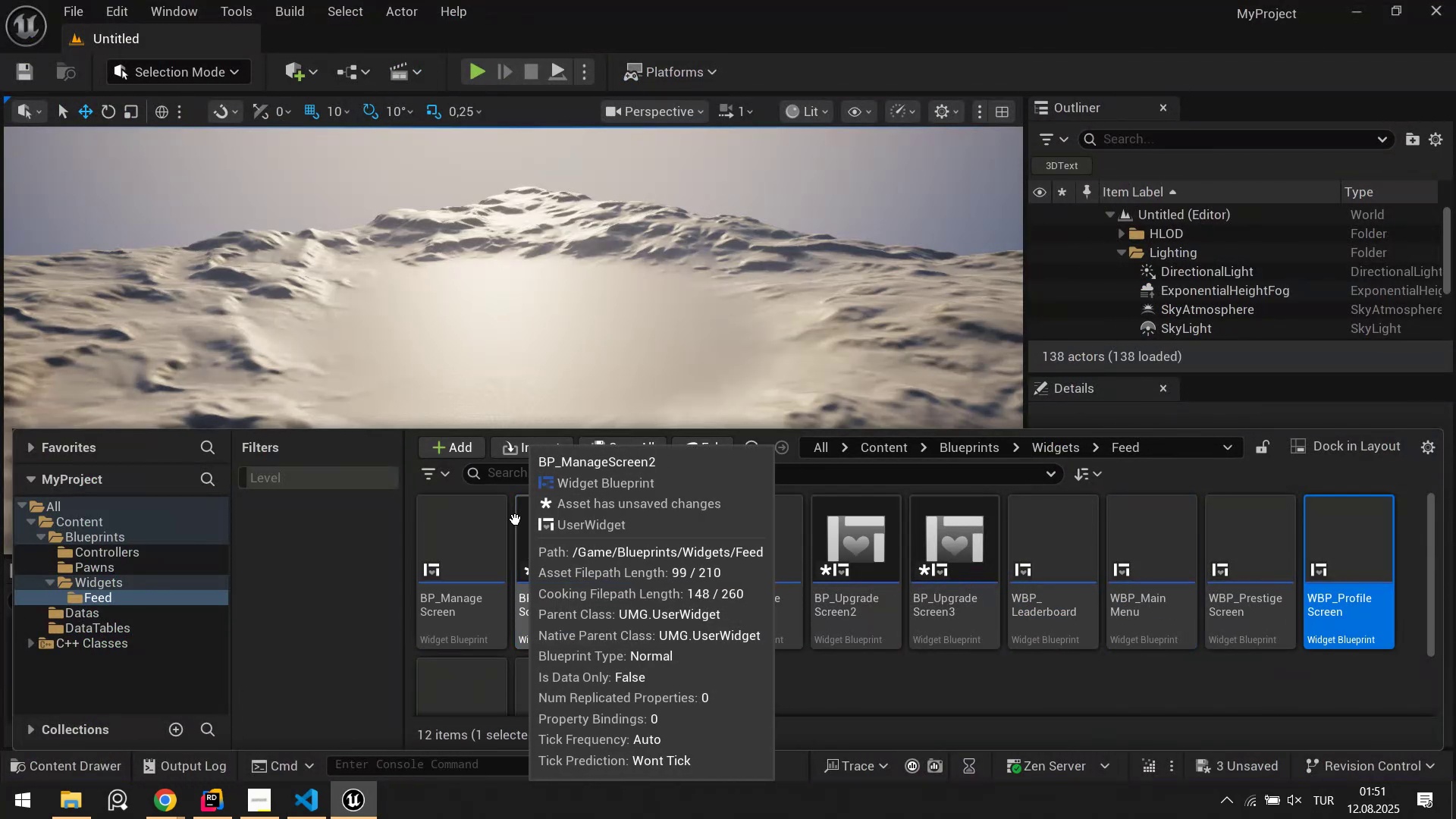 
left_click([485, 534])
 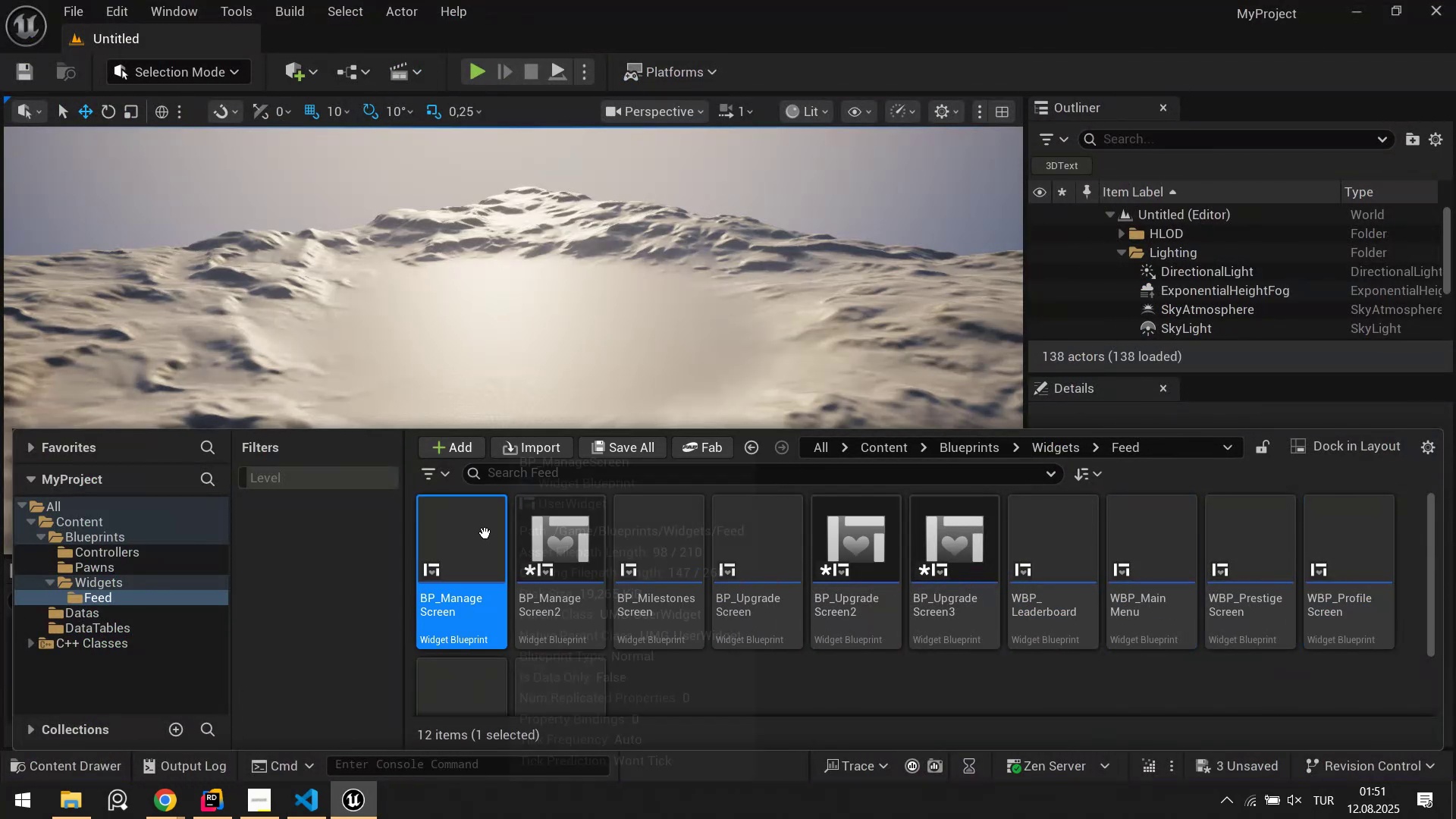 
key(F2)
 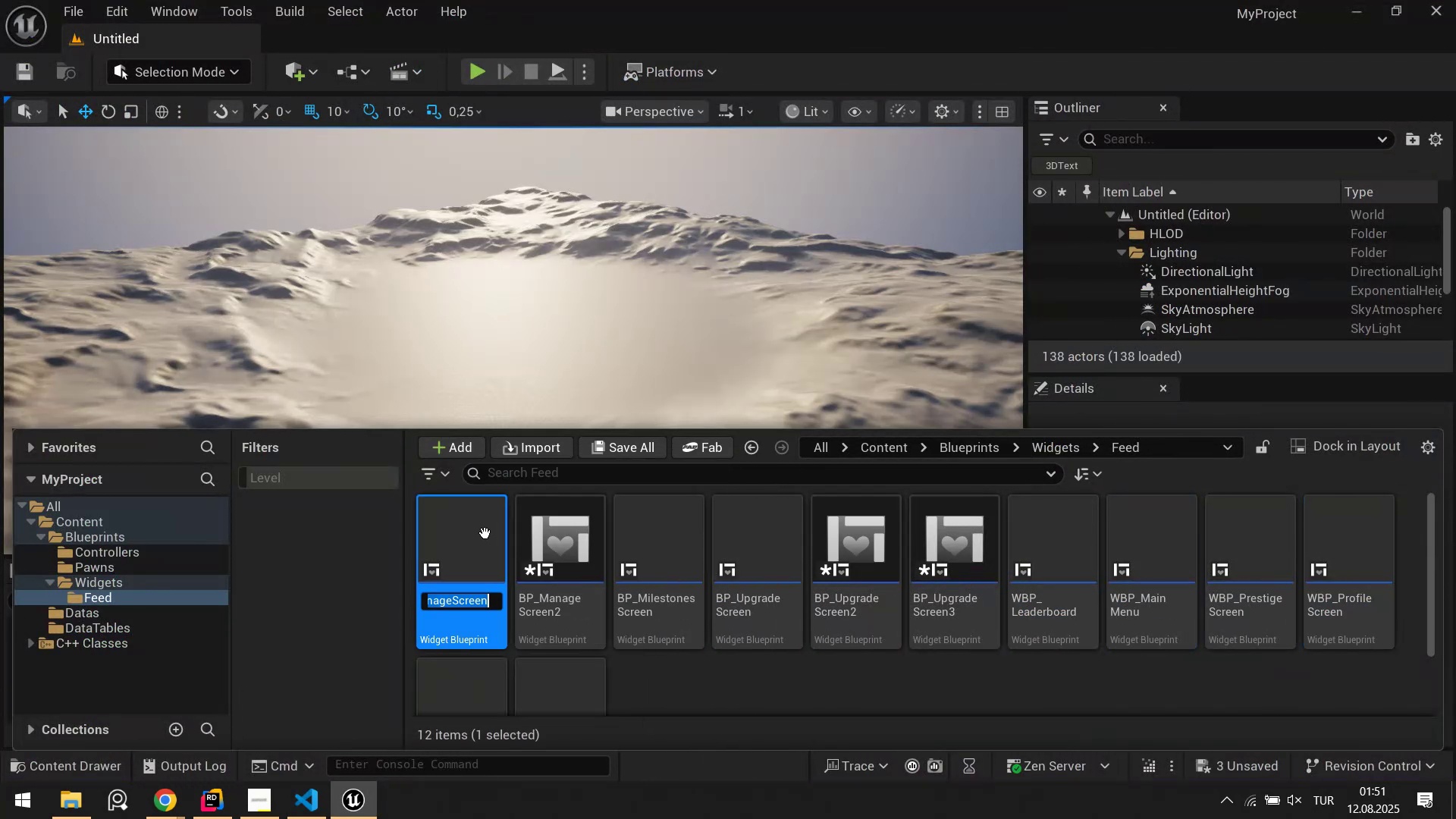 
key(CapsLock)
 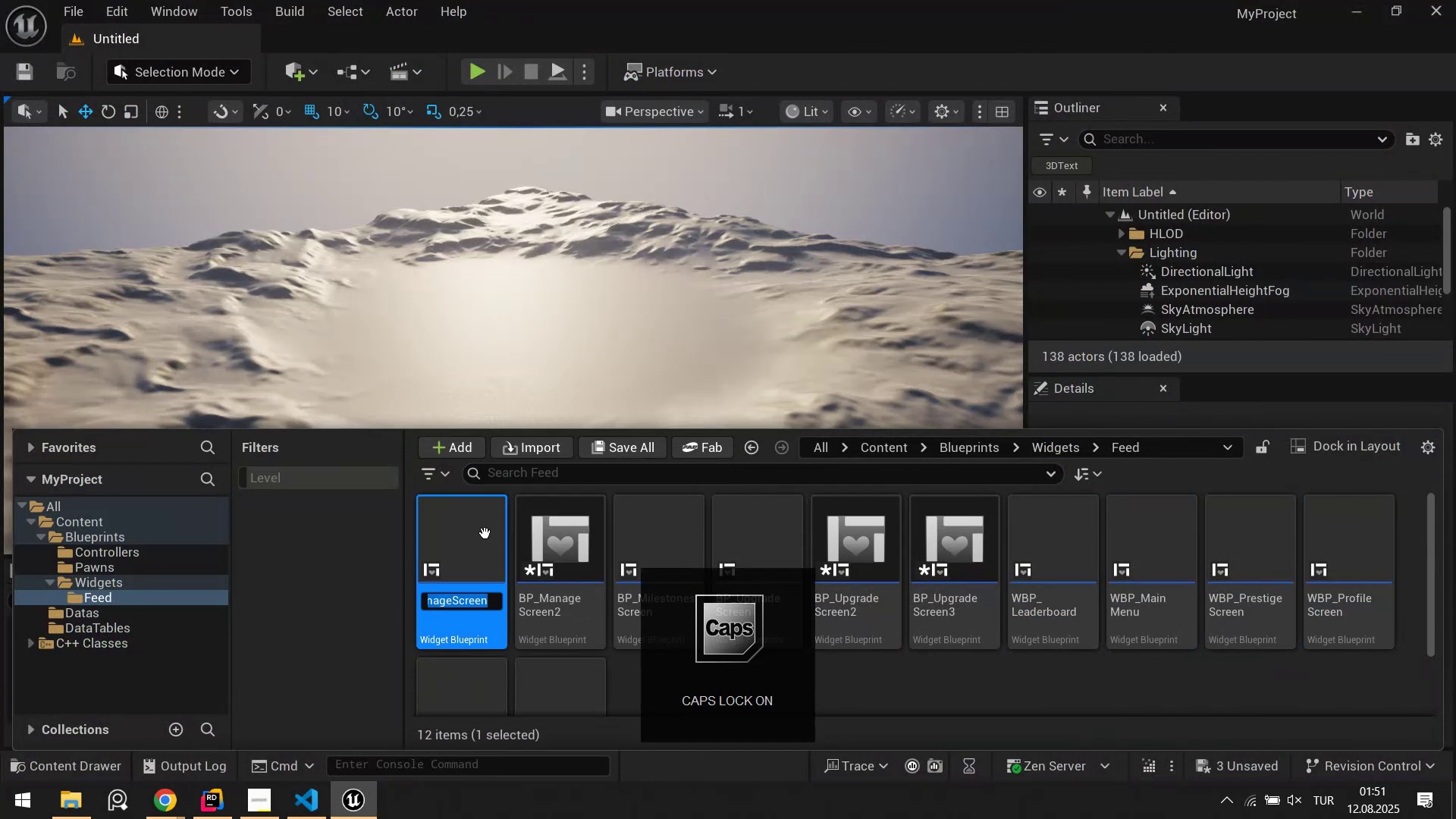 
key(ArrowLeft)
 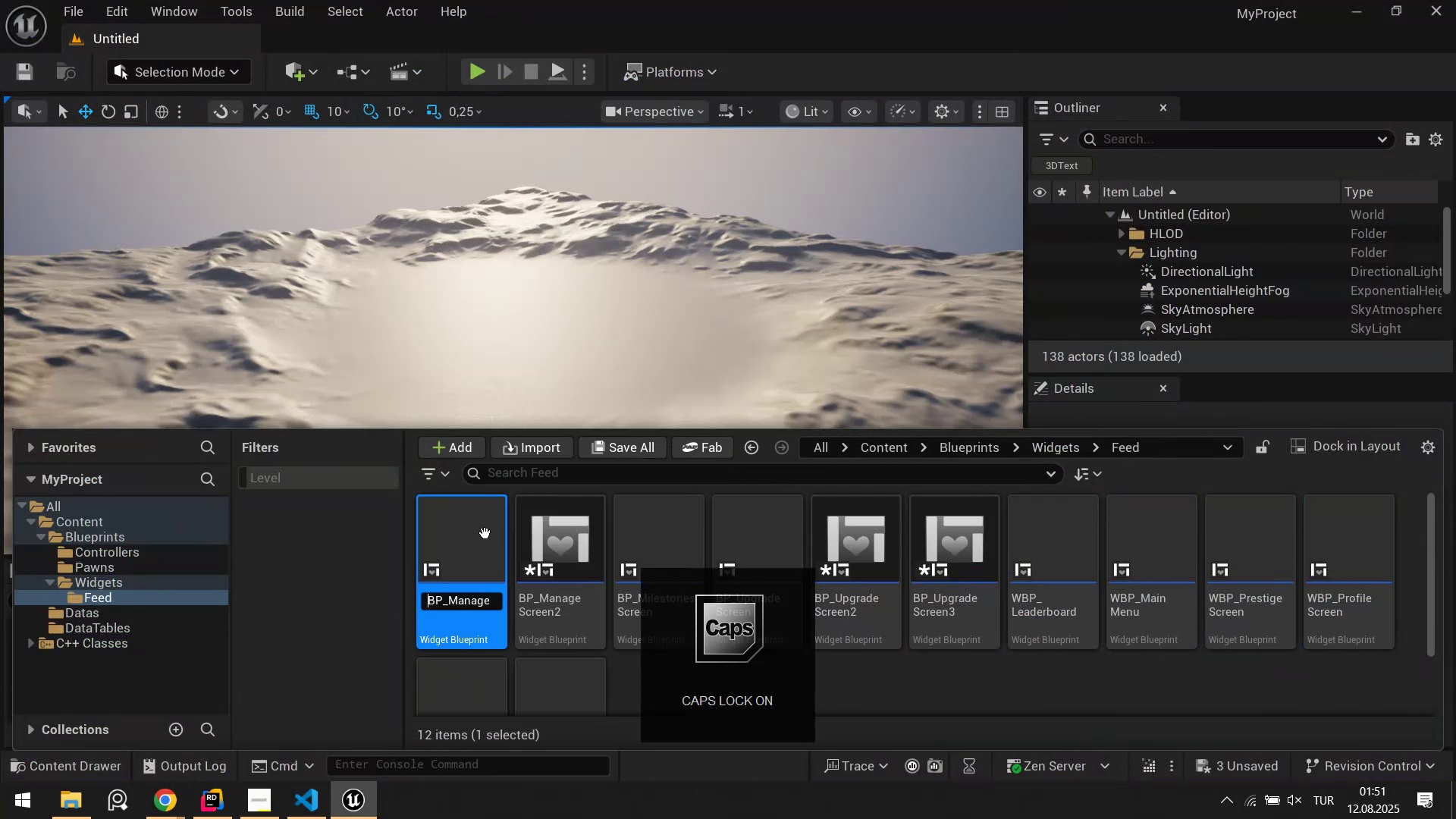 
key(W)
 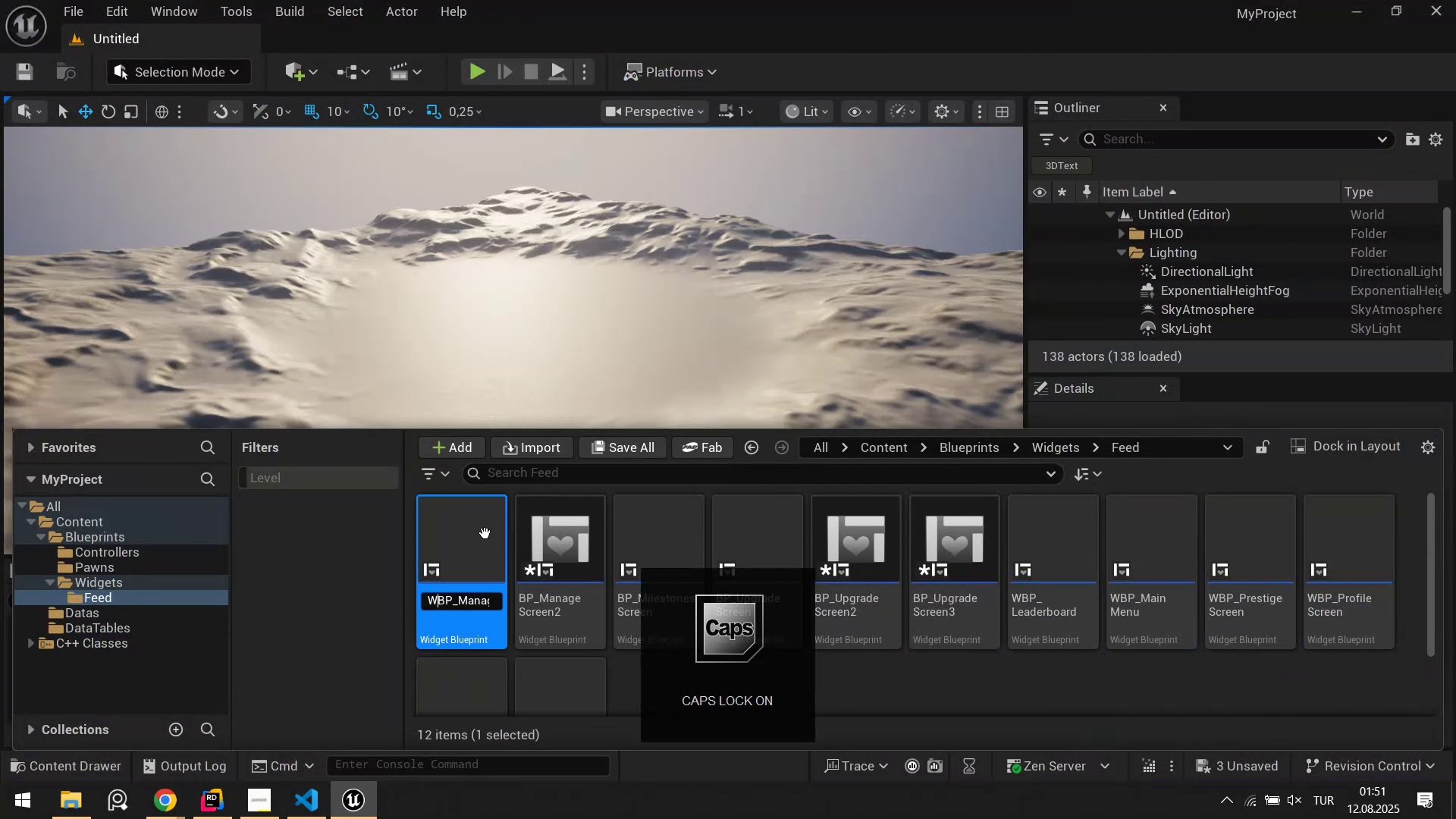 
key(CapsLock)
 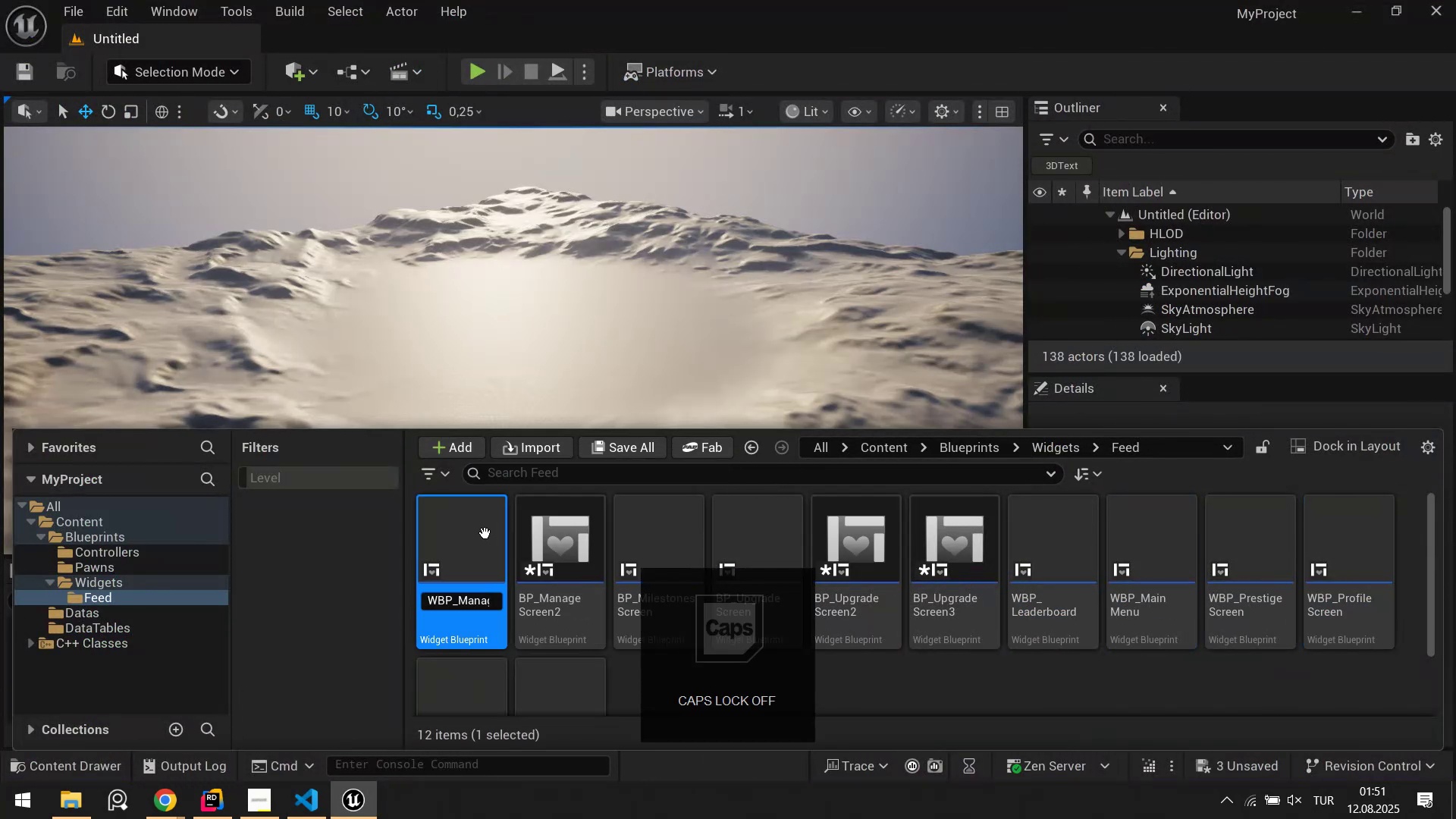 
key(Enter)
 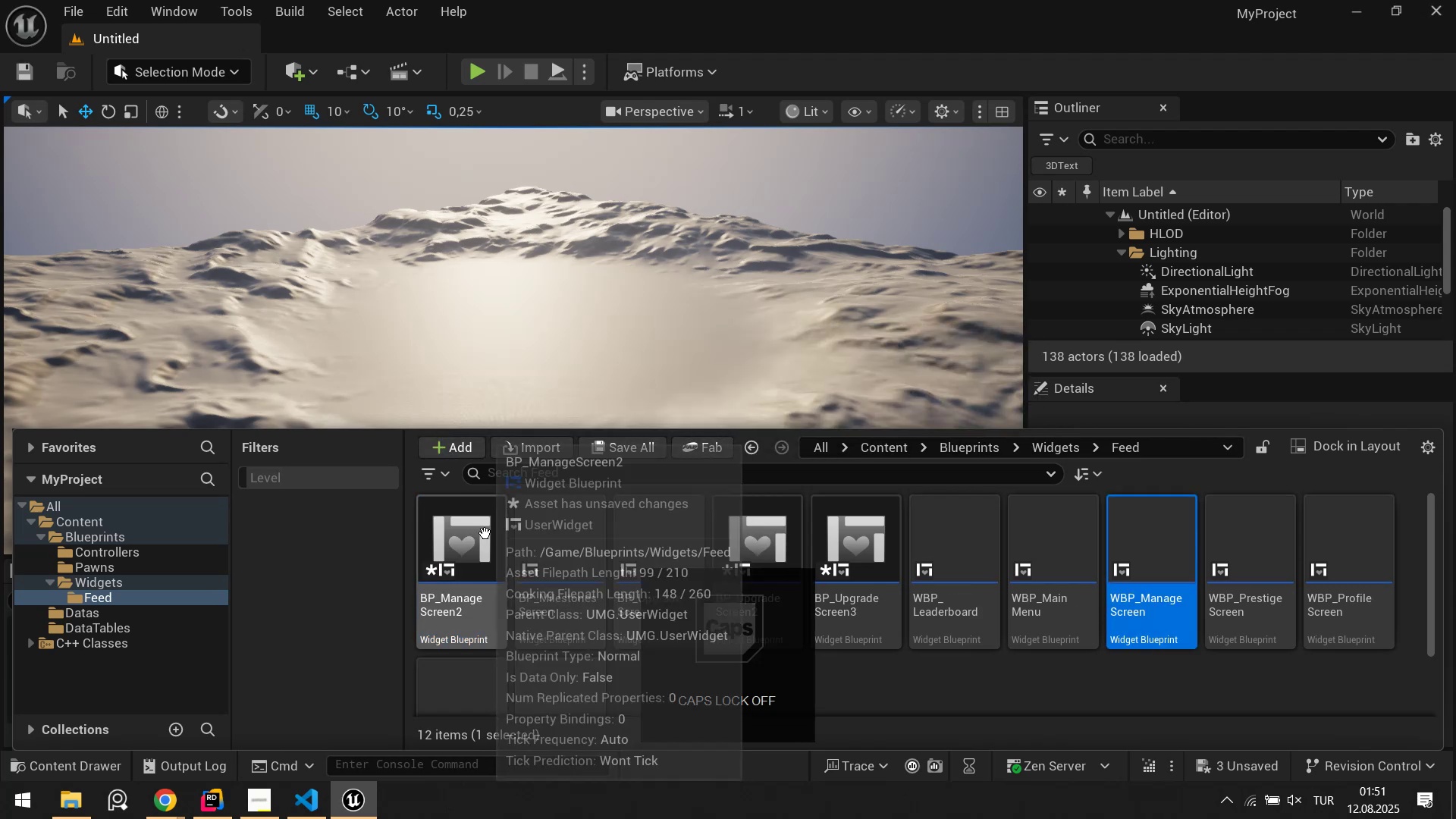 
key(Alt+AltLeft)
 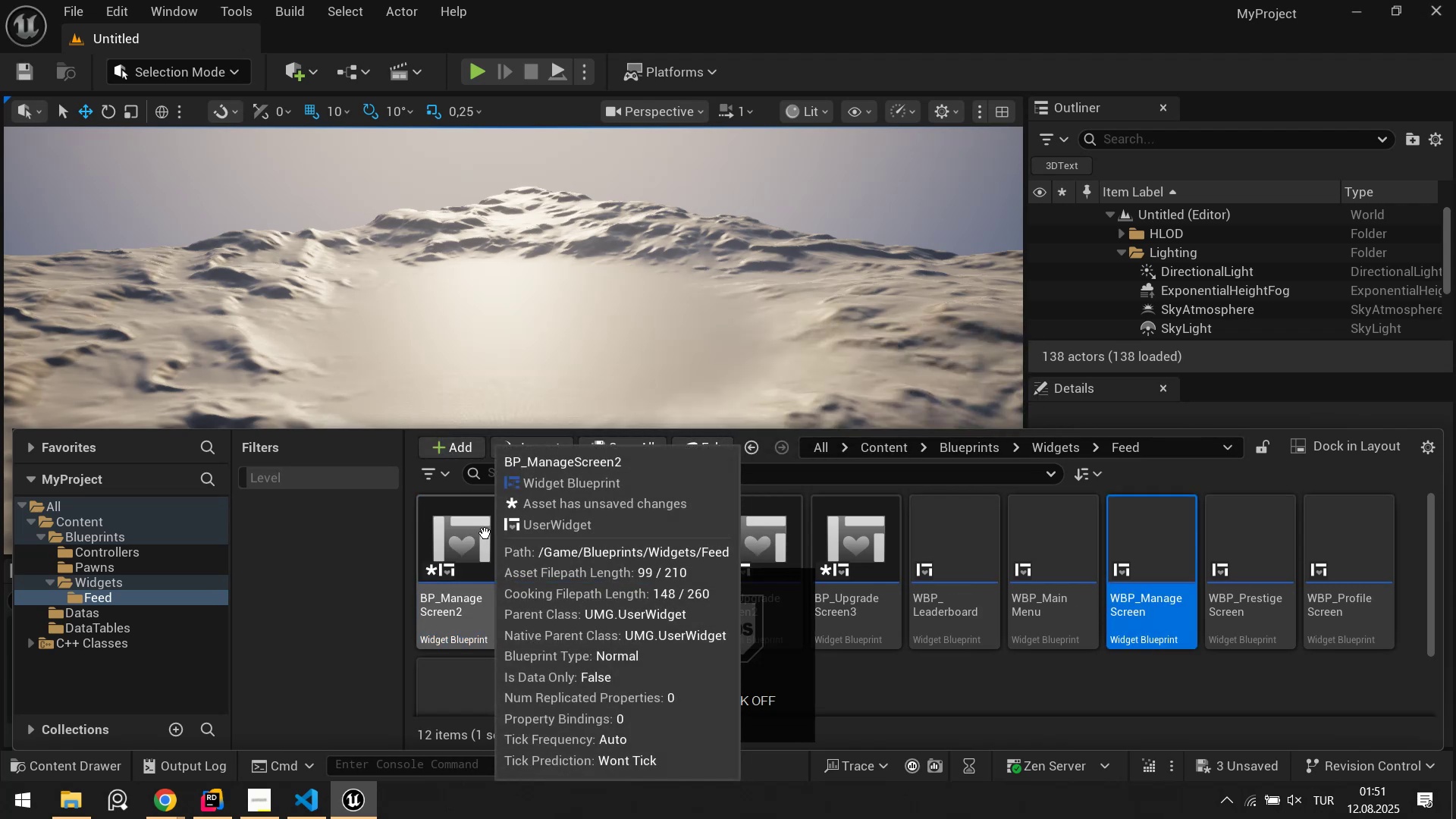 
key(Alt+Tab)
 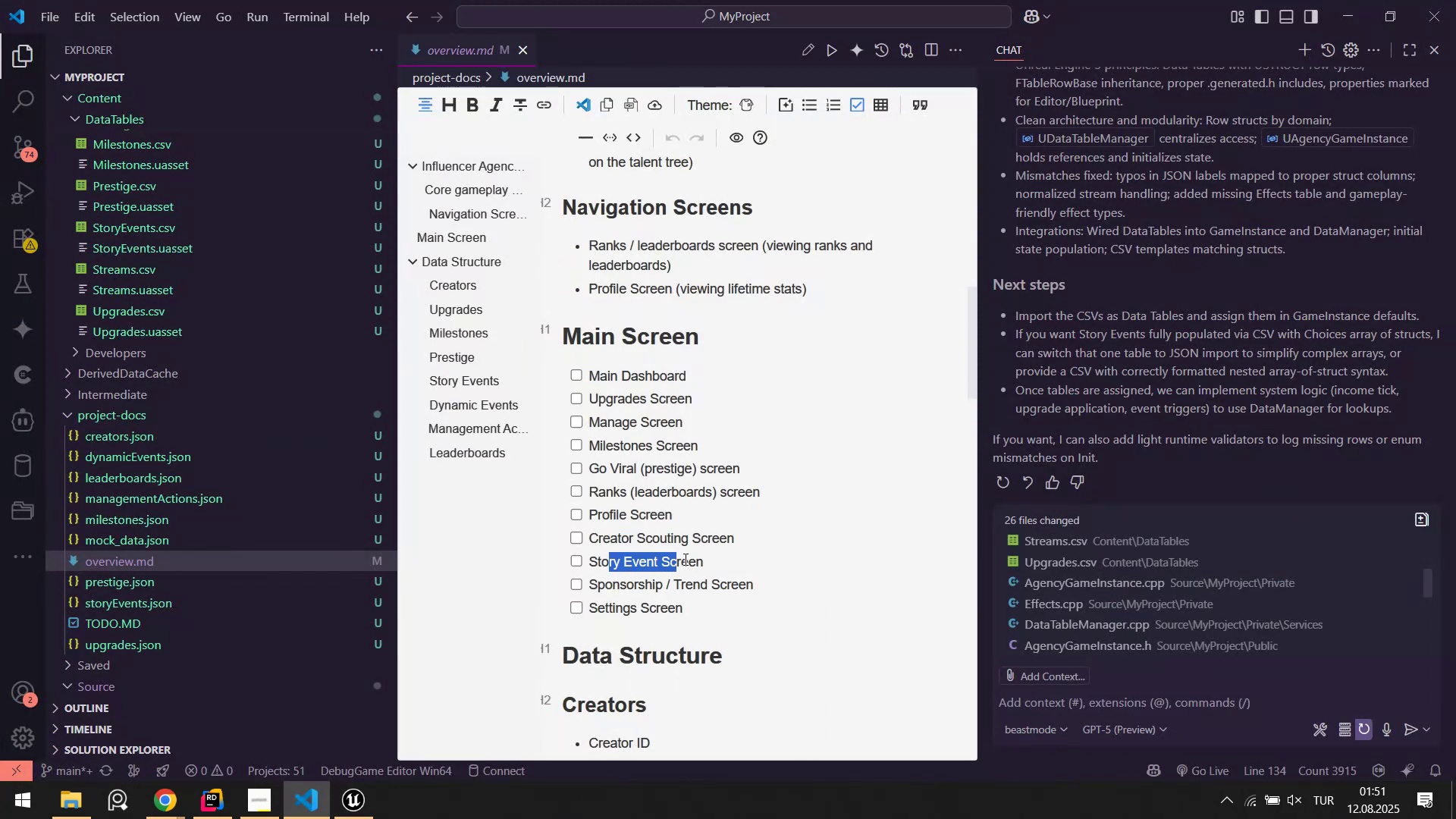 
key(Alt+AltLeft)
 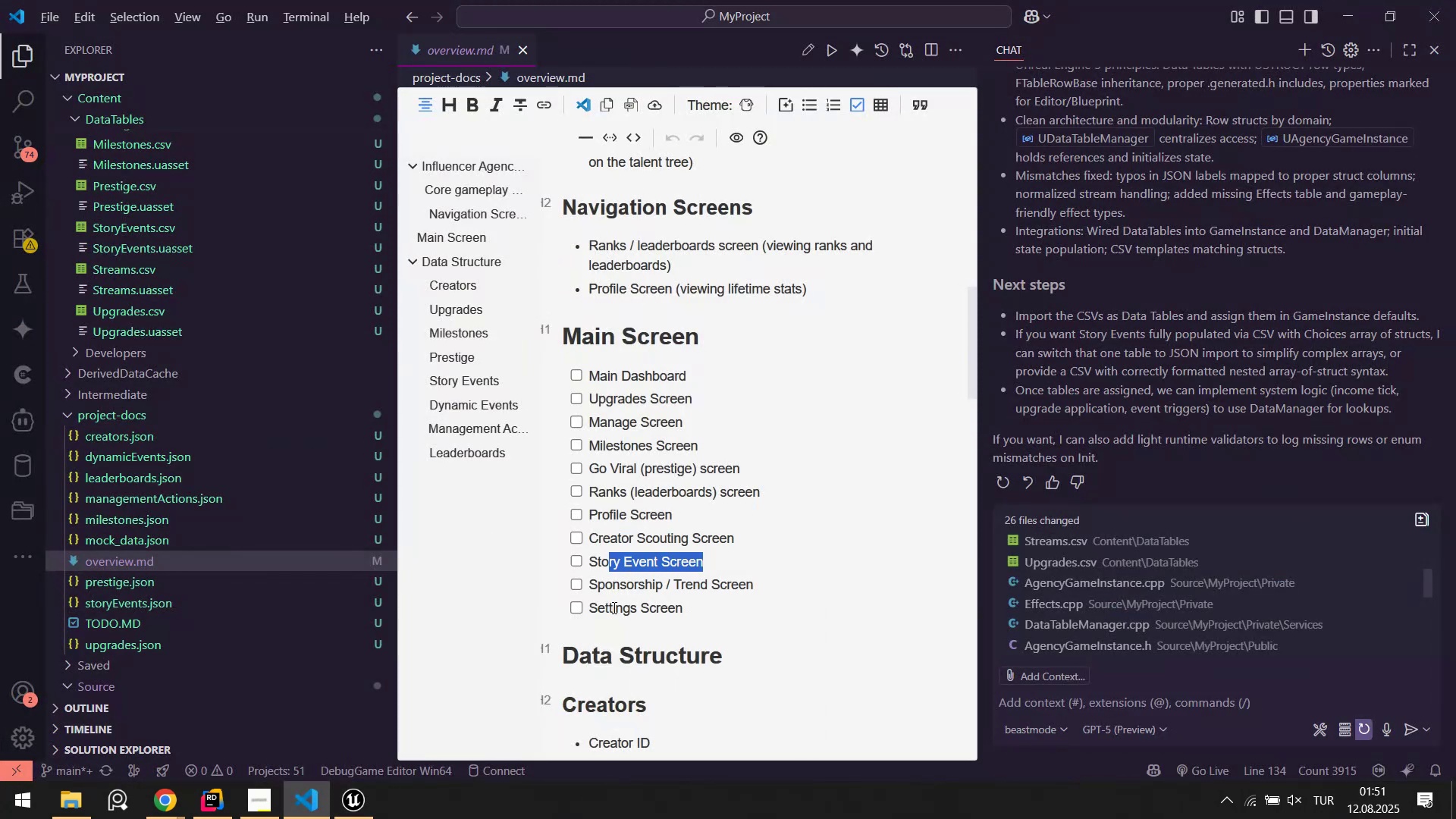 
key(Alt+Tab)
 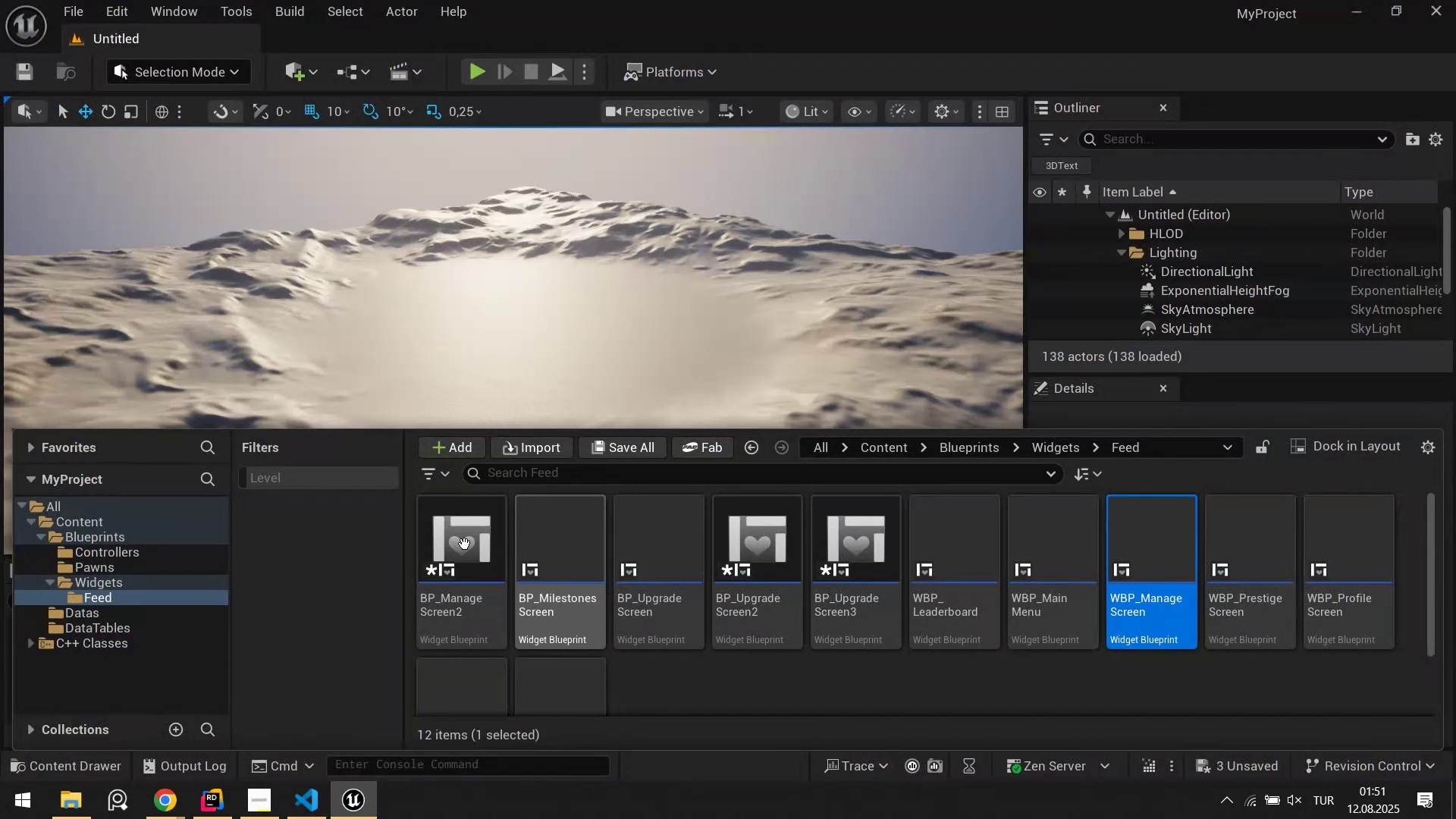 
left_click([455, 544])
 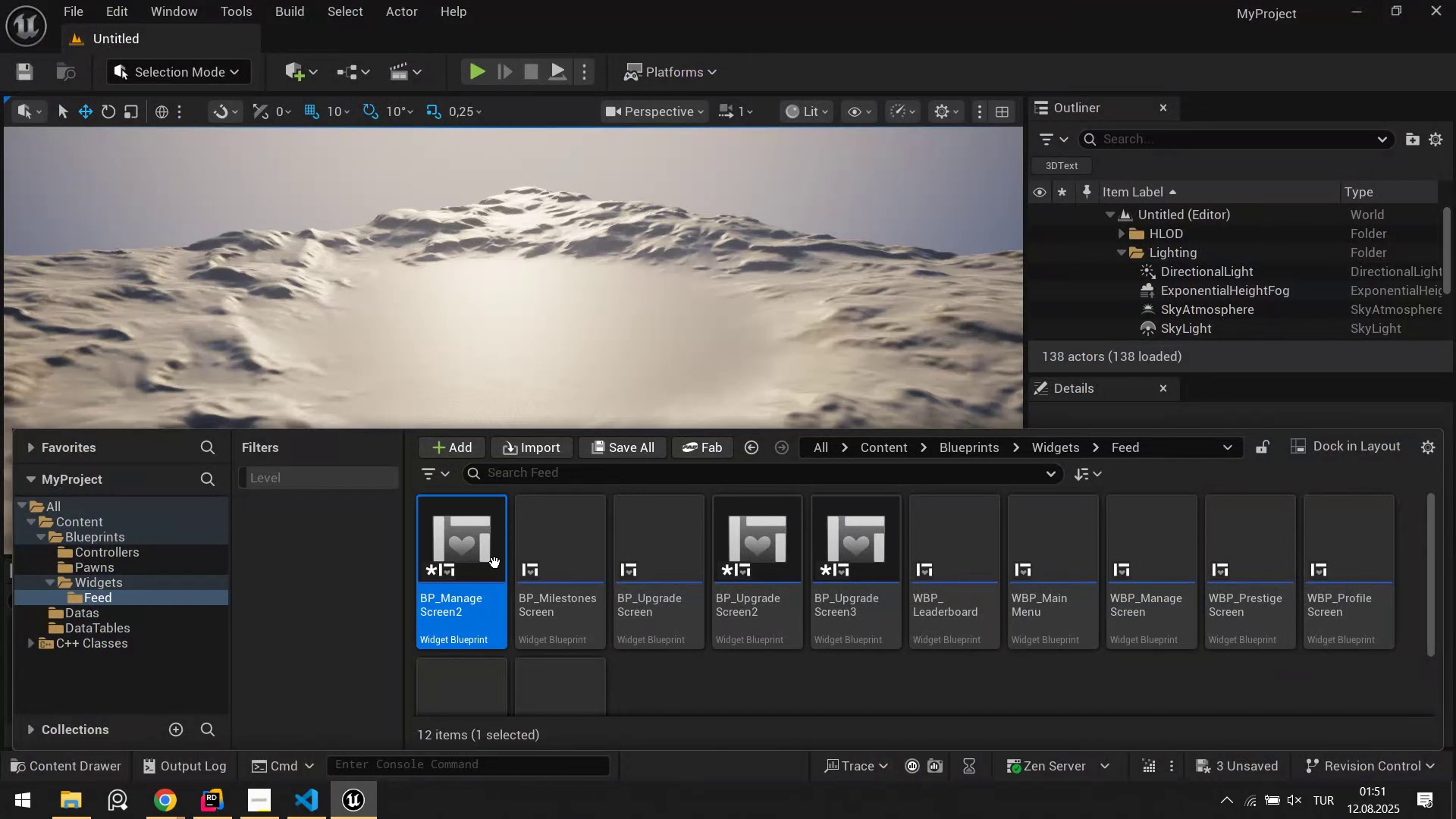 
key(F2)
 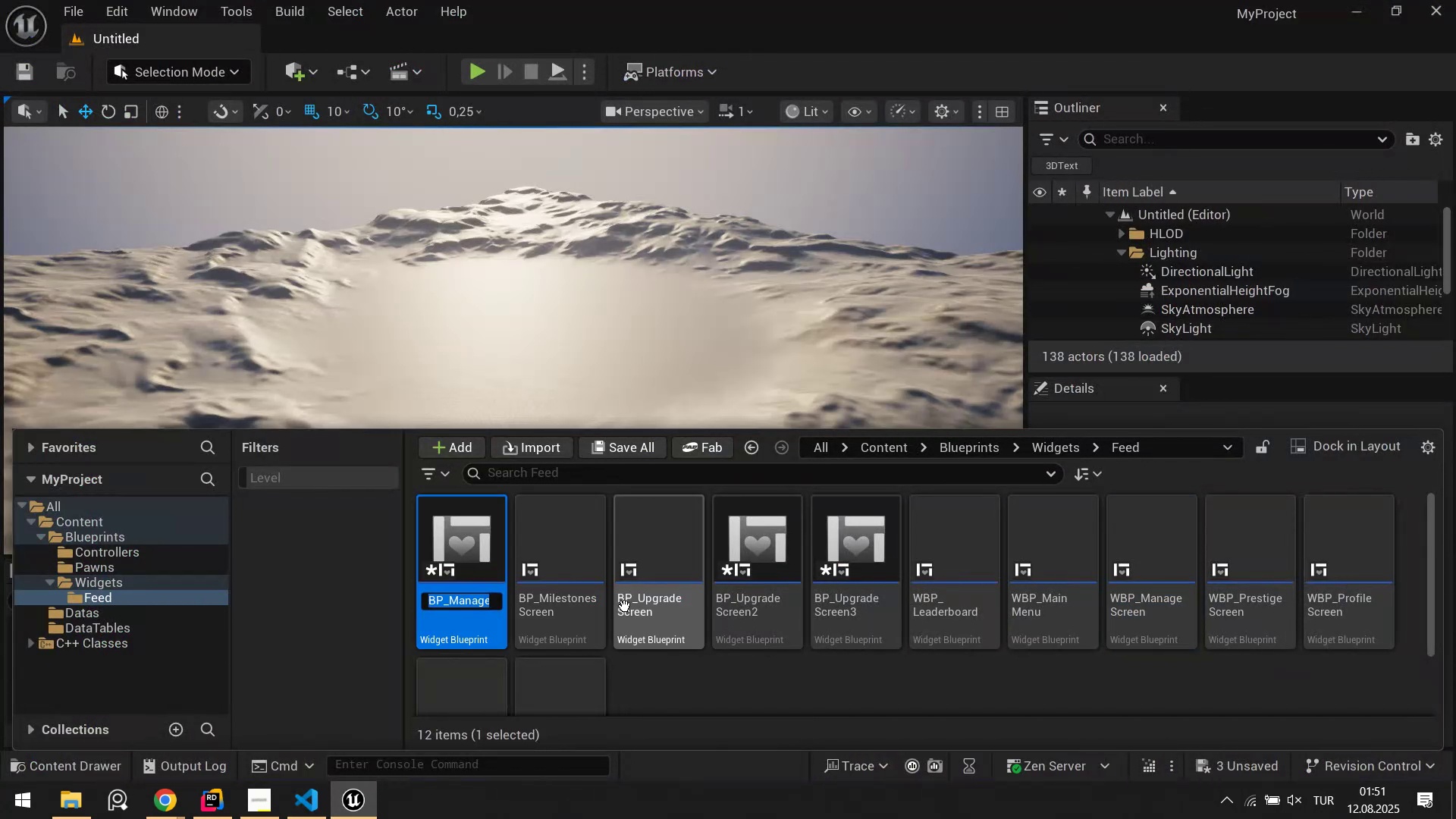 
key(CapsLock)
 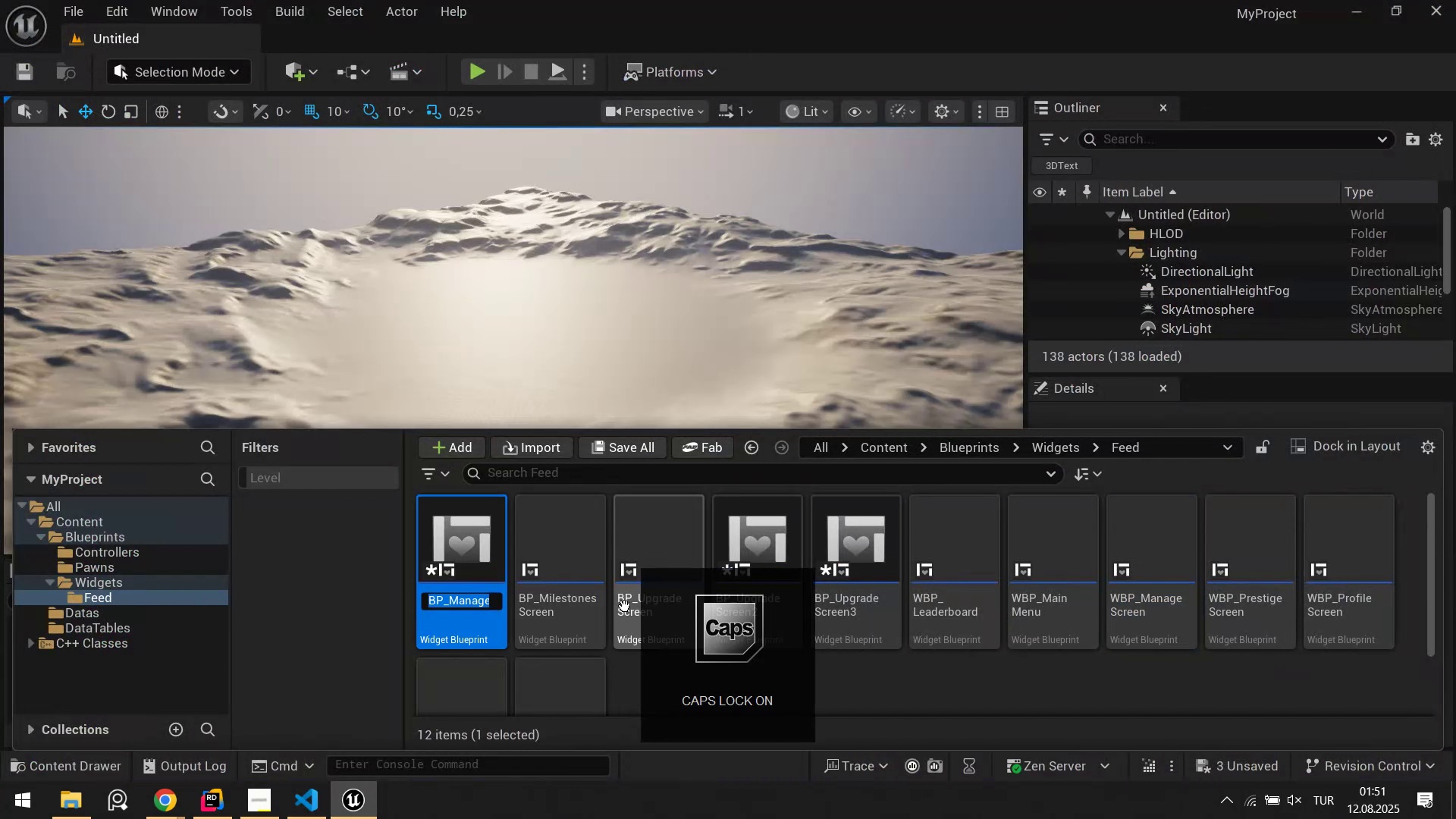 
key(ArrowLeft)
 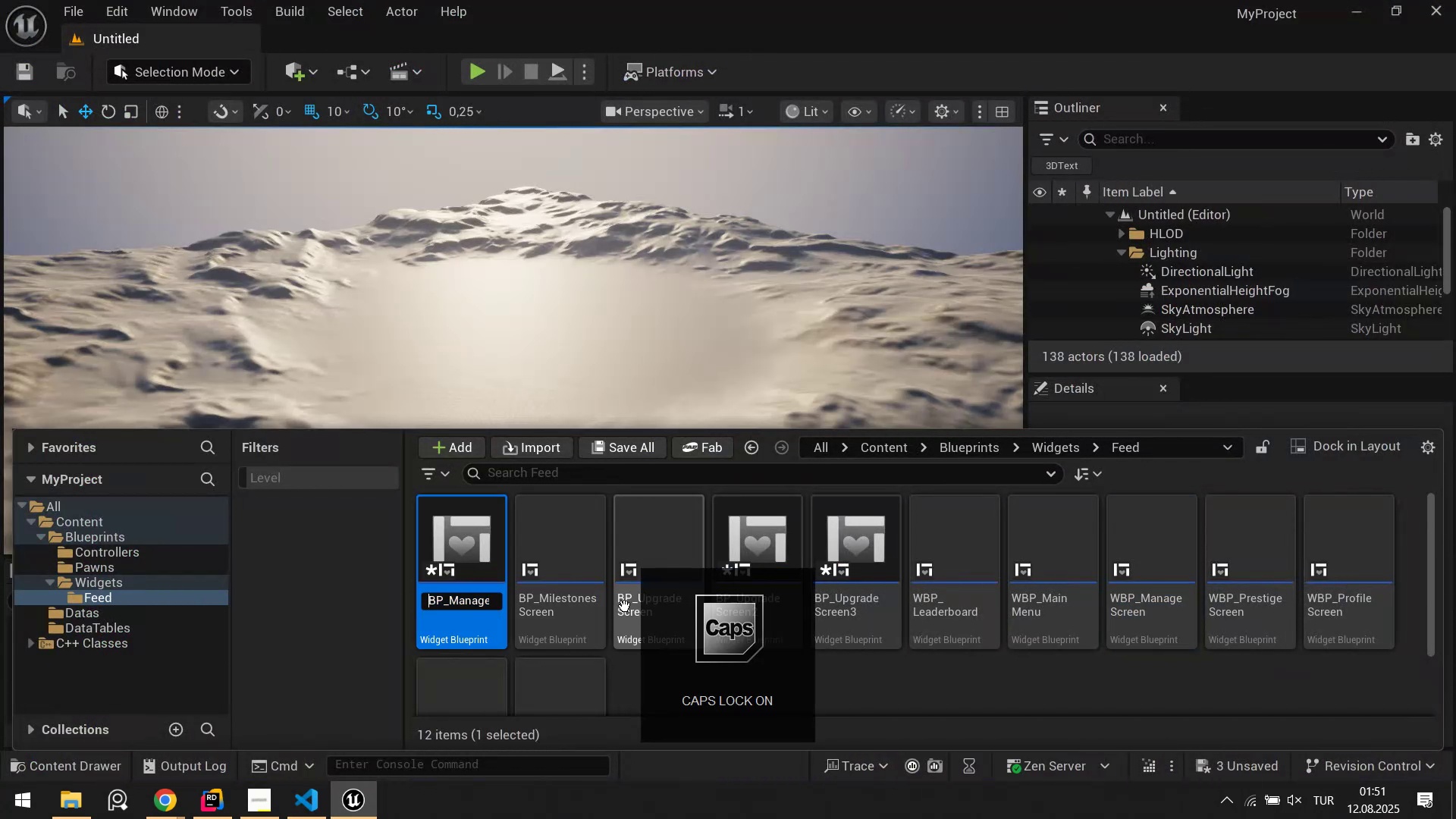 
key(W)
 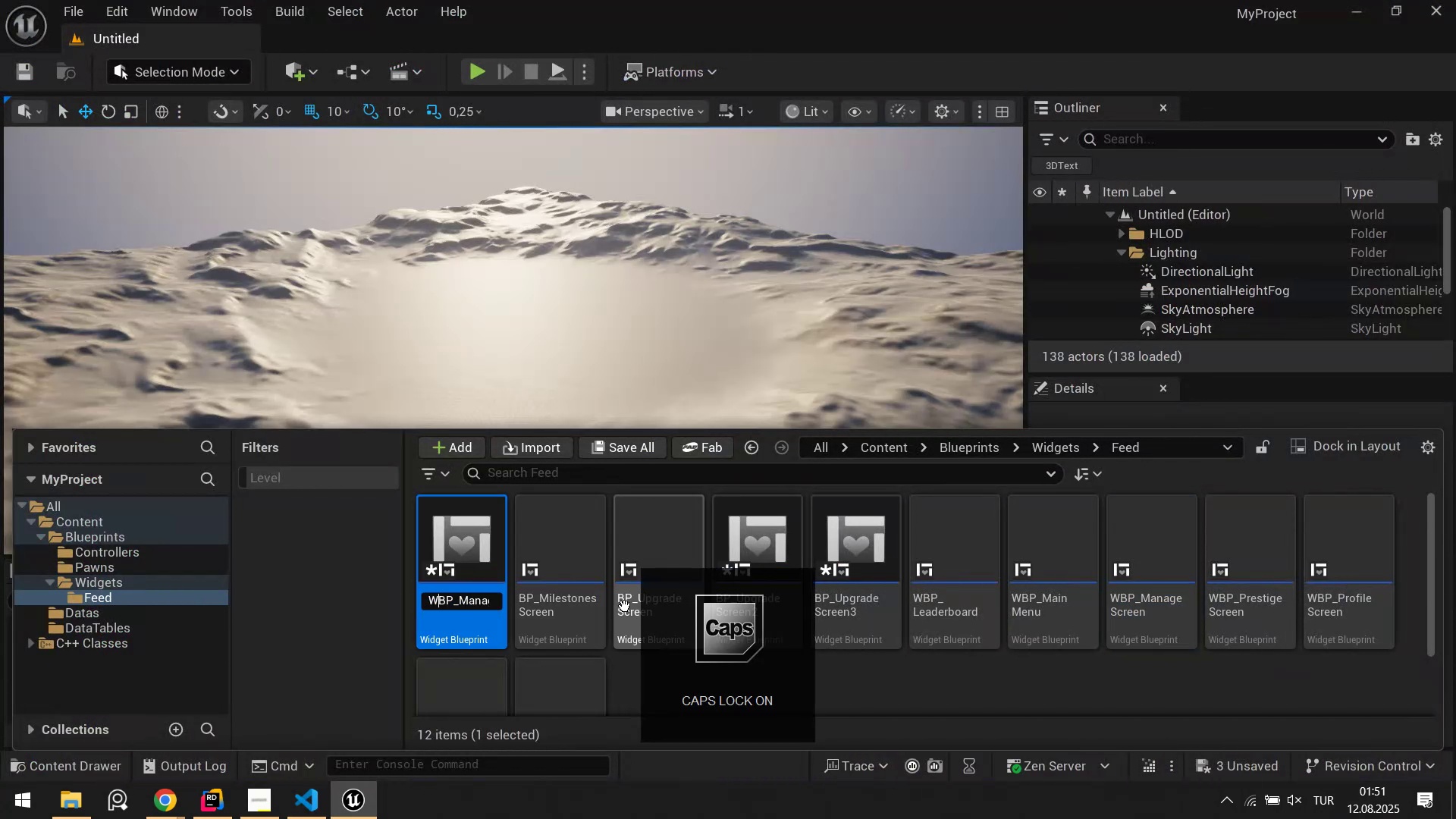 
key(Control+ControlLeft)
 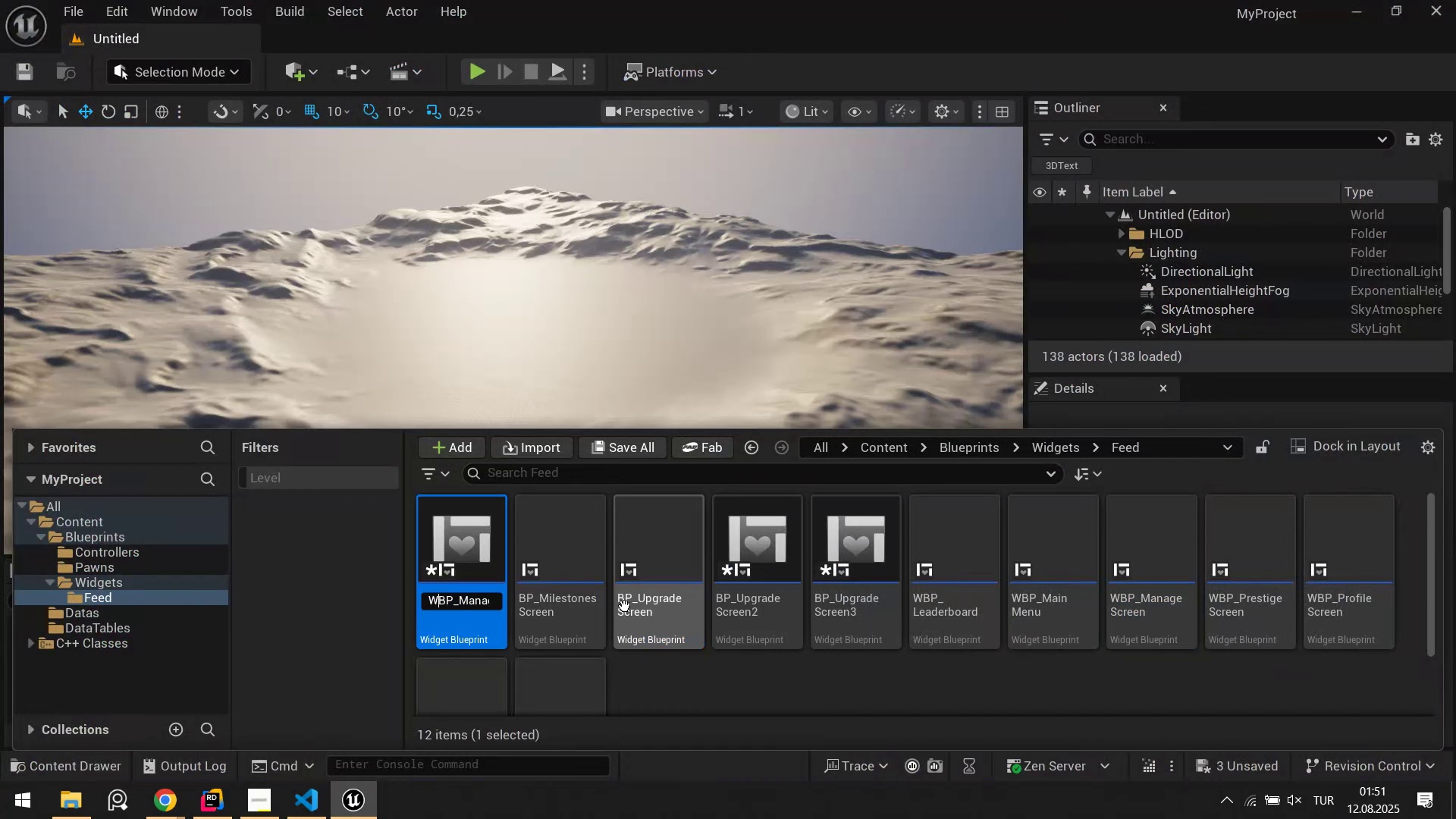 
key(Control+A)
 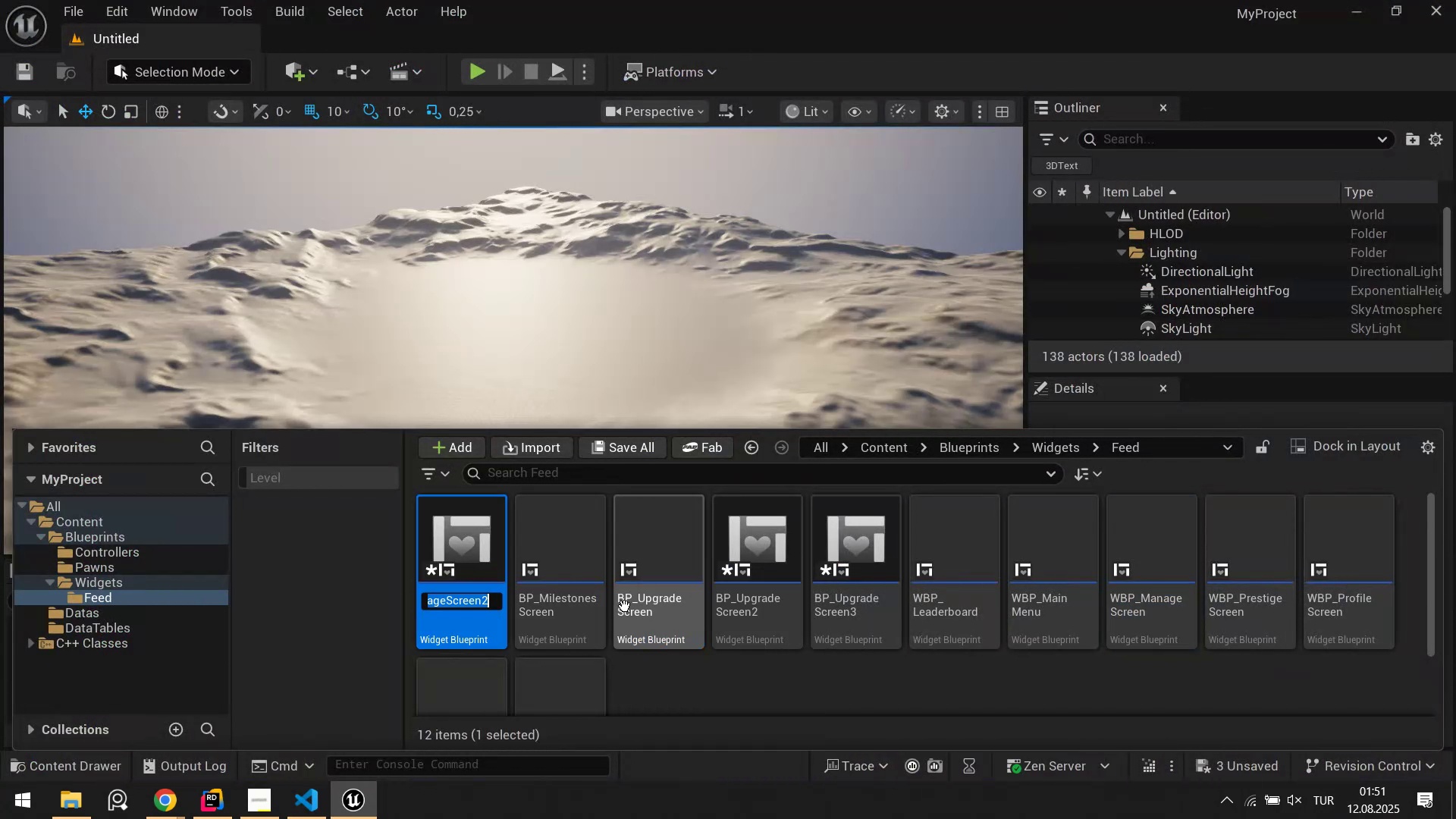 
type(WBP_st)
key(Backspace)
key(Backspace)
type(StoryEvent S)
key(Backspace)
key(Backspace)
type(s)
key(Backspace)
type(Screen)
 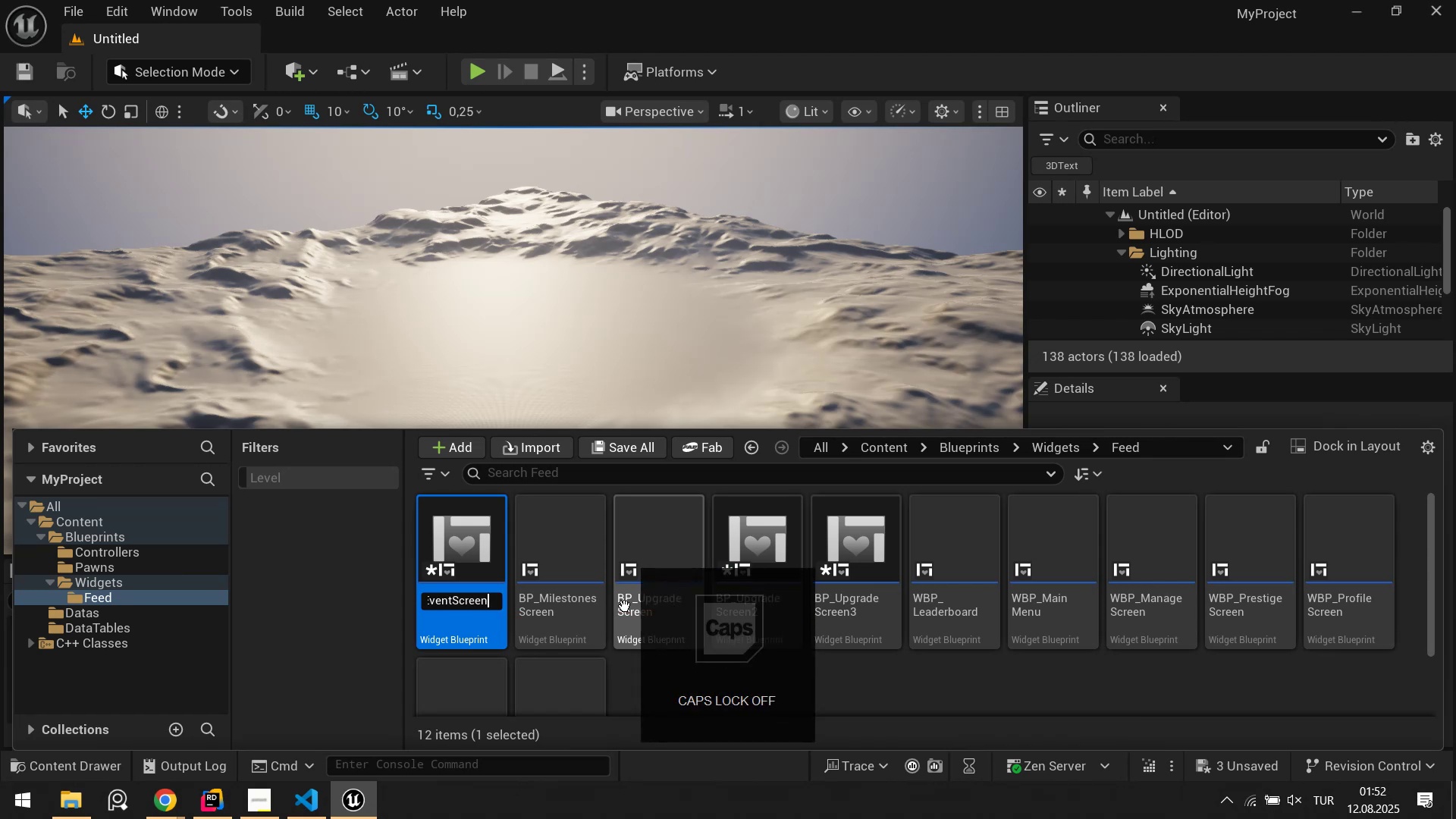 
key(Enter)
 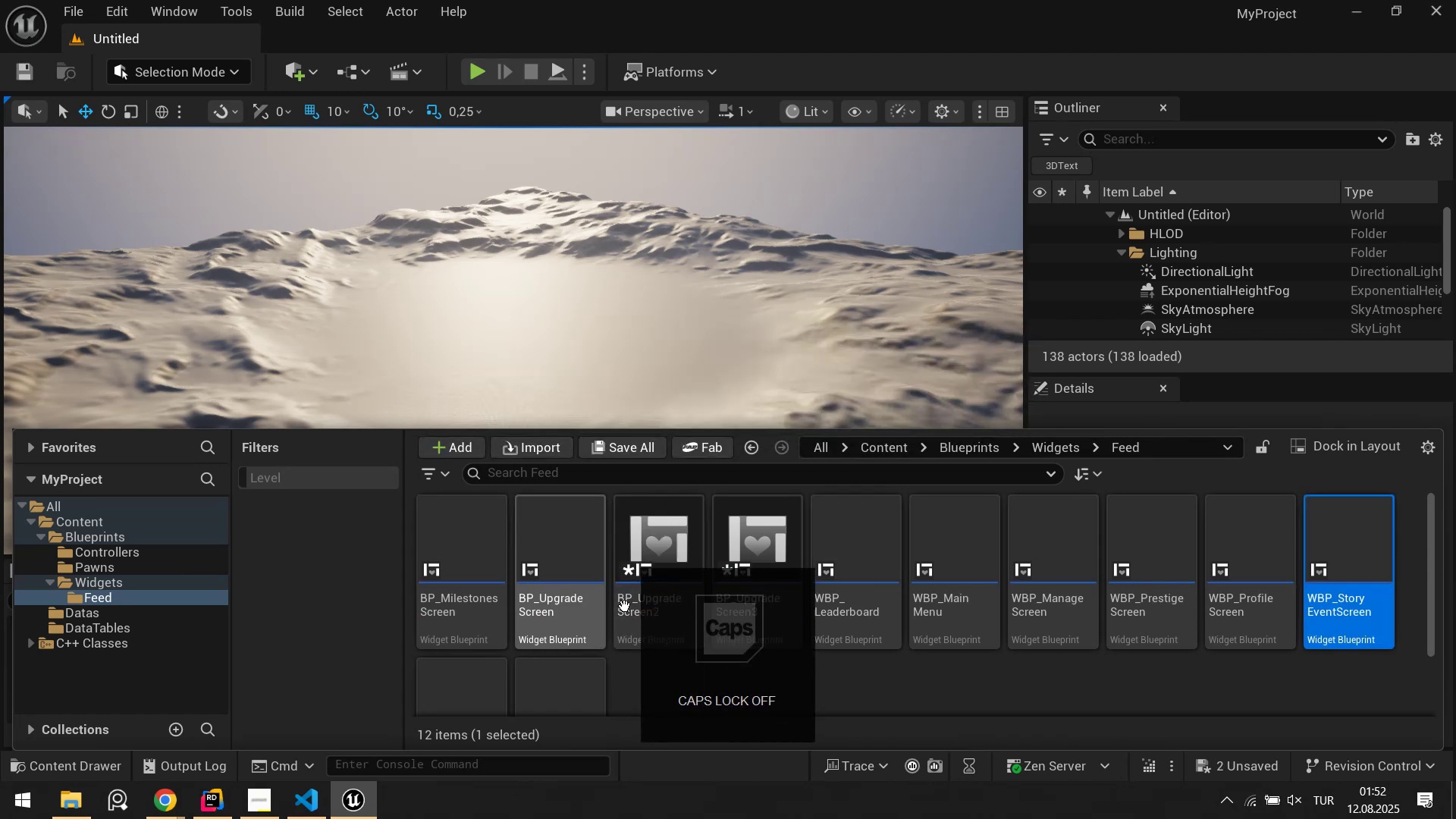 
key(Alt+AltLeft)
 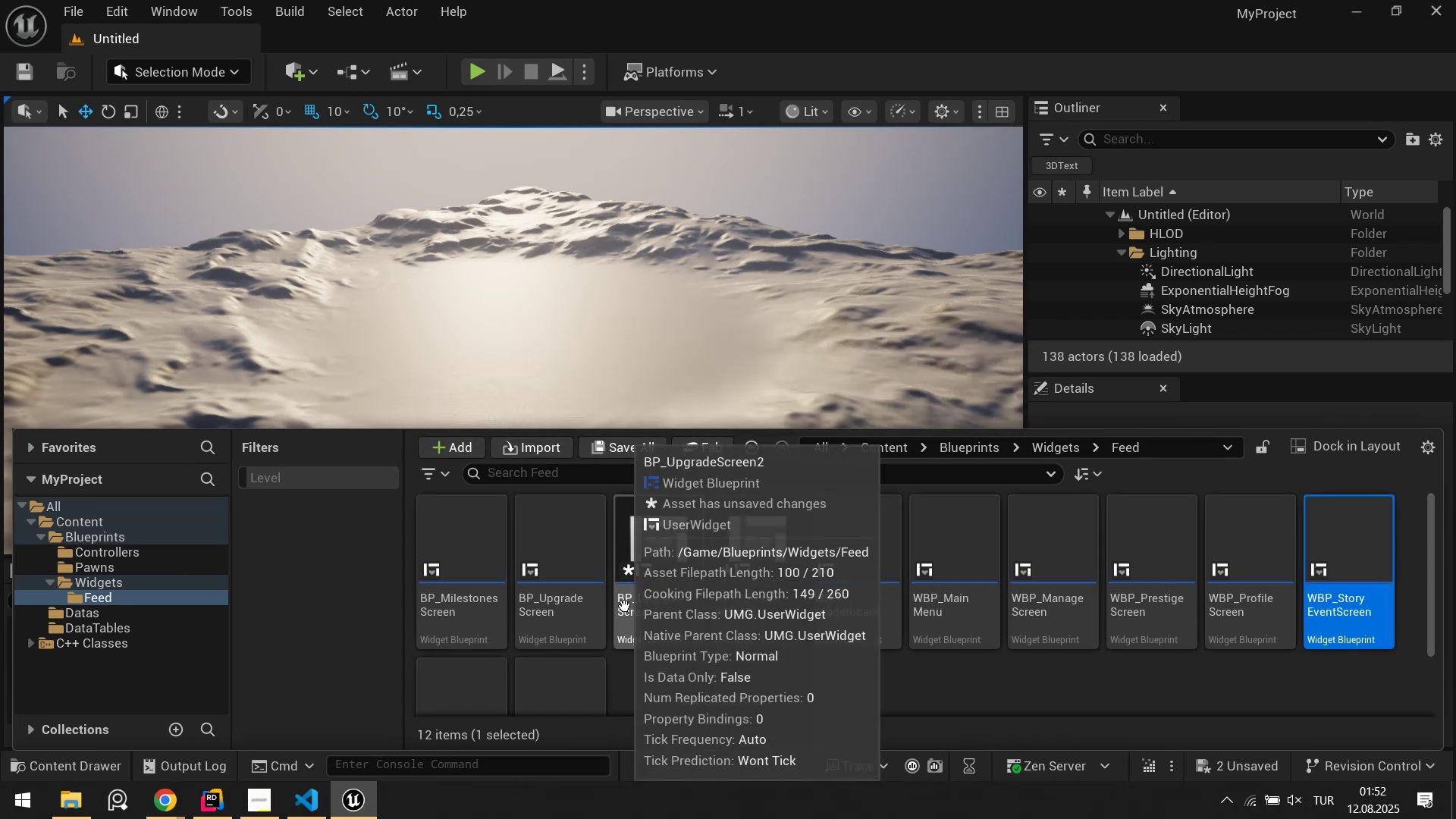 
key(Alt+Tab)
 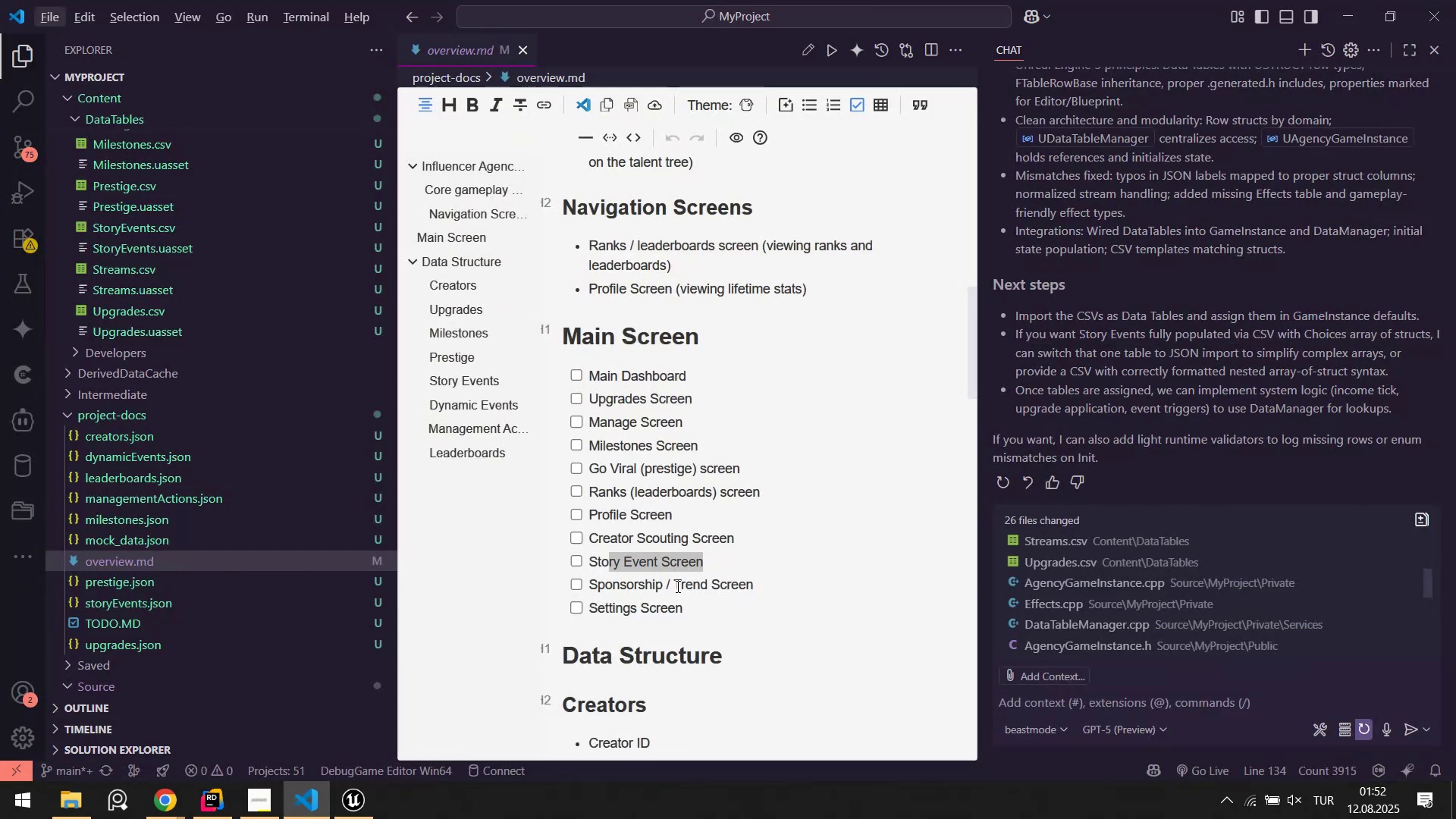 
key(Alt+AltLeft)
 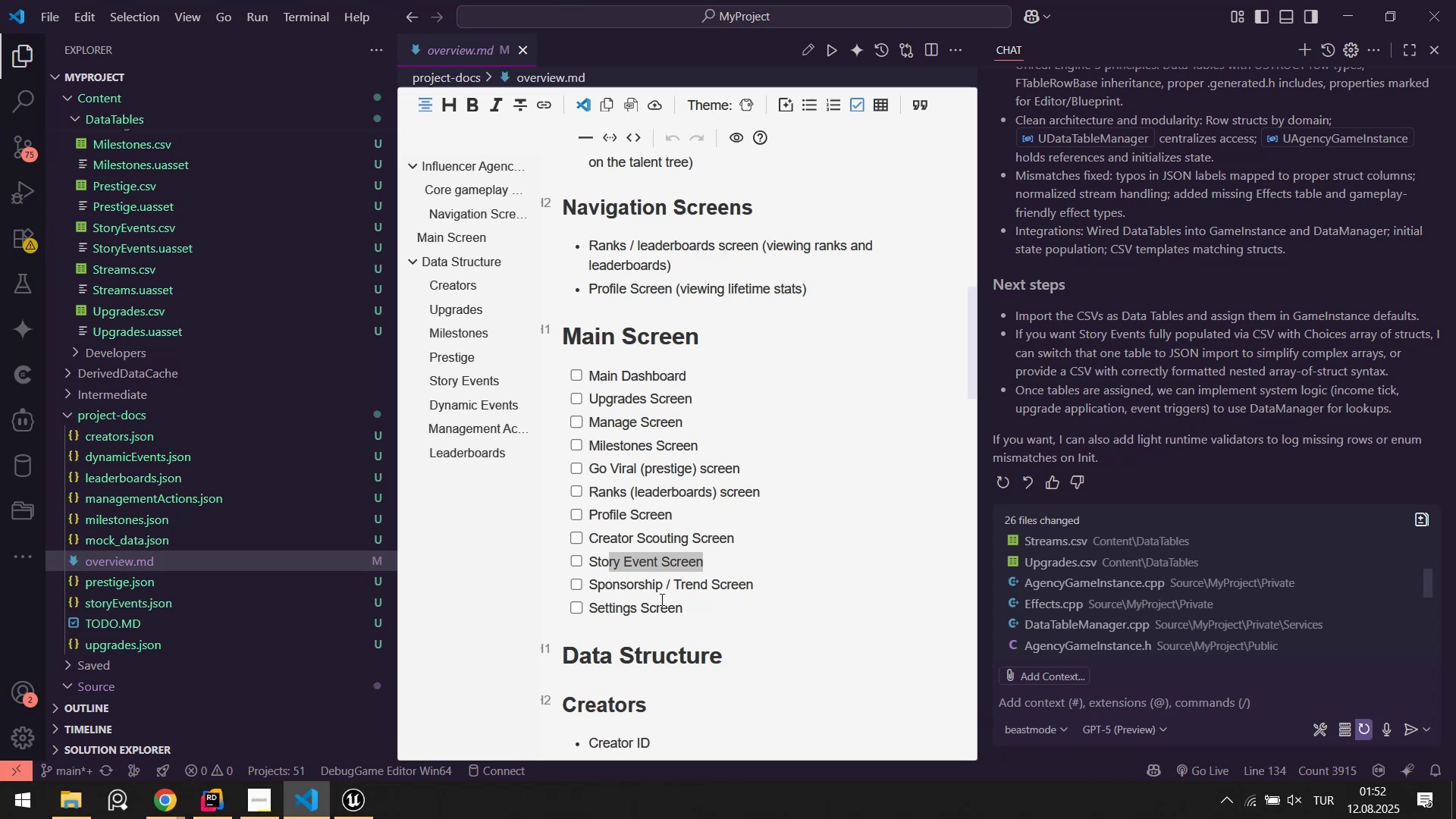 
key(Alt+Tab)
 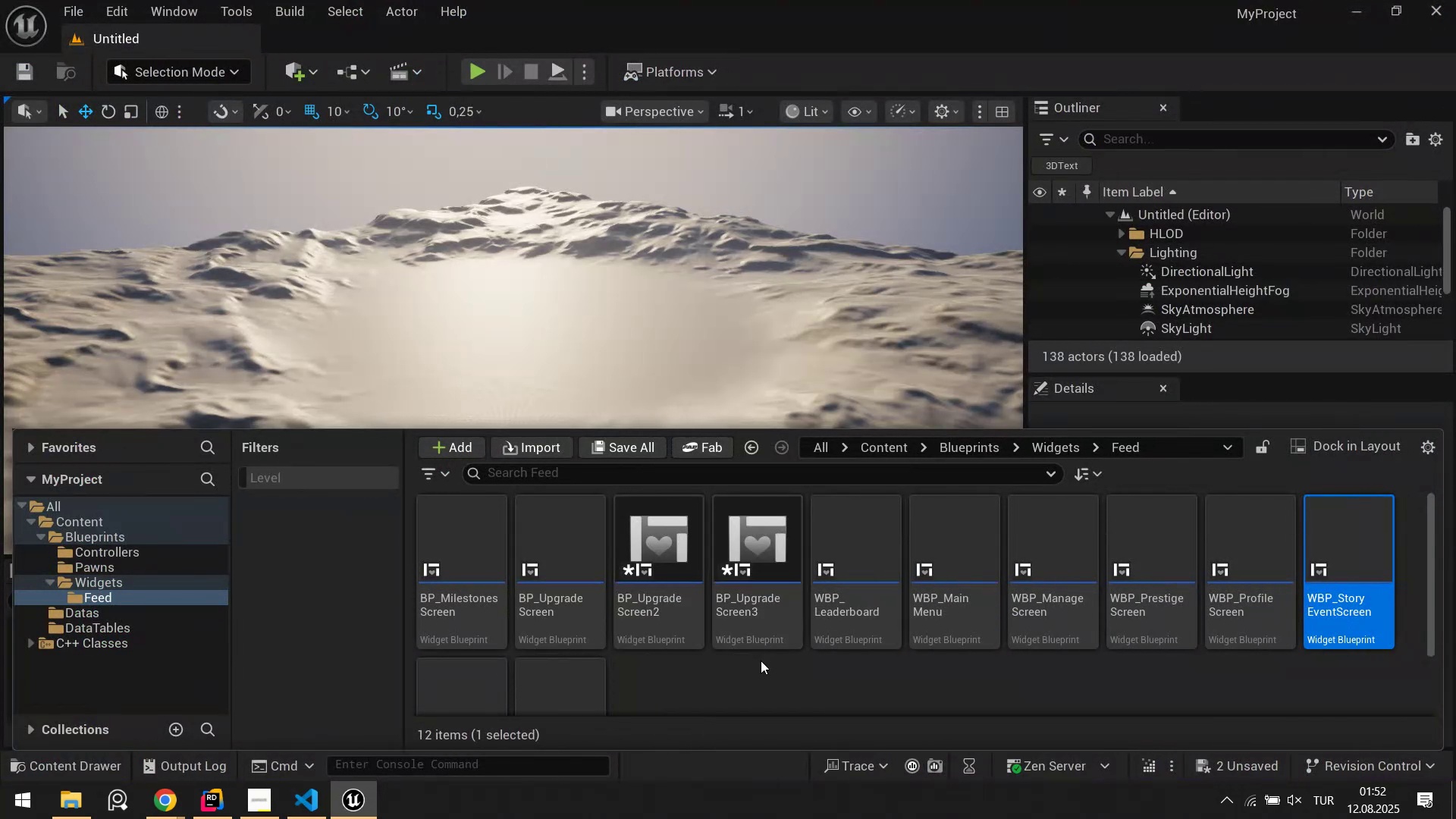 
left_click([754, 598])
 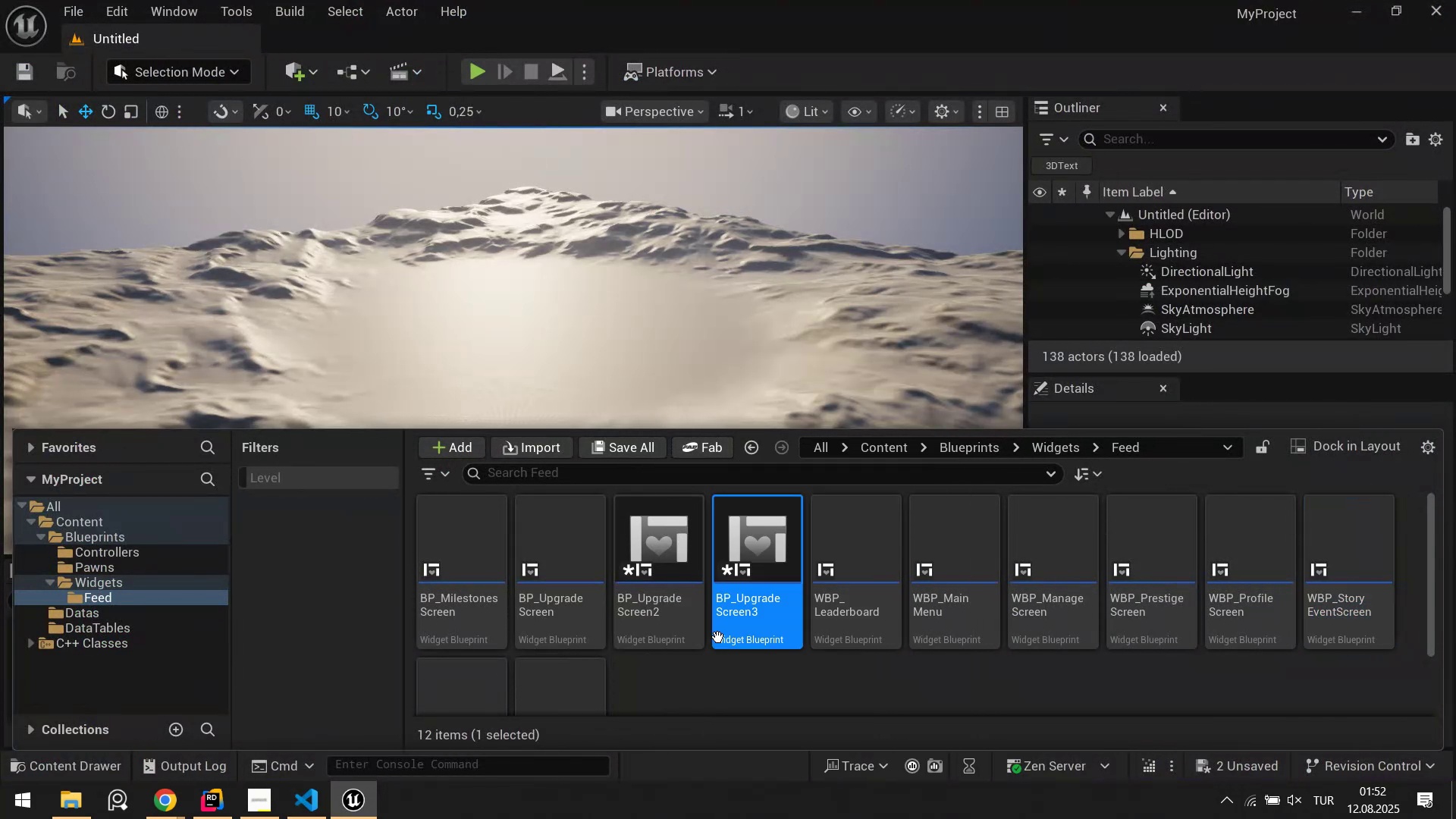 
key(Alt+AltLeft)
 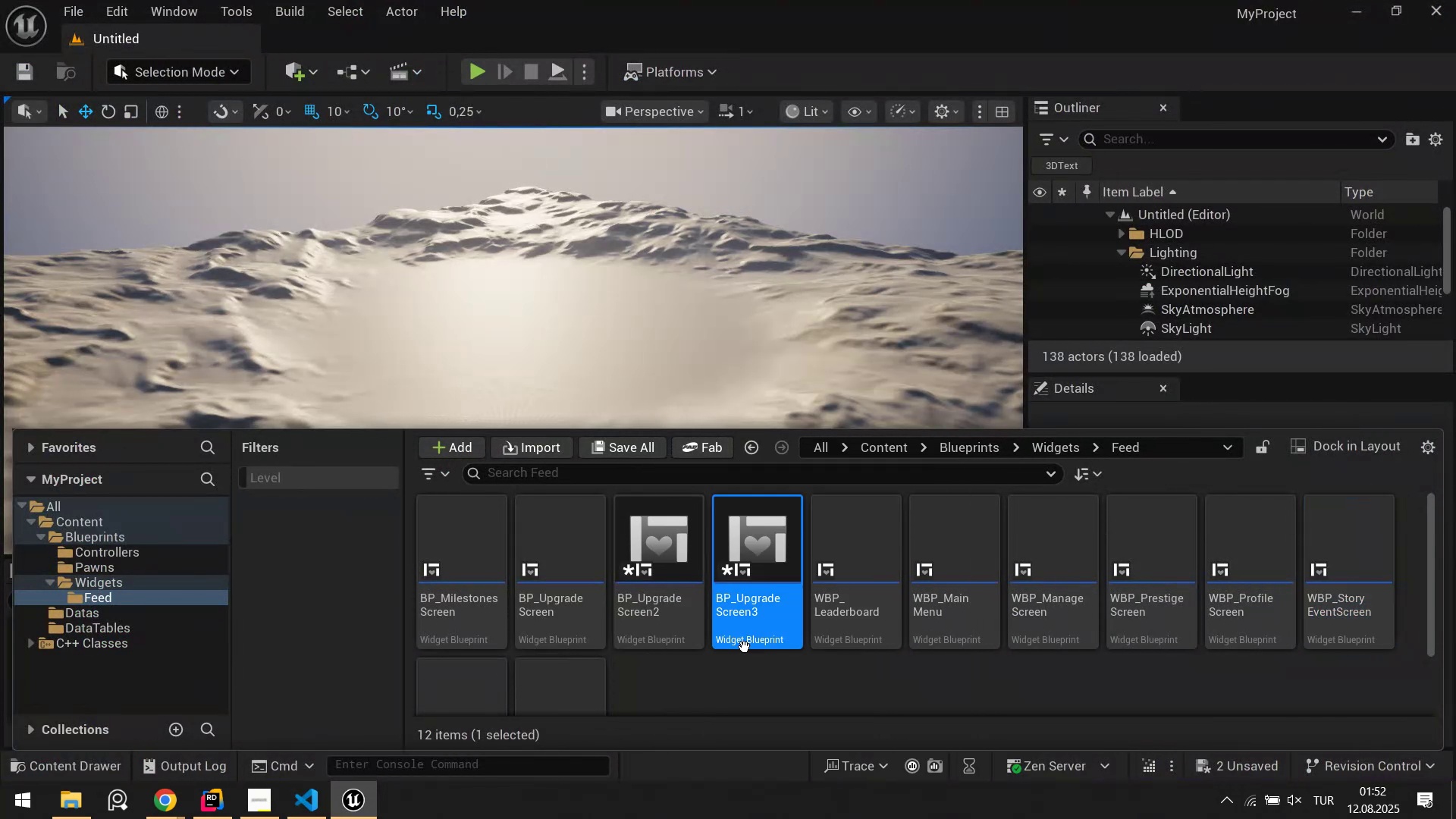 
key(Alt+Tab)
 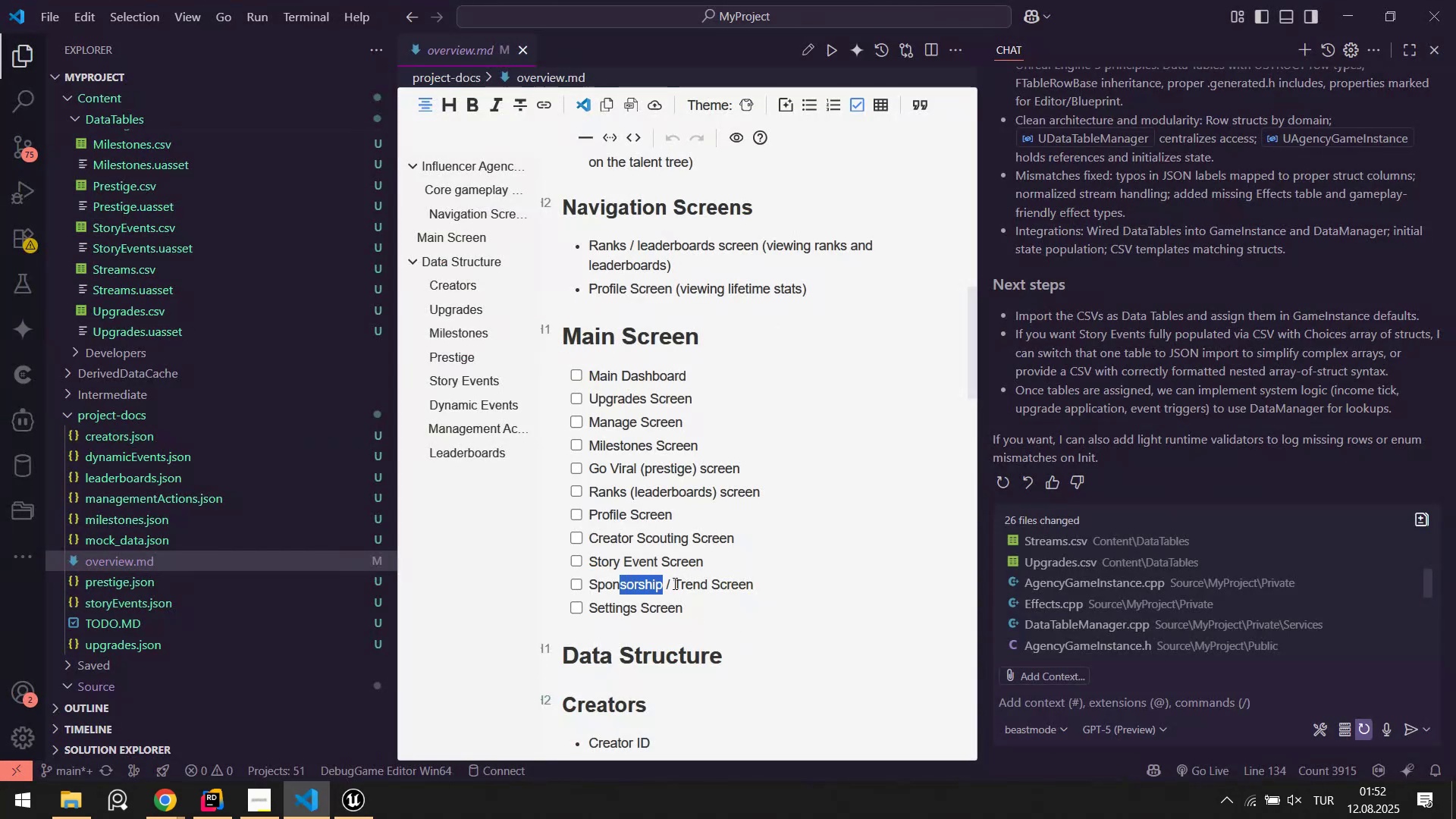 
key(Alt+AltLeft)
 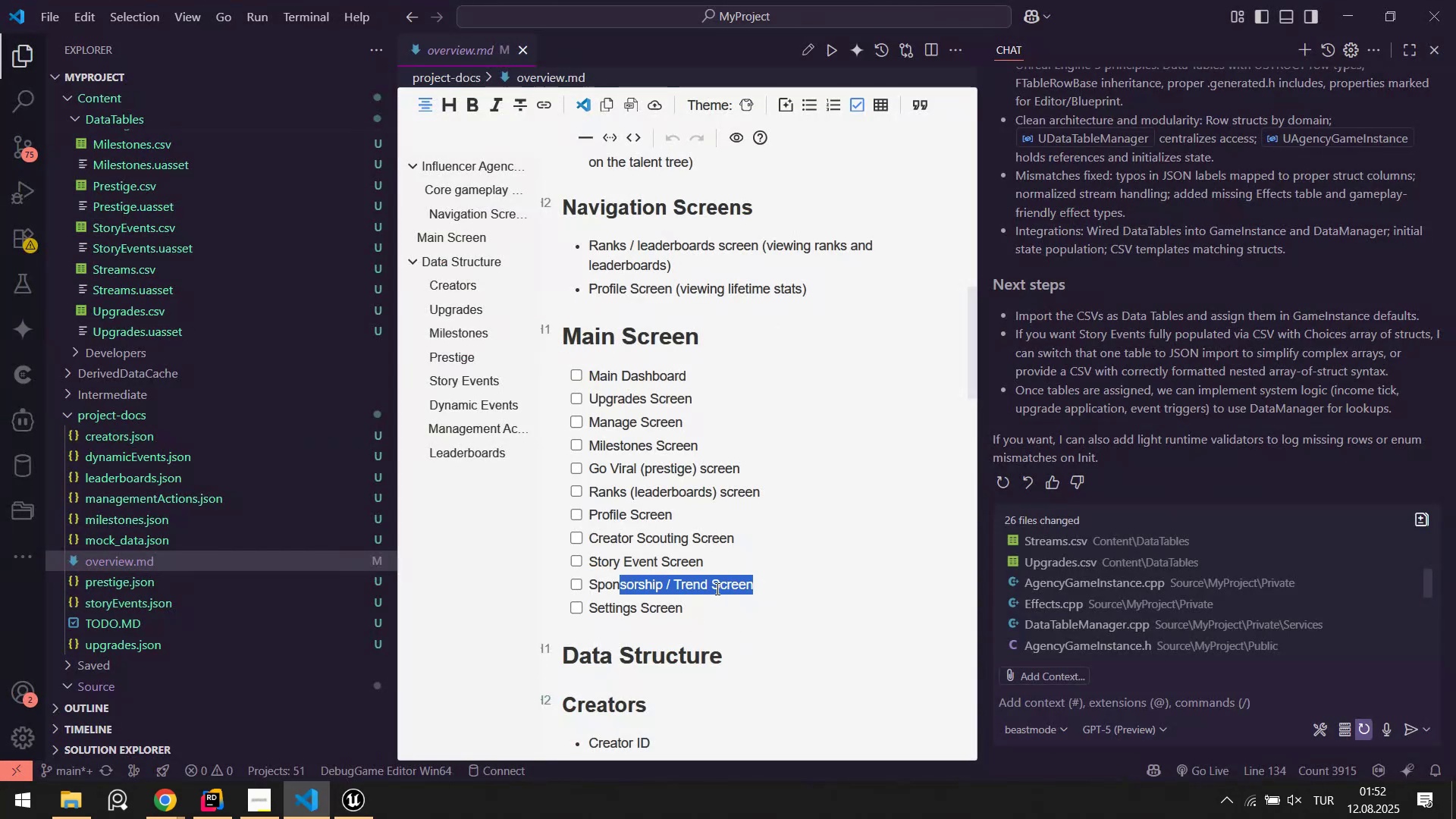 
key(Alt+Tab)
 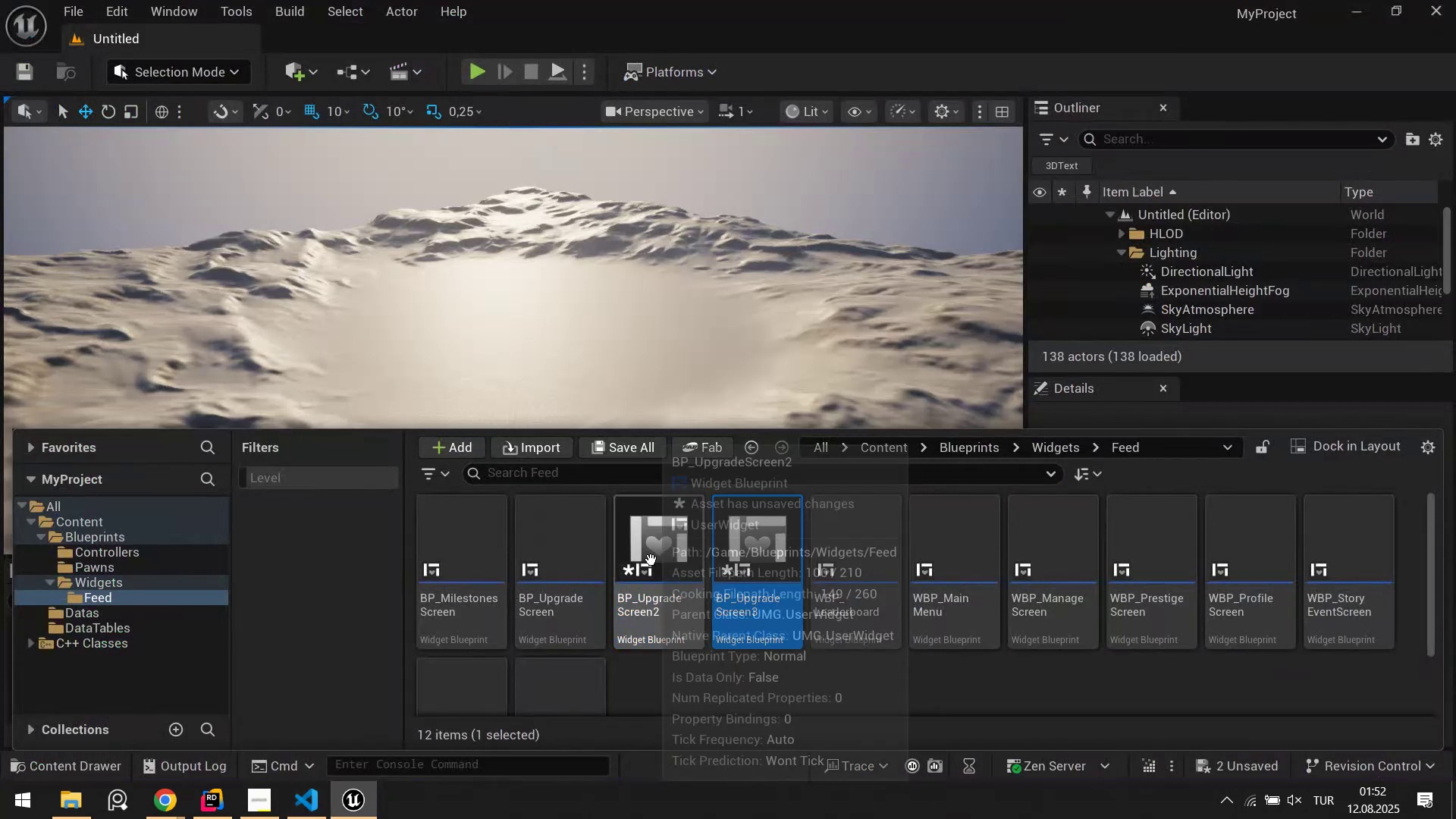 
left_click([650, 559])
 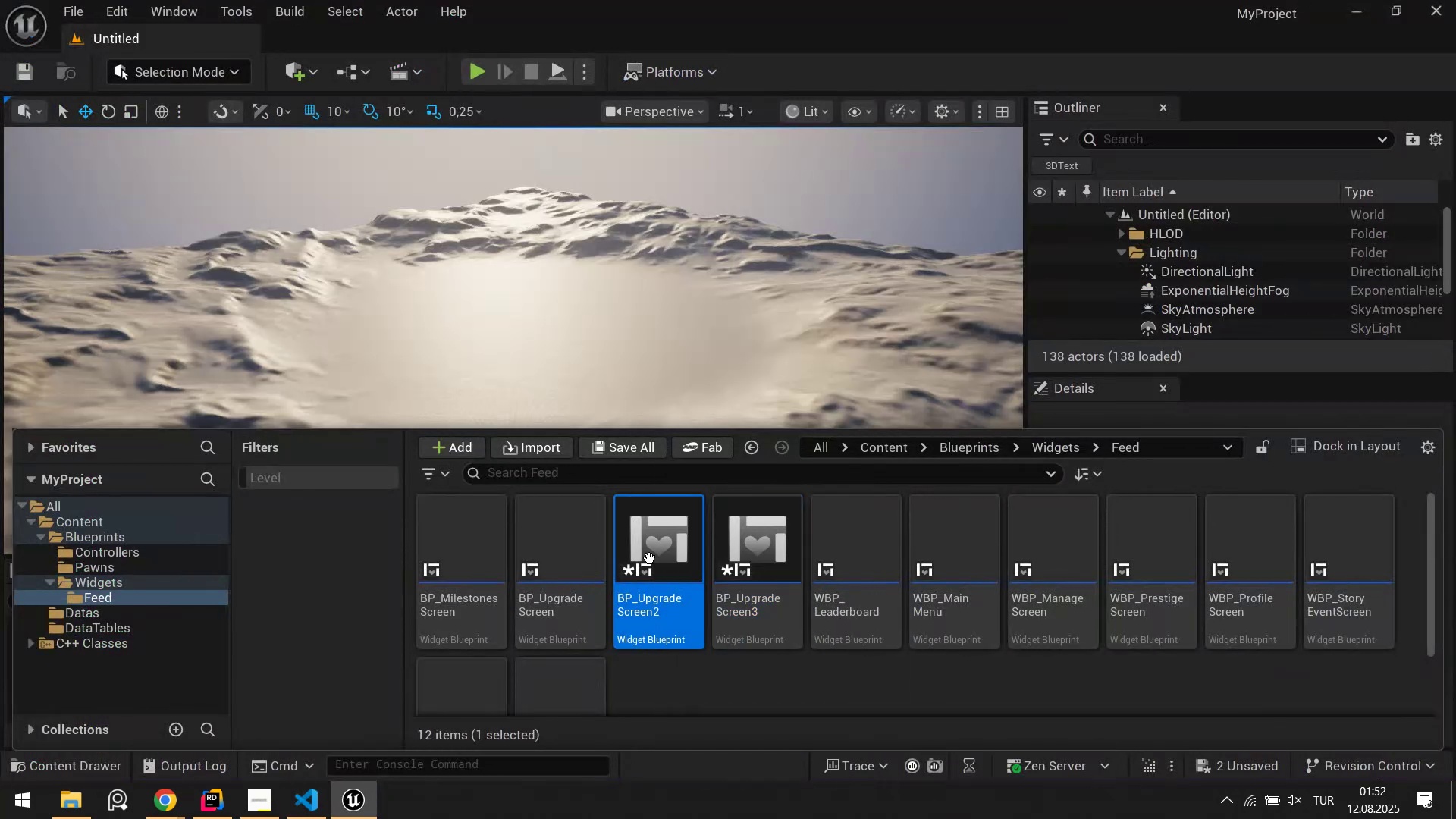 
type([F2]WBP_Sponsorsh'pScreen)
 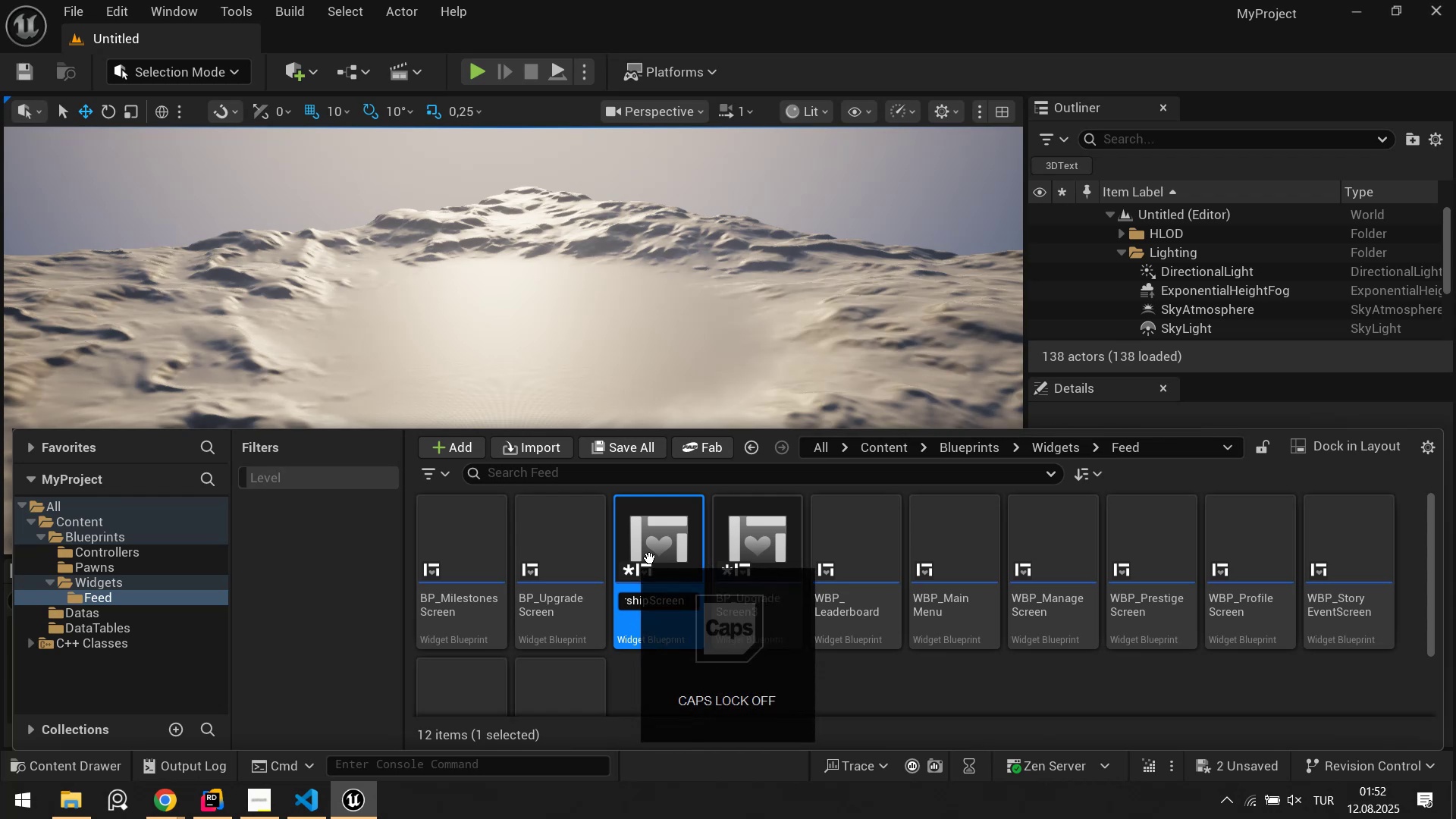 
key(Enter)
 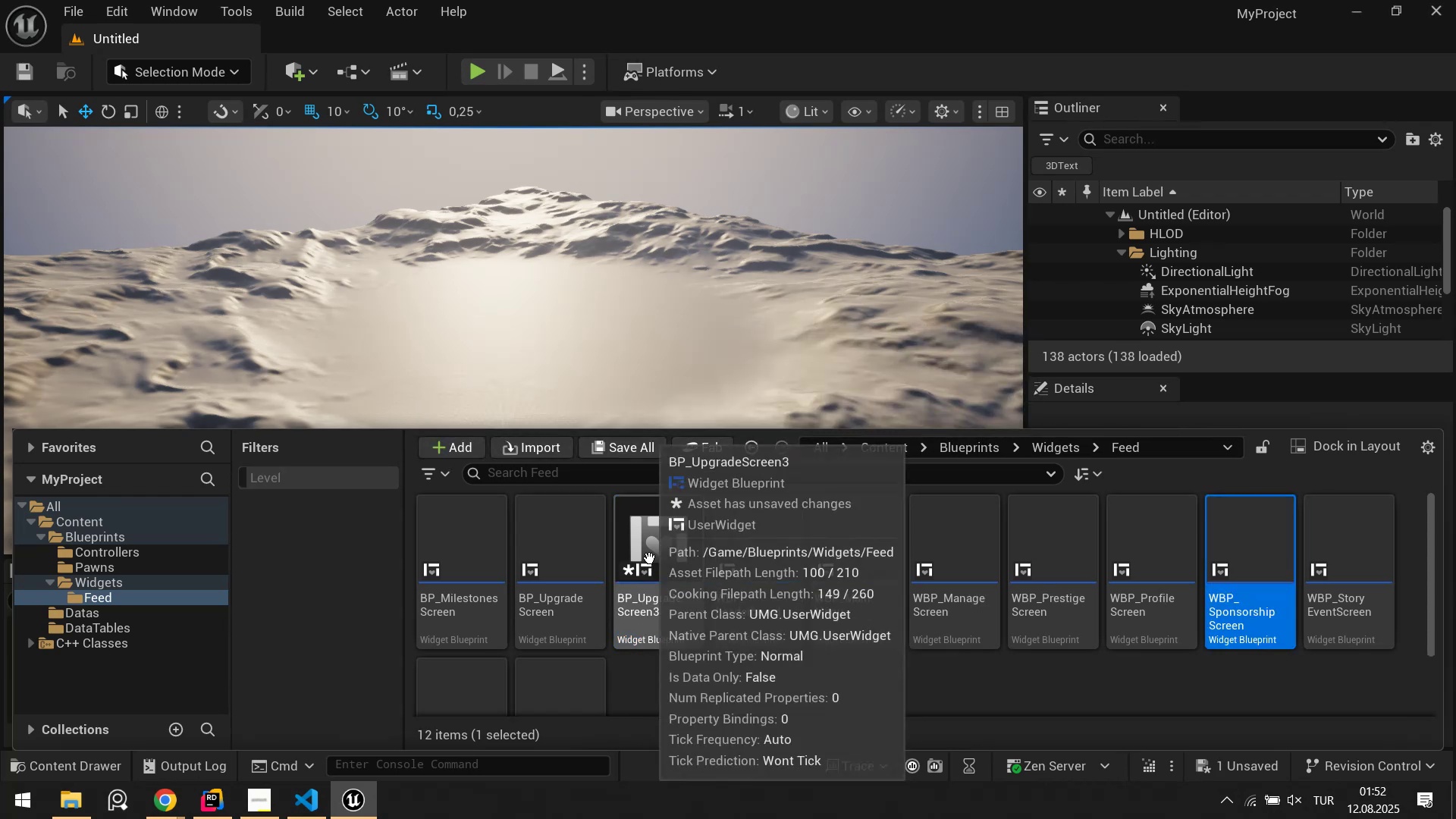 
key(Alt+AltLeft)
 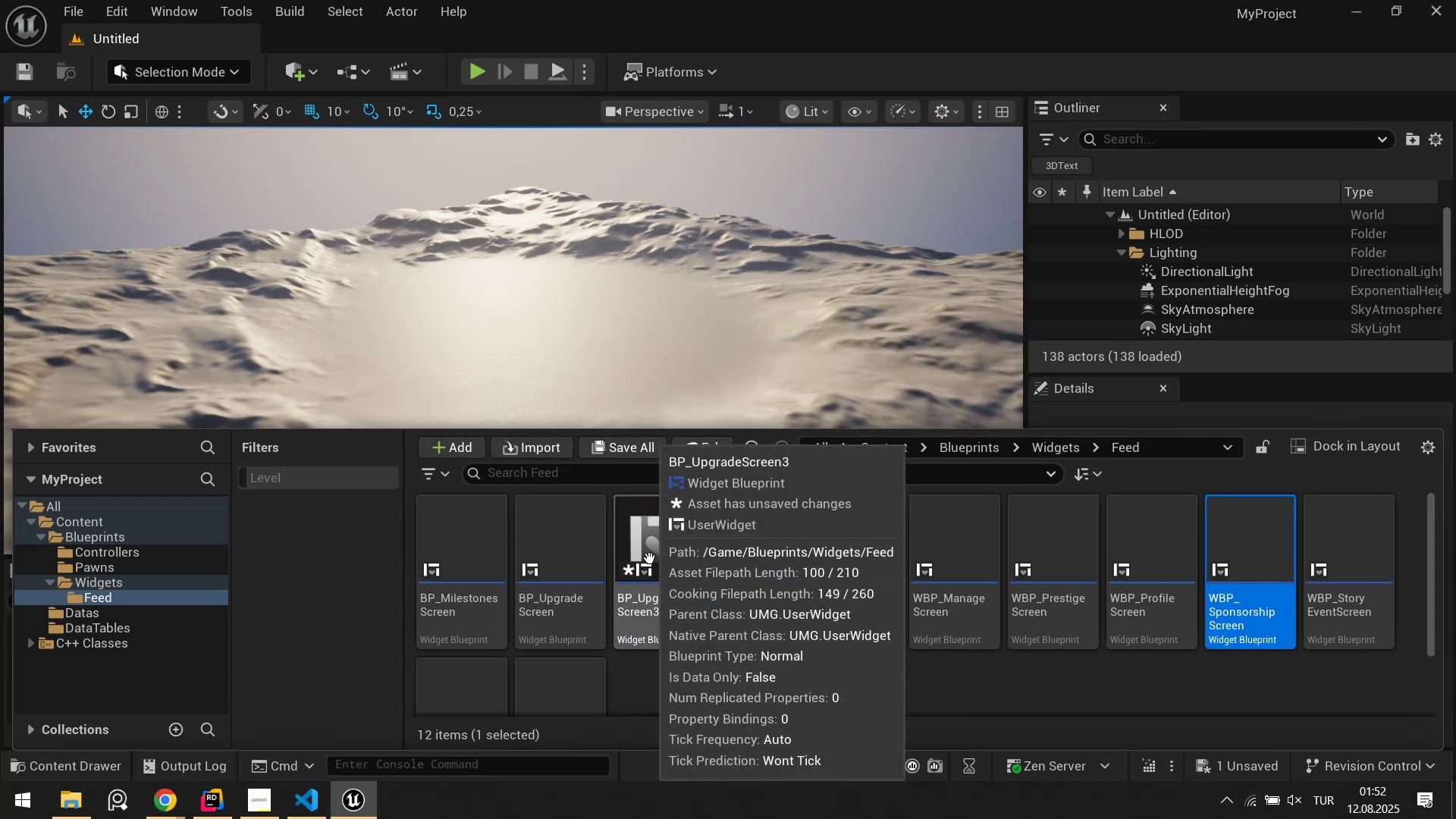 
key(Alt+Tab)
 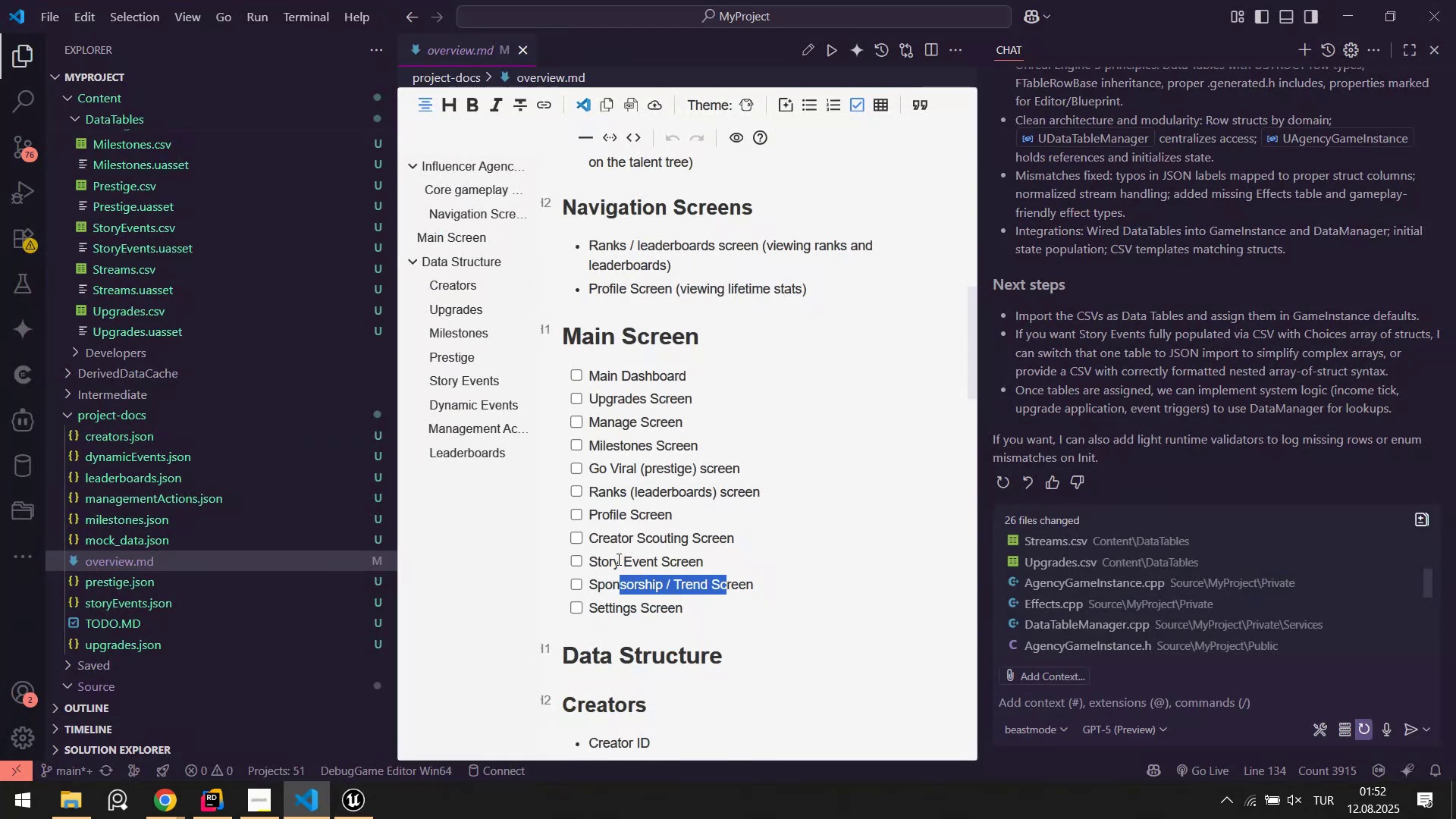 
key(Alt+AltLeft)
 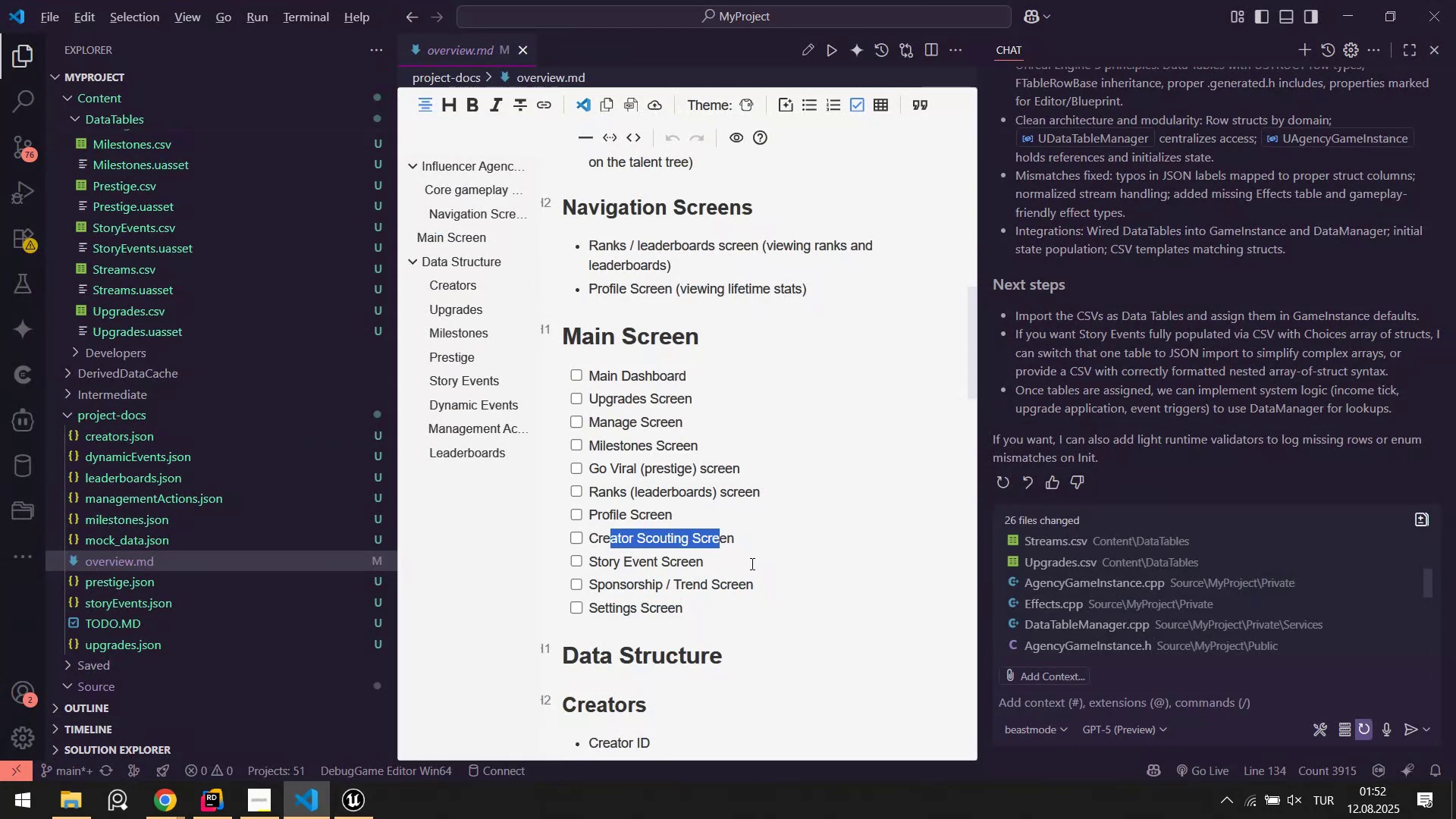 
key(Alt+Tab)
 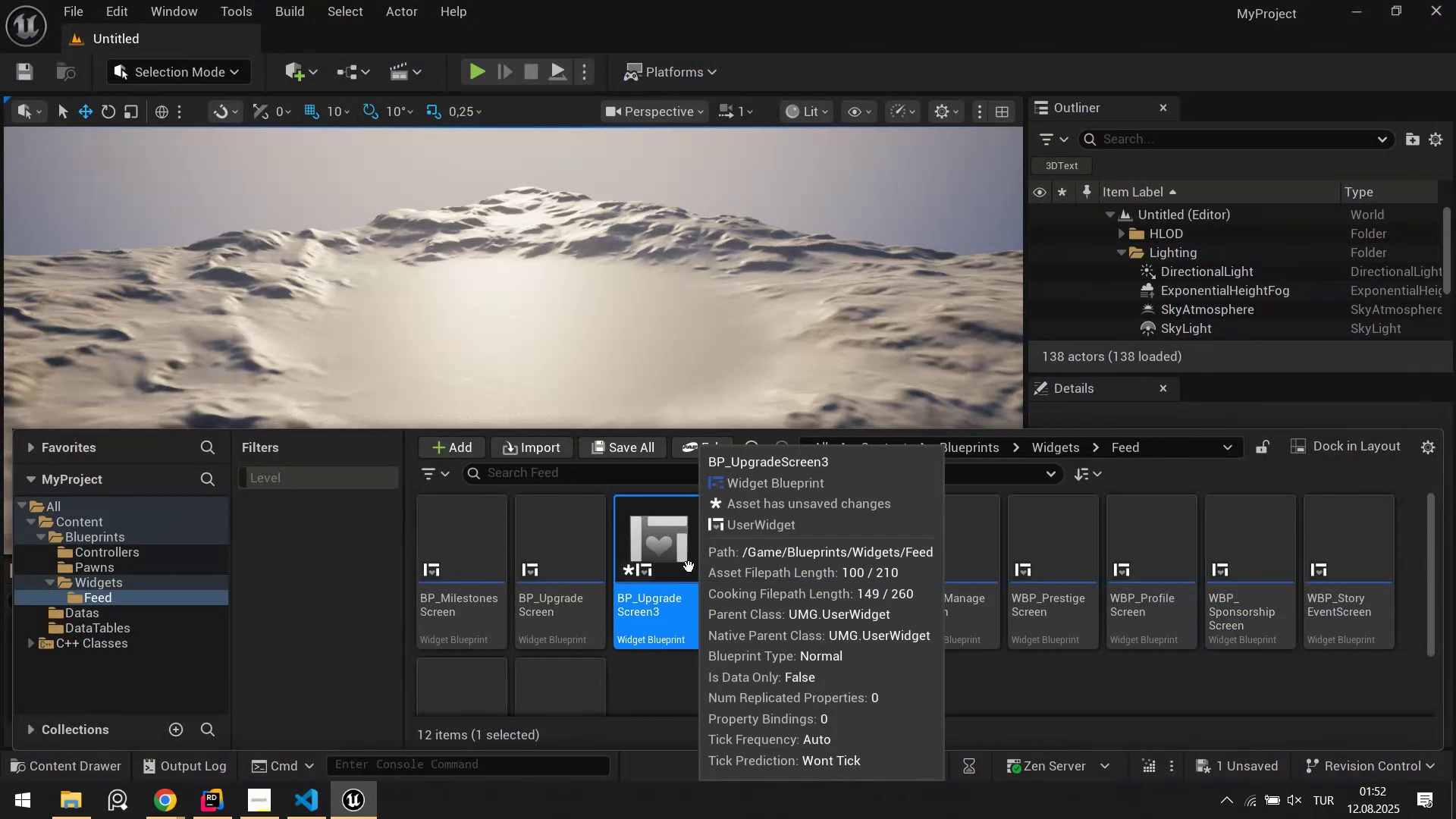 
key(Alt+AltLeft)
 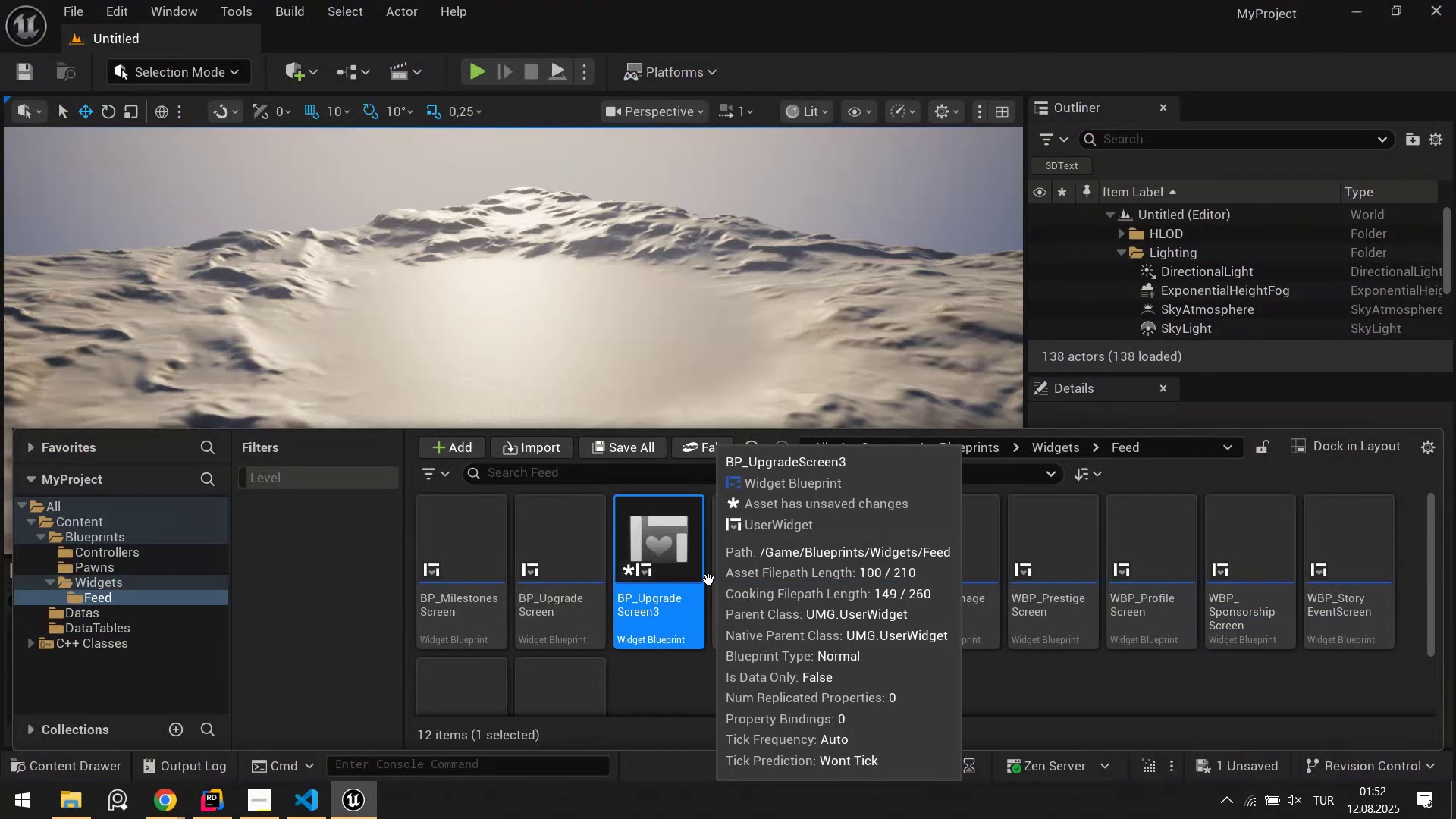 
key(Alt+Tab)
 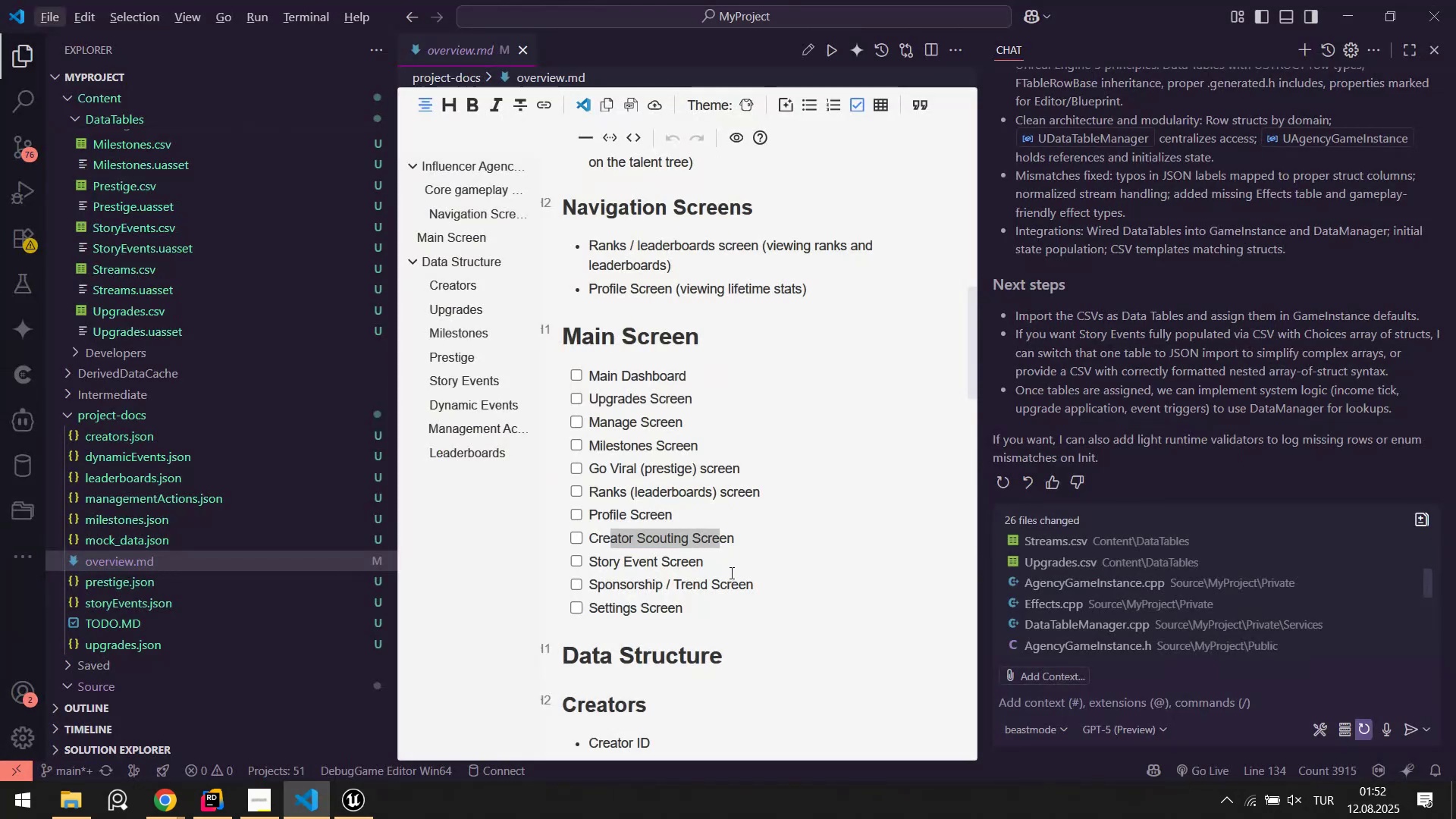 
key(Alt+AltLeft)
 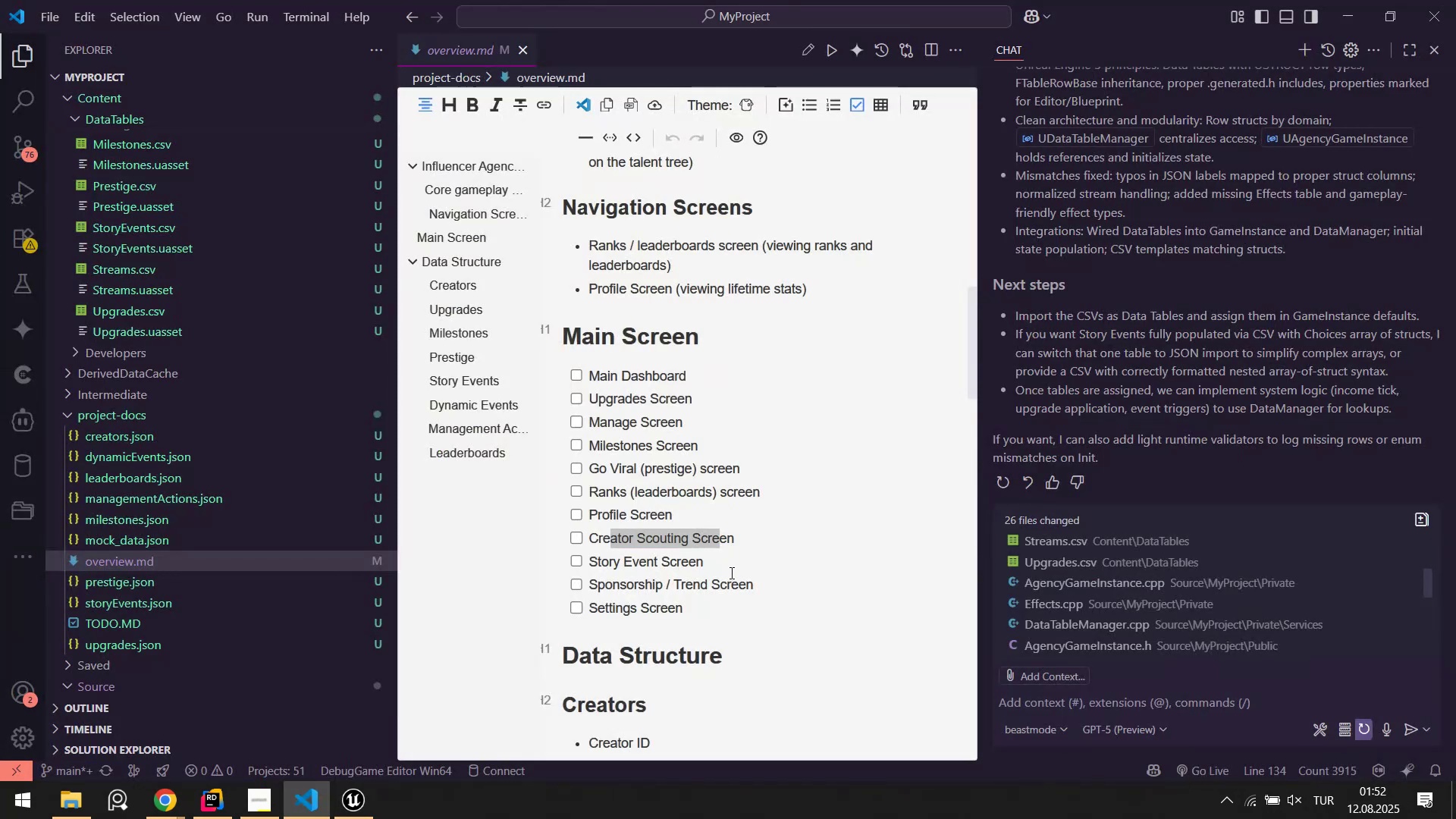 
key(Tab)
type([F2]WBP_CreatorScreen)
 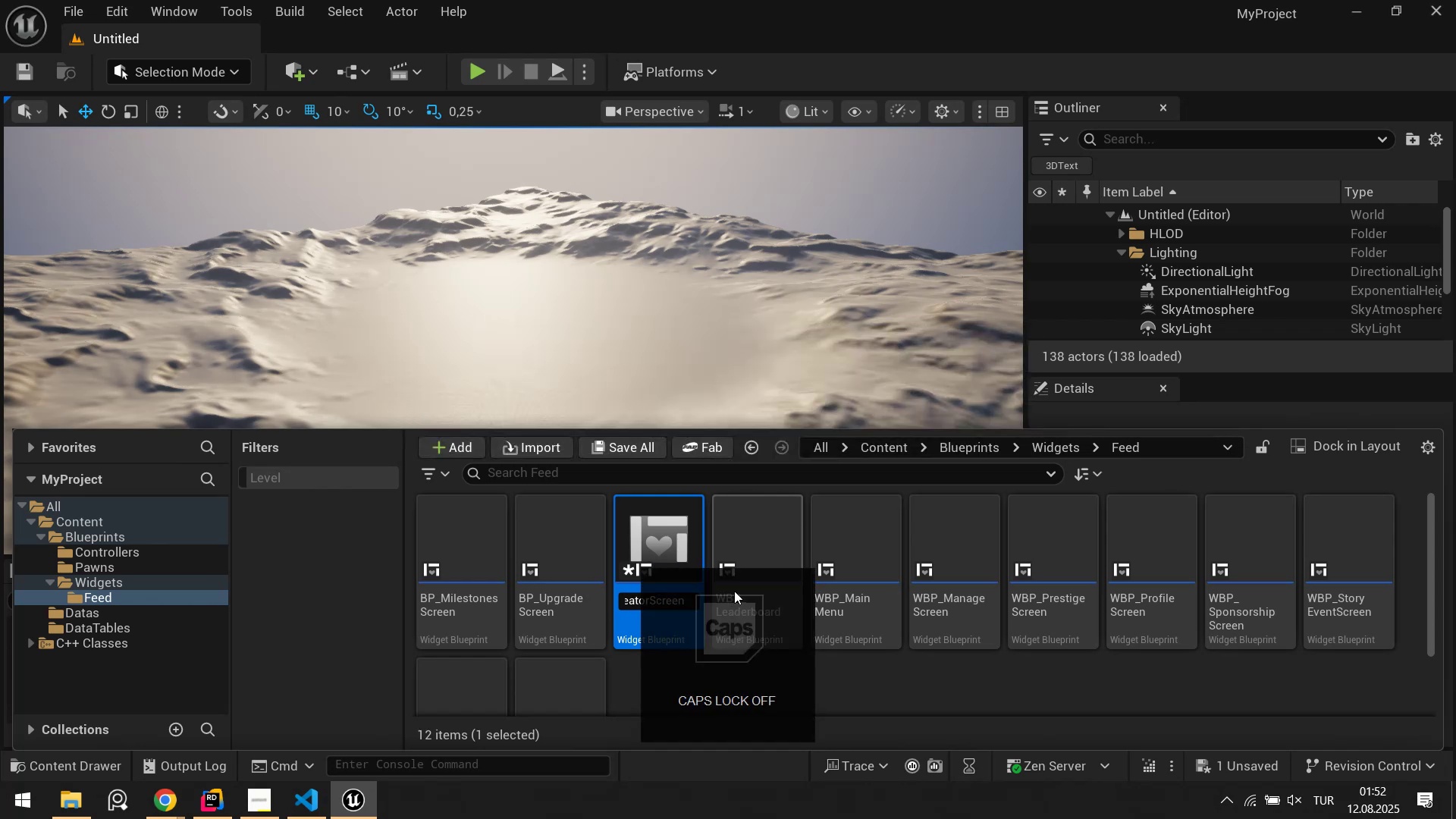 
 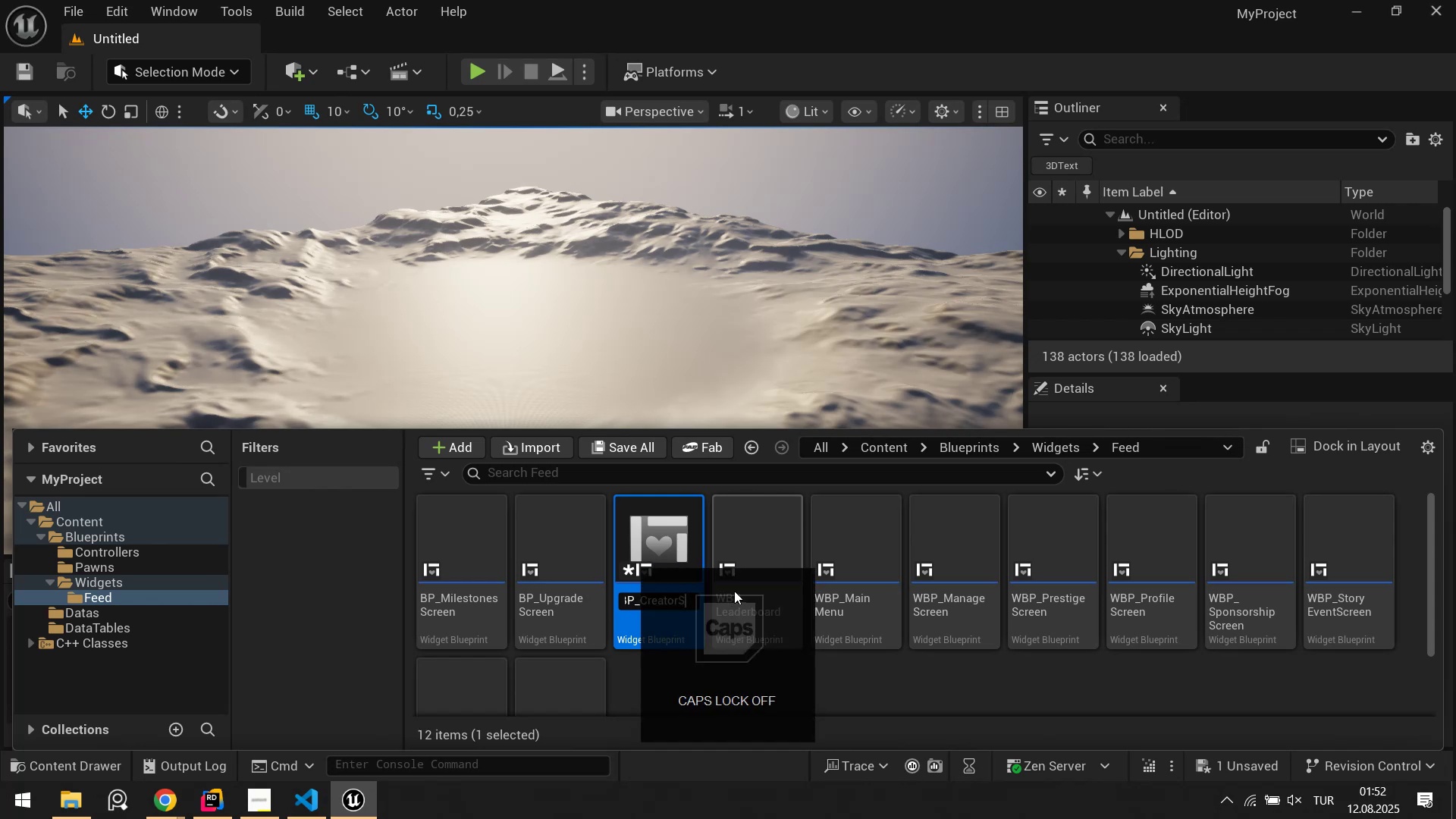 
key(Enter)
 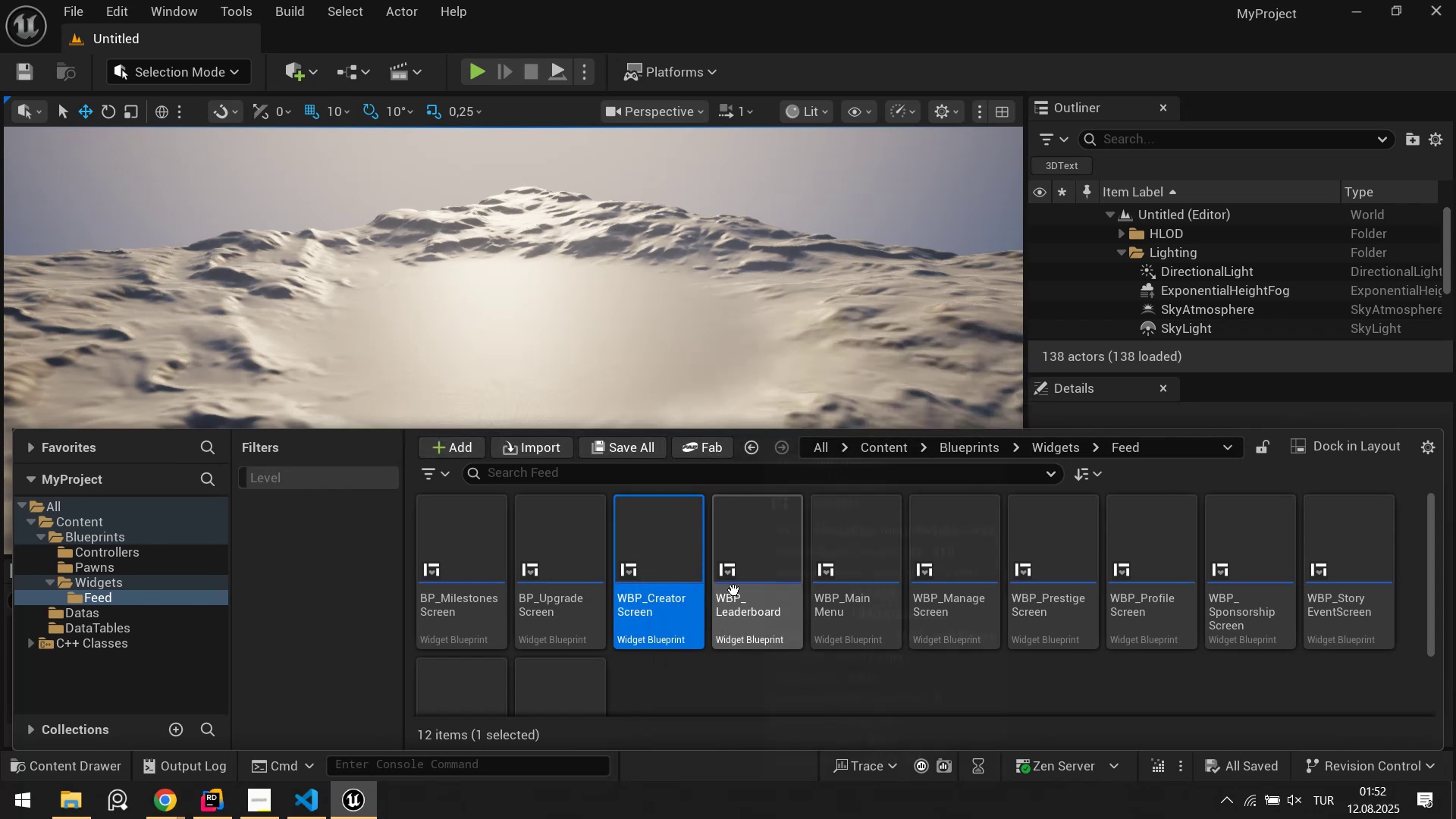 
key(ArrowLeft)
 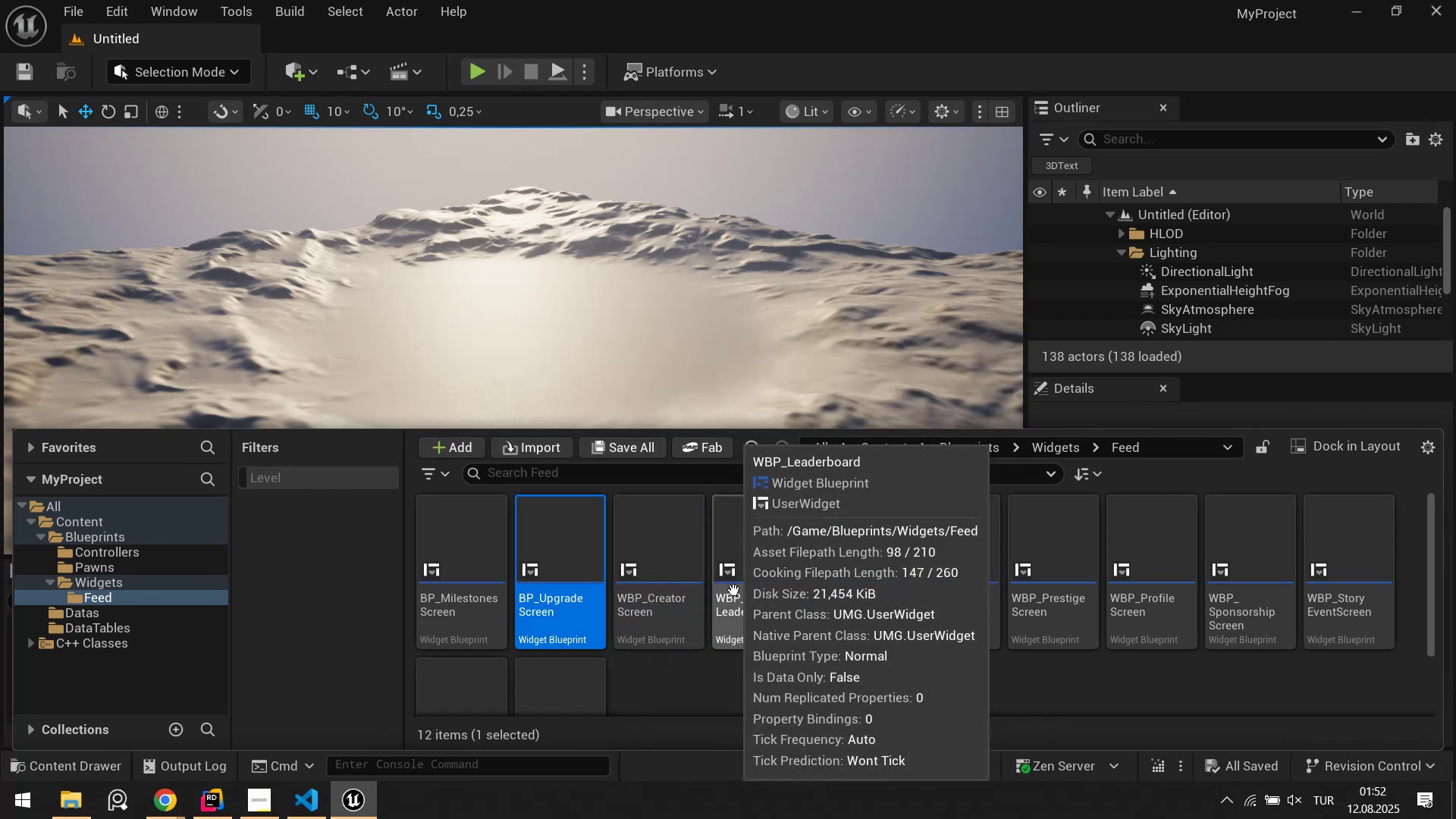 
key(F2)
 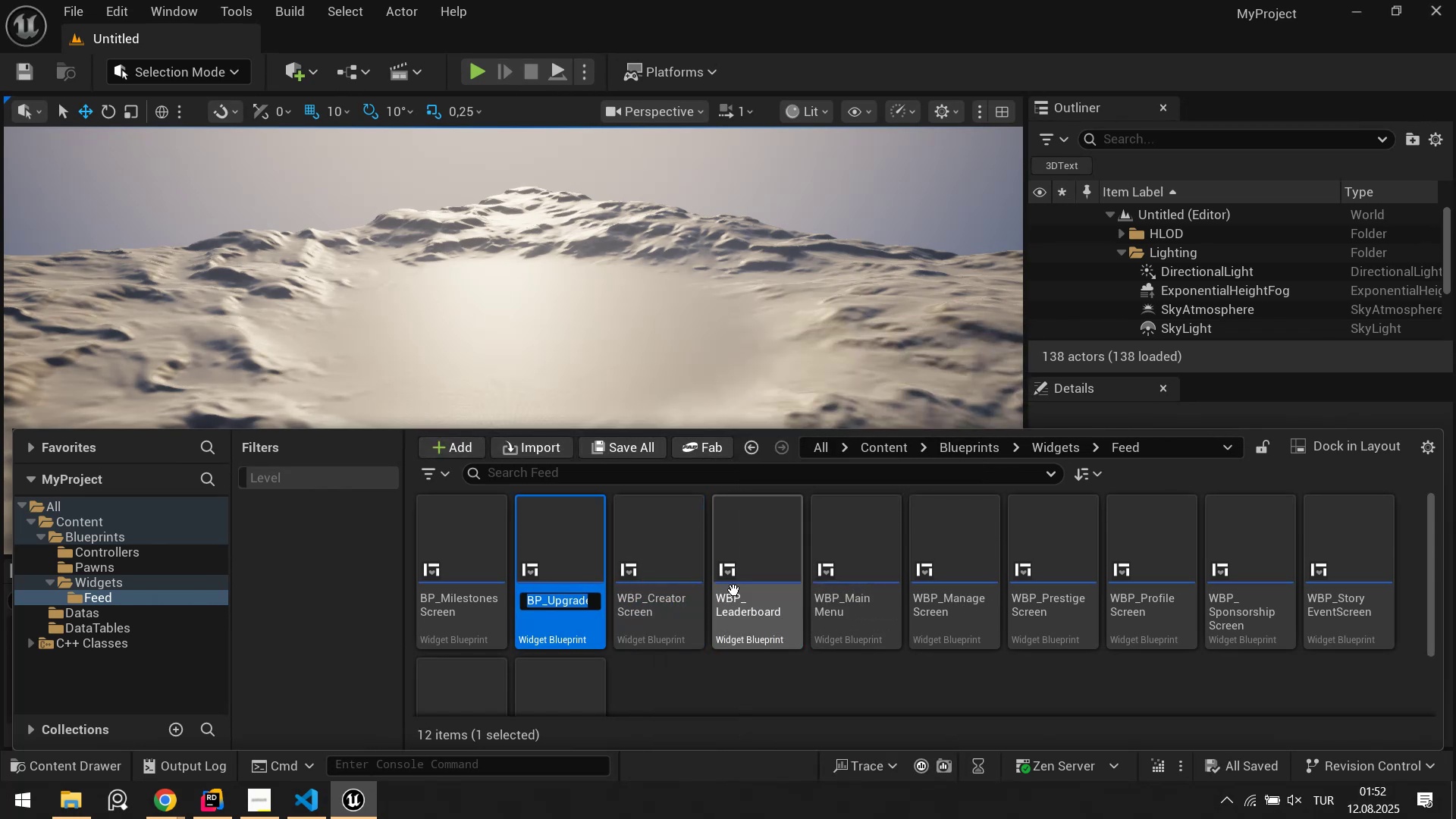 
key(ArrowLeft)
 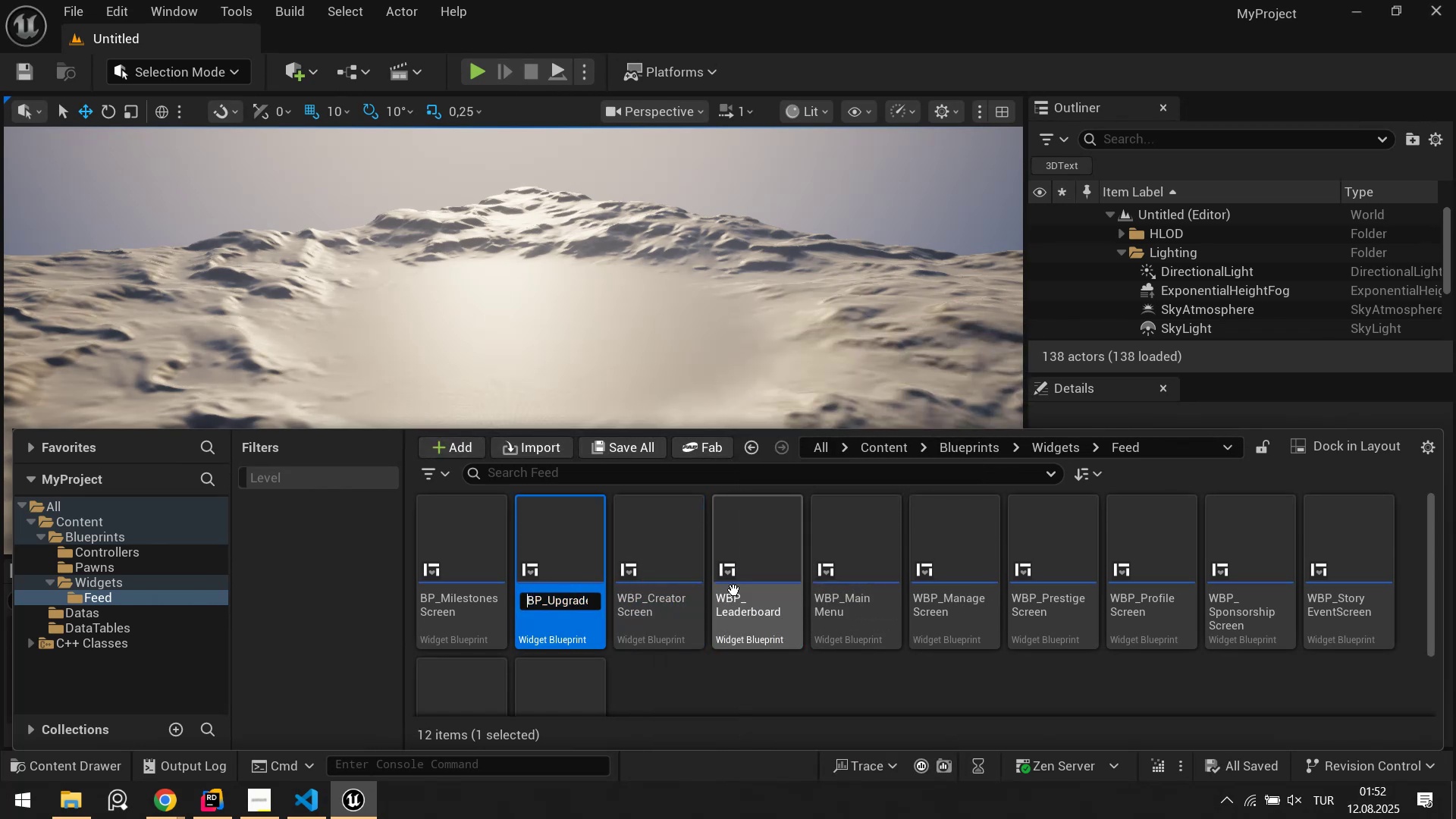 
key(CapsLock)
 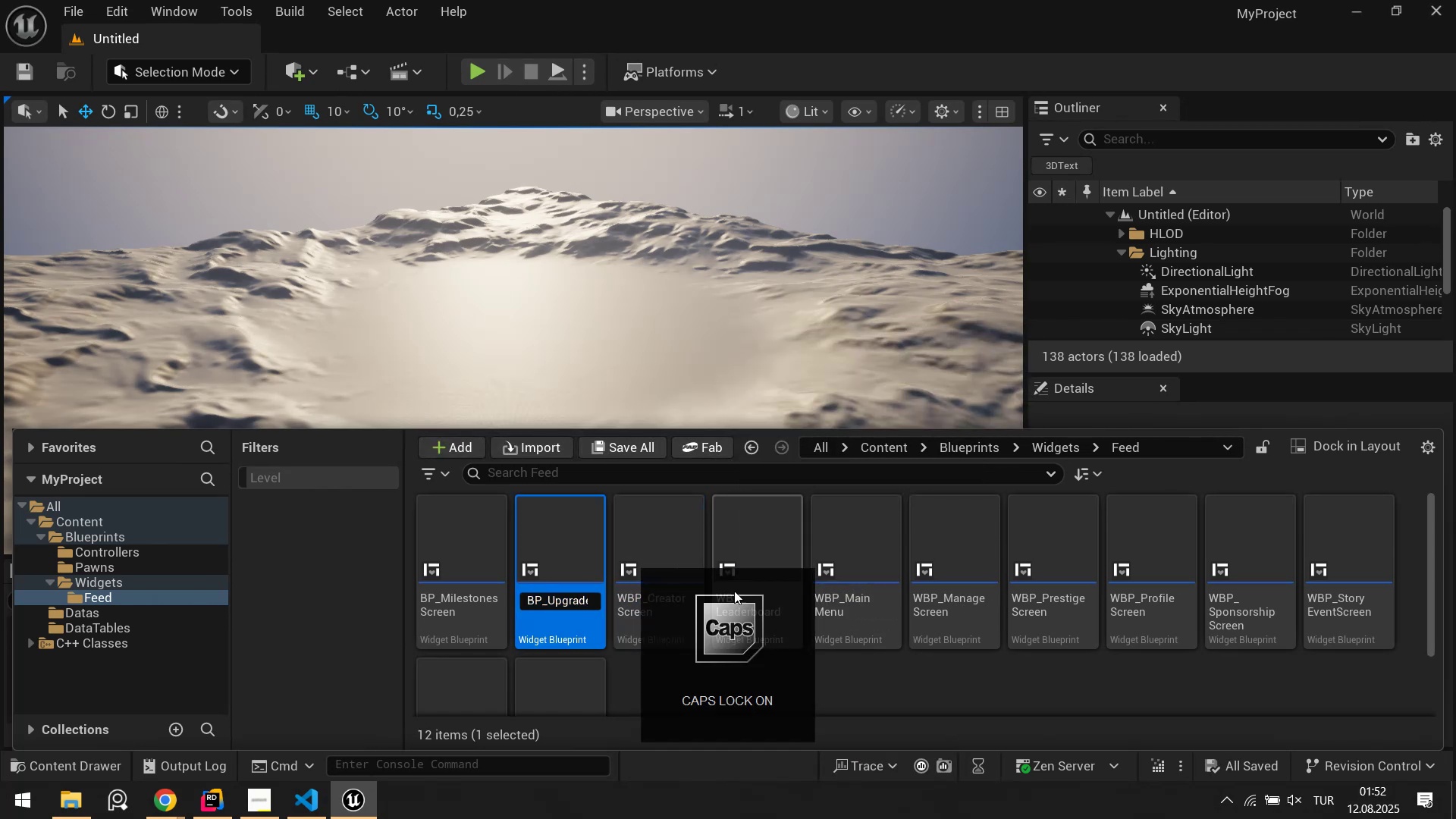 
key(W)
 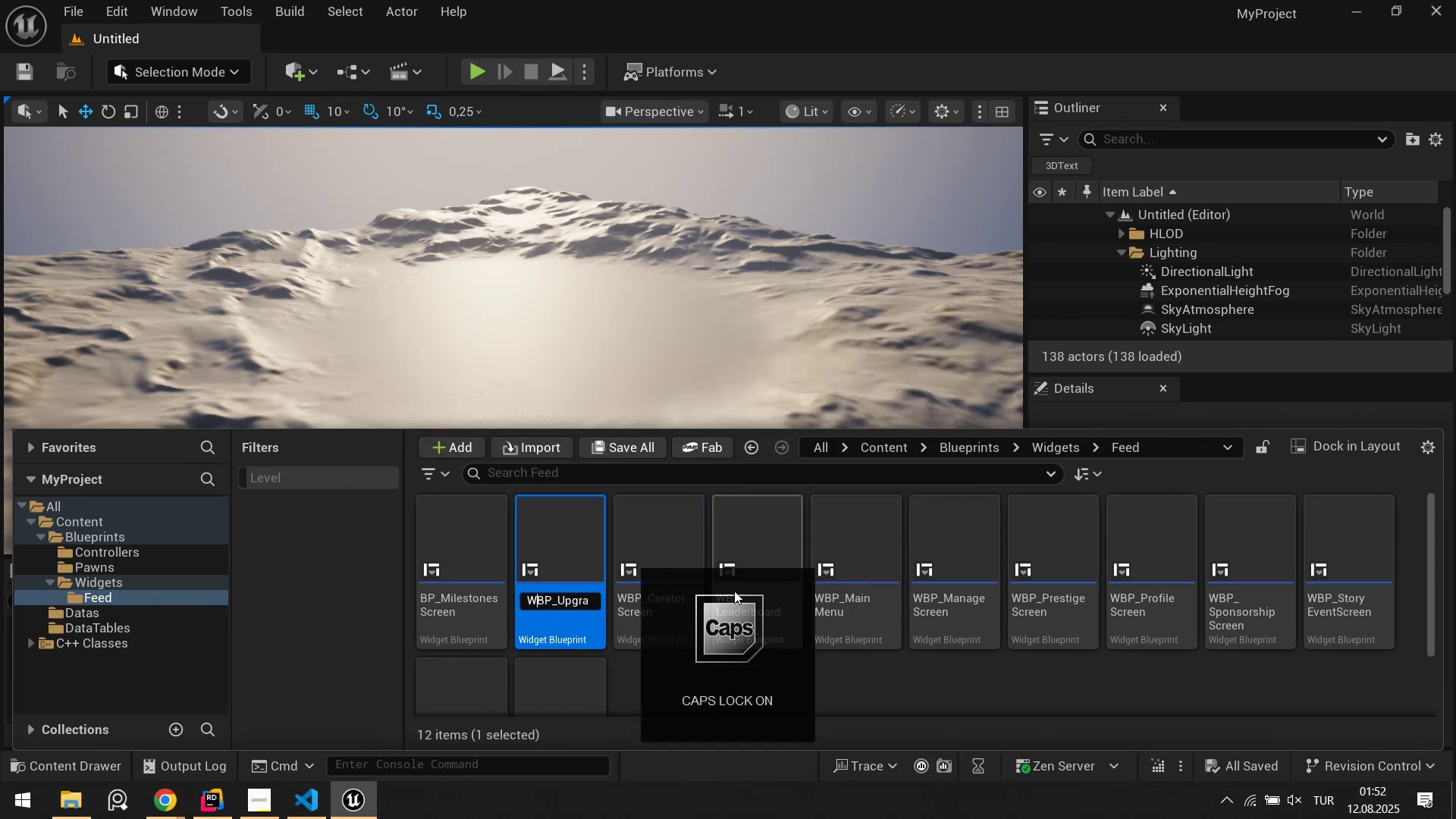 
key(CapsLock)
 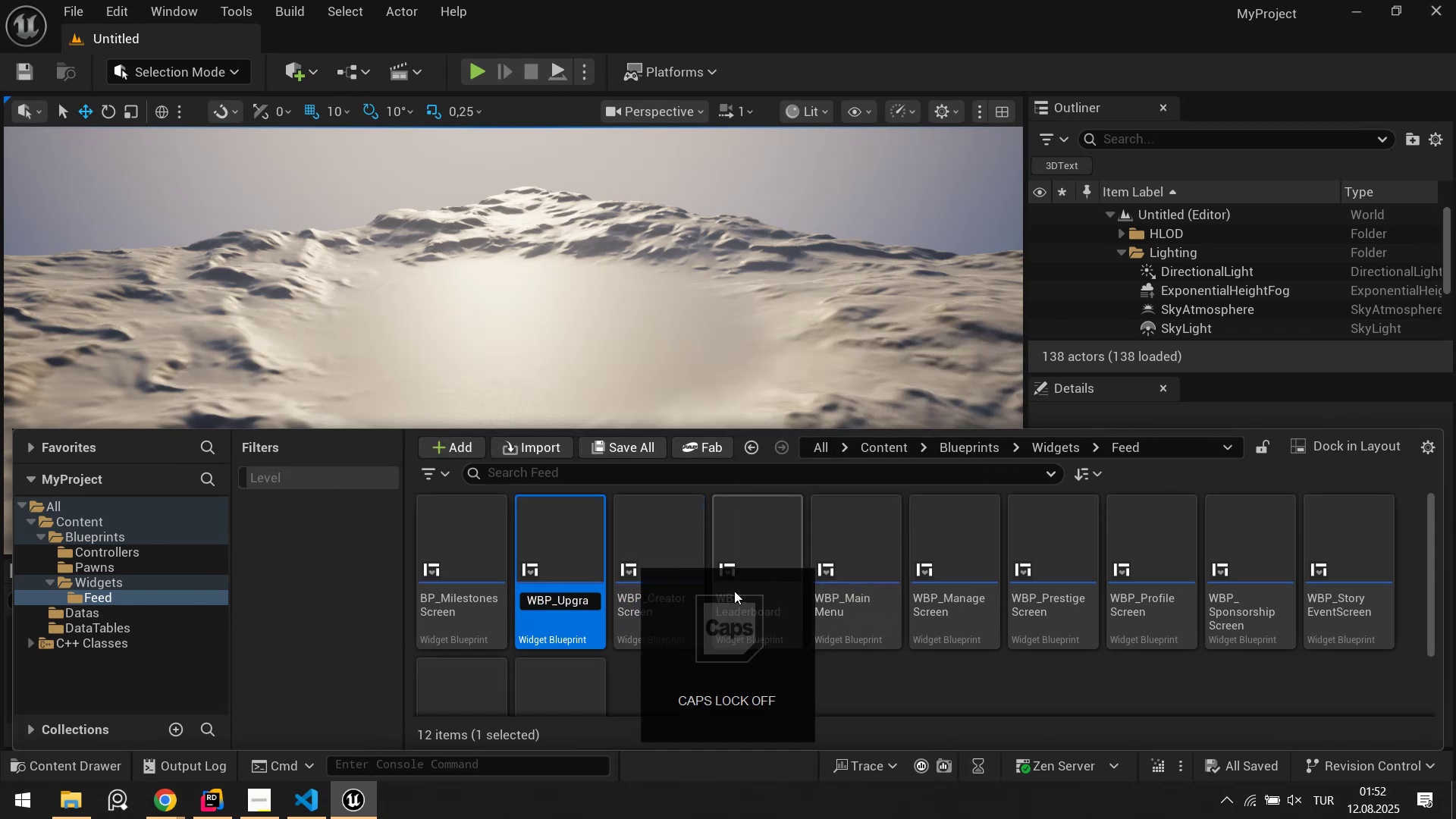 
key(Enter)
 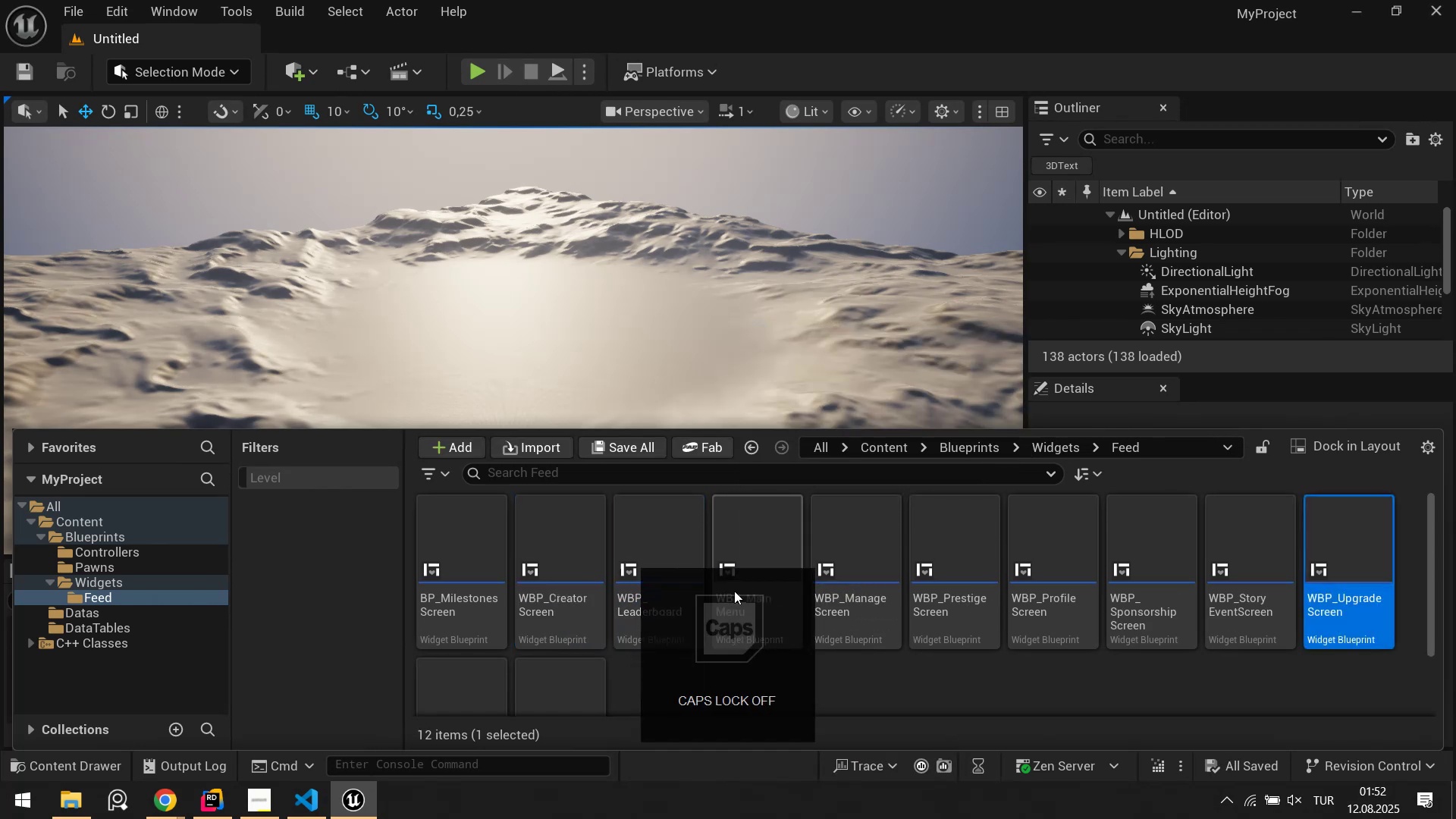 
key(ArrowLeft)
 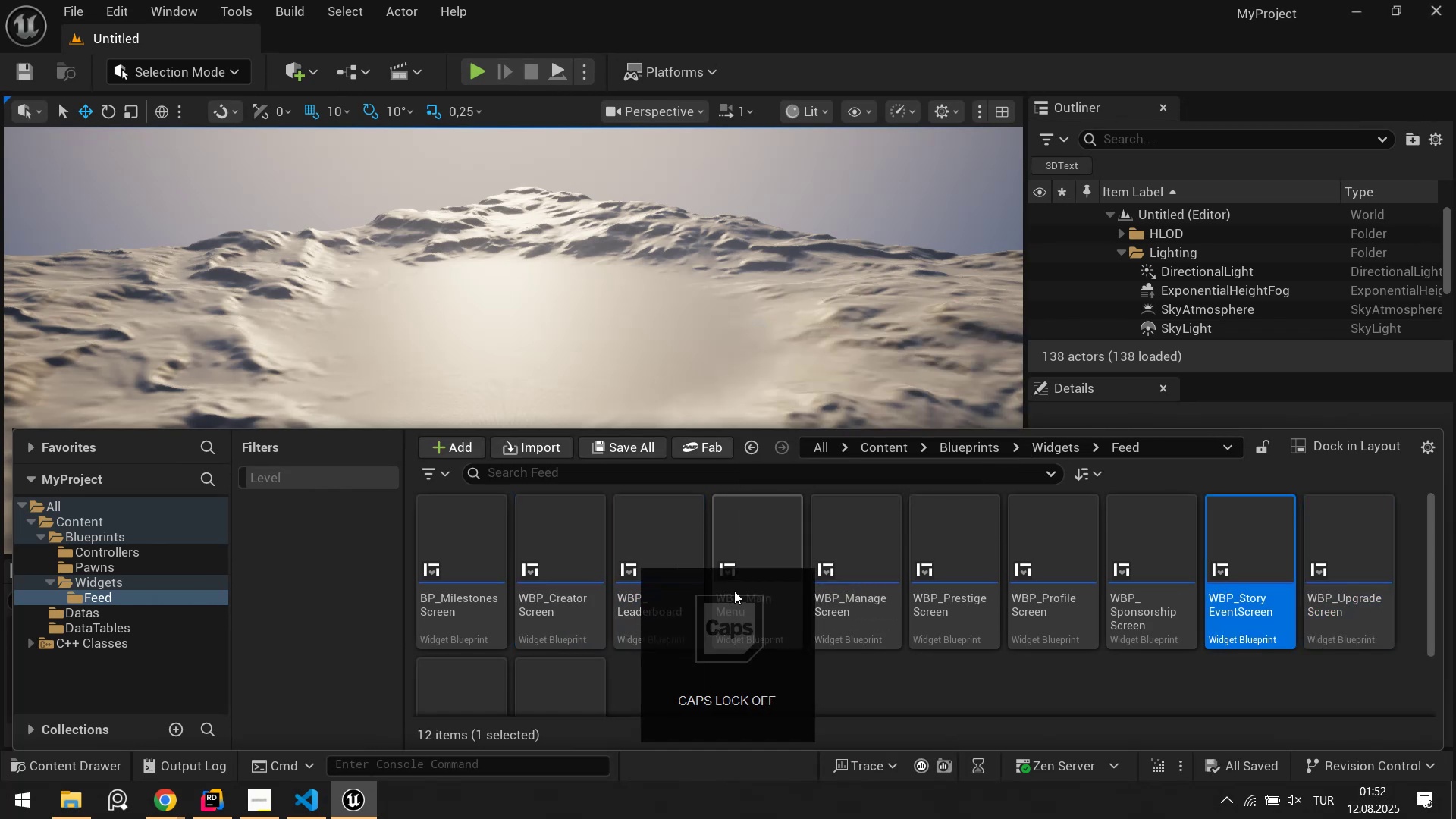 
hold_key(key=ArrowLeft, duration=0.87)
 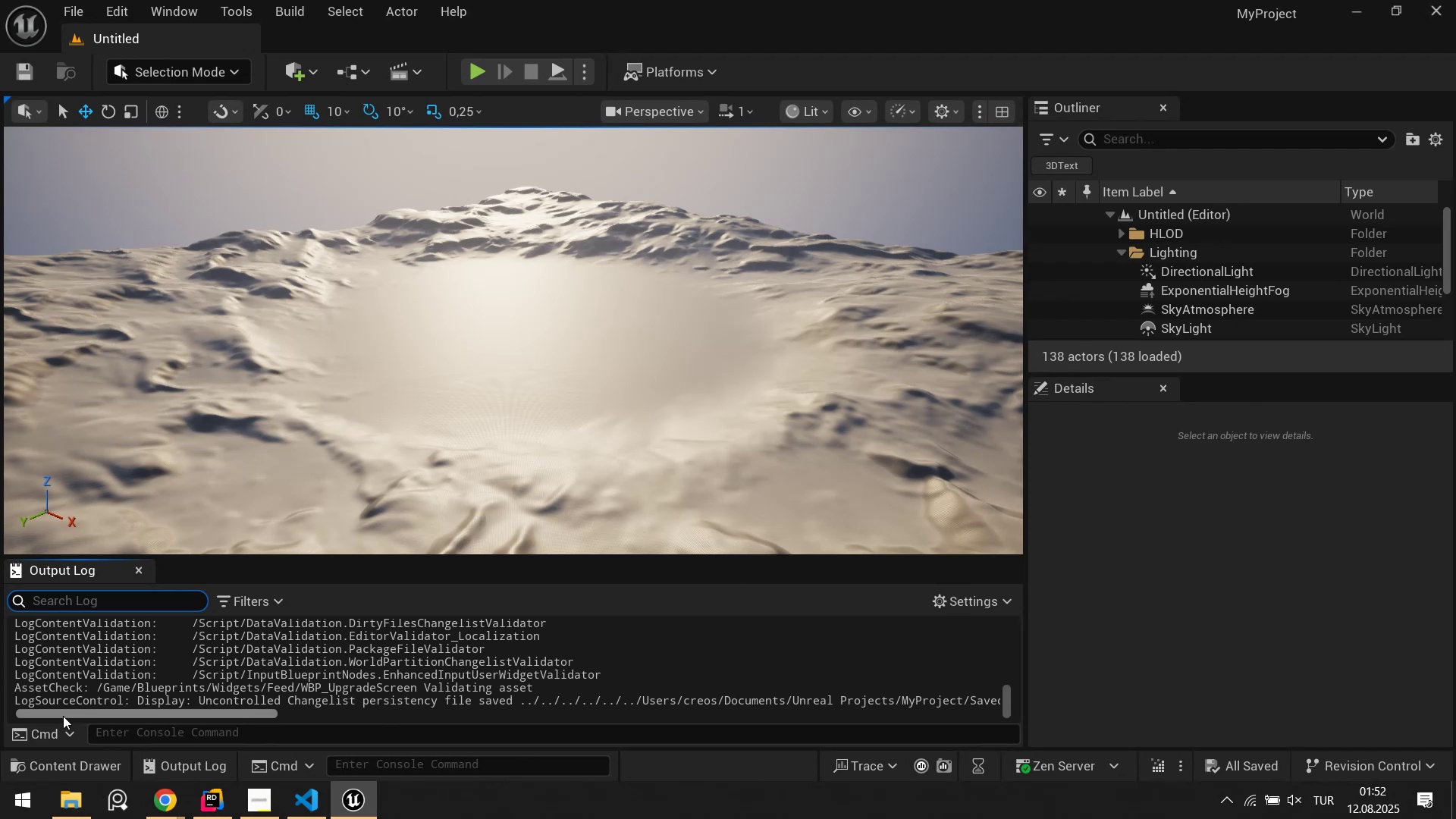 
left_click([36, 768])
 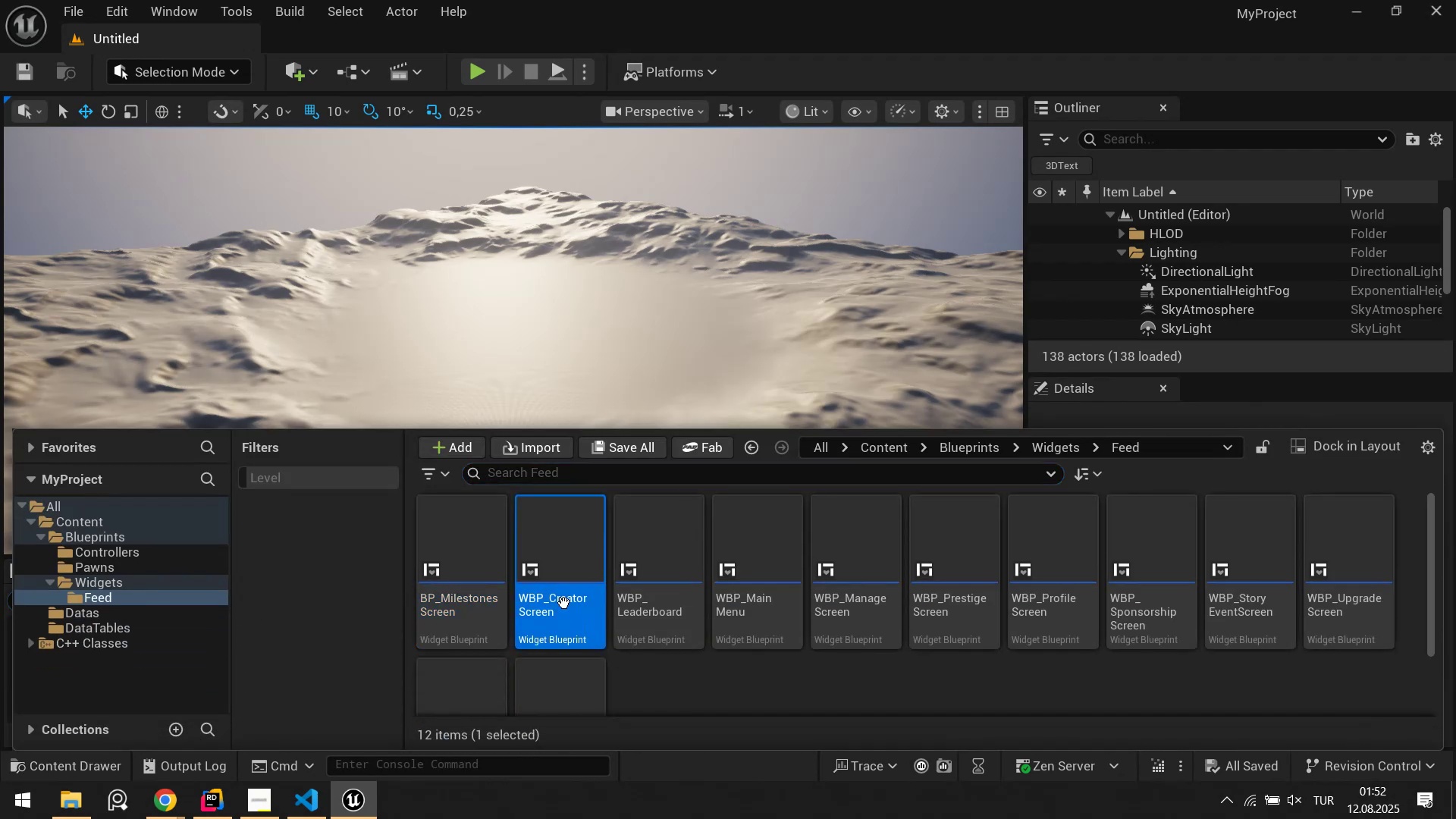 
double_click([474, 569])
 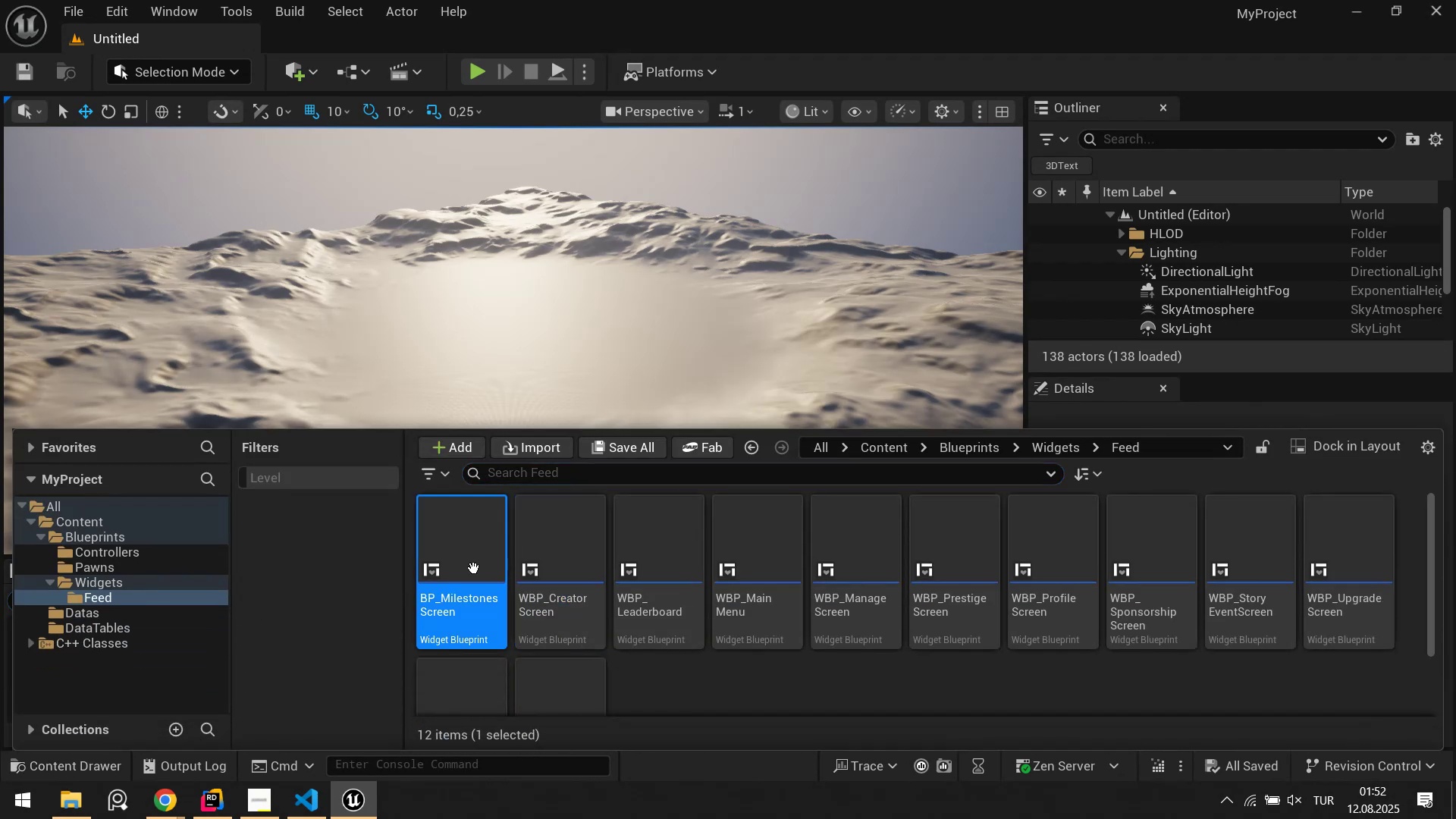 
key(F2)
 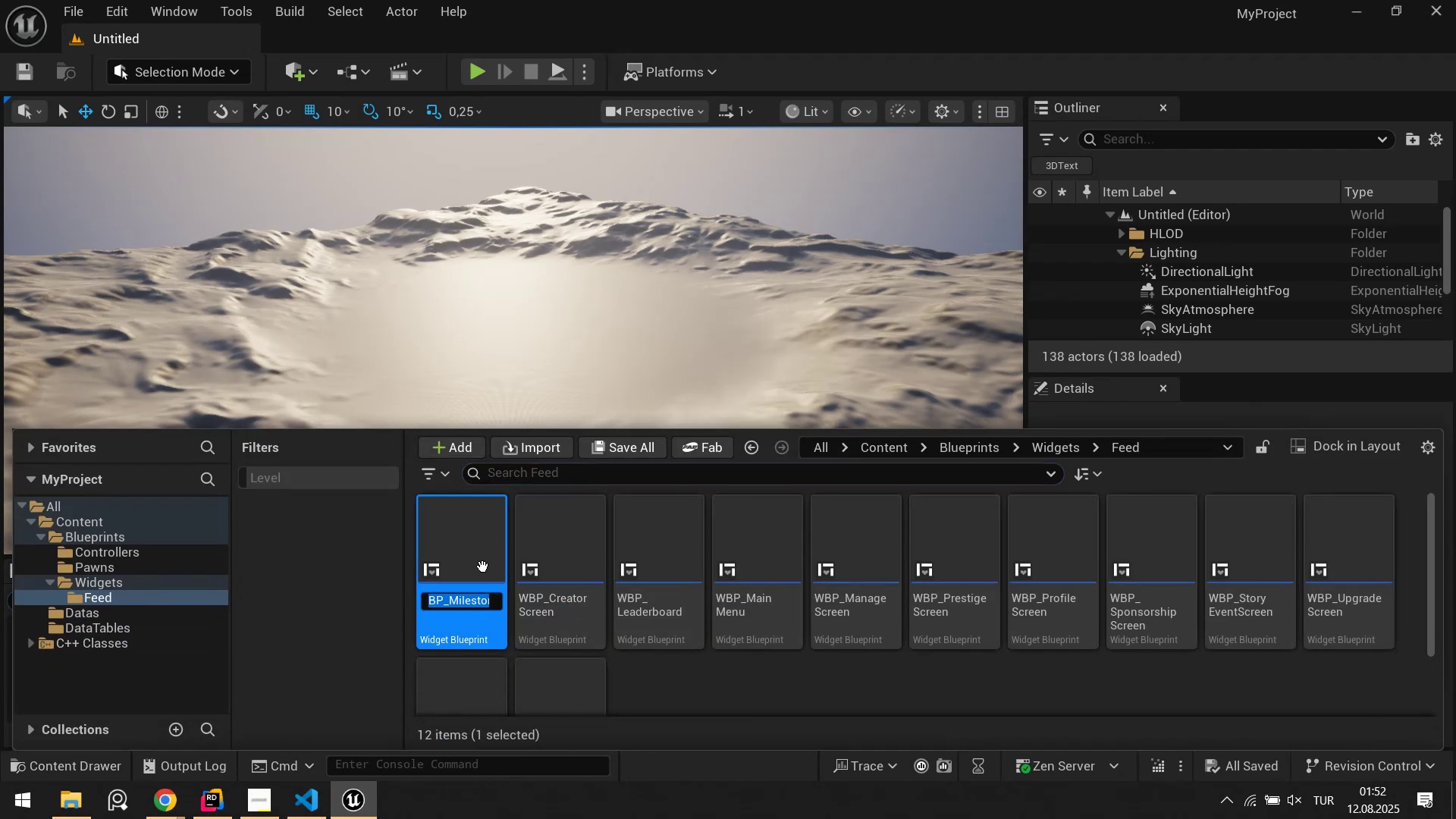 
key(CapsLock)
 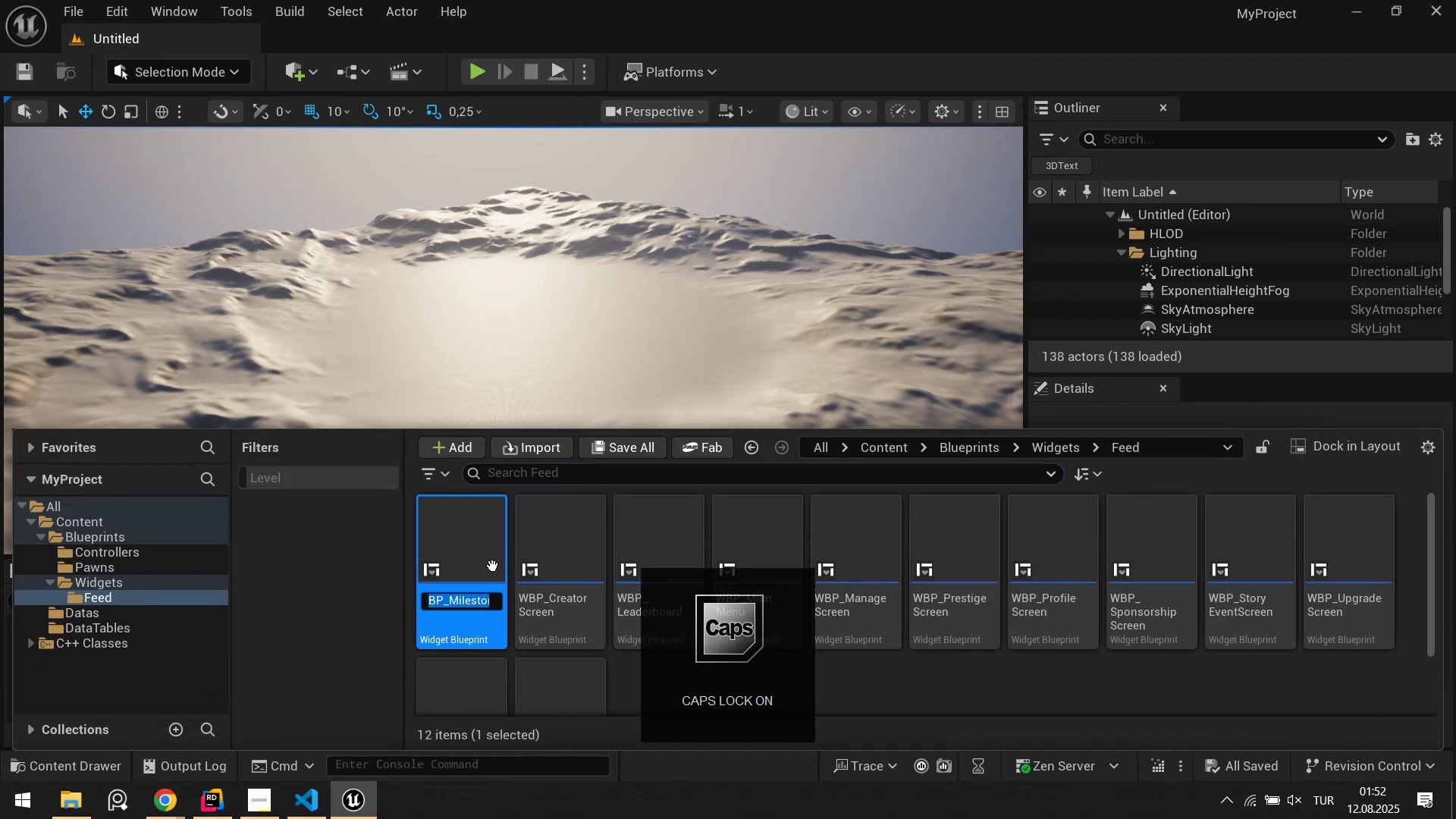 
key(ArrowLeft)
 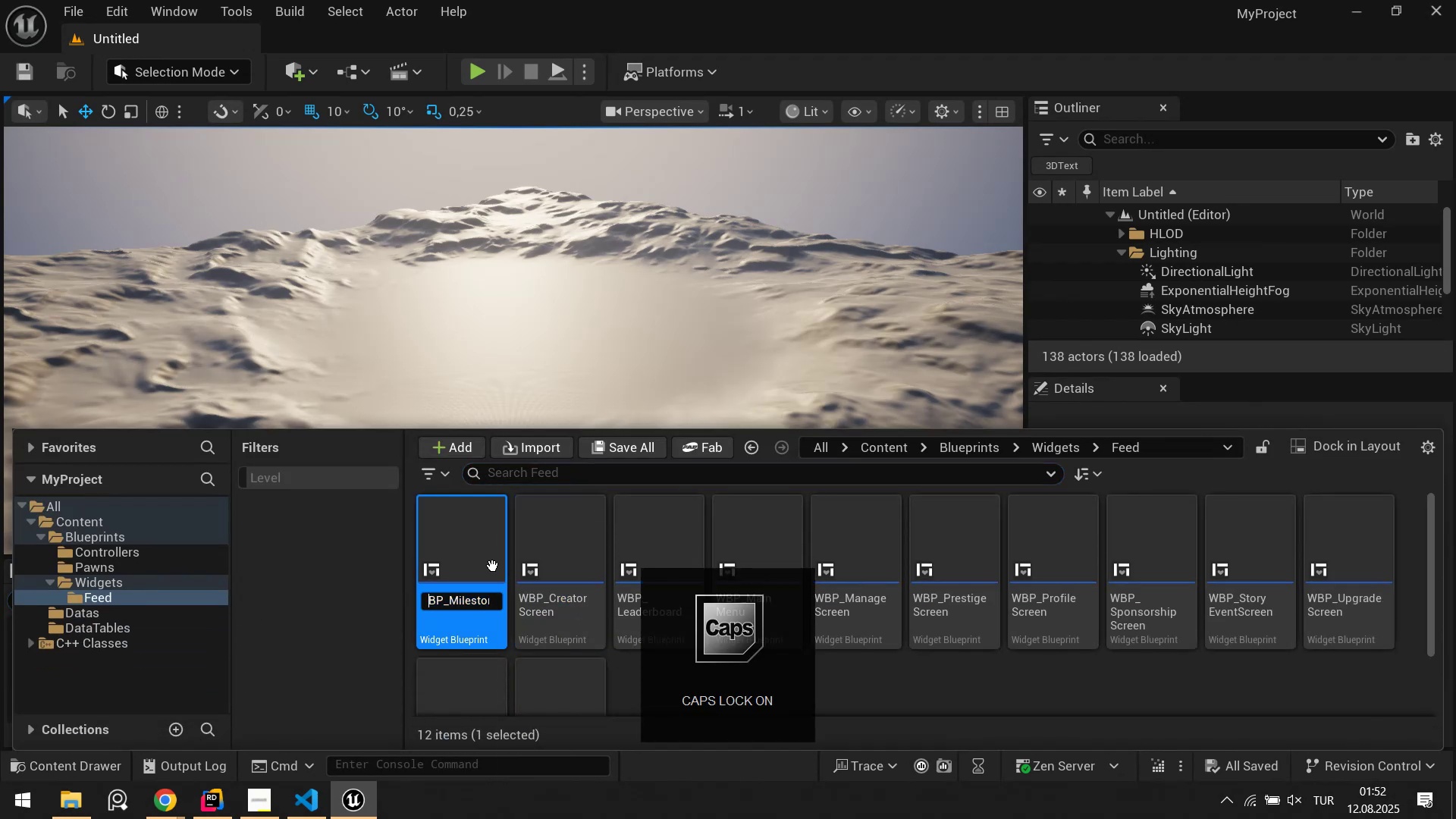 
key(W)
 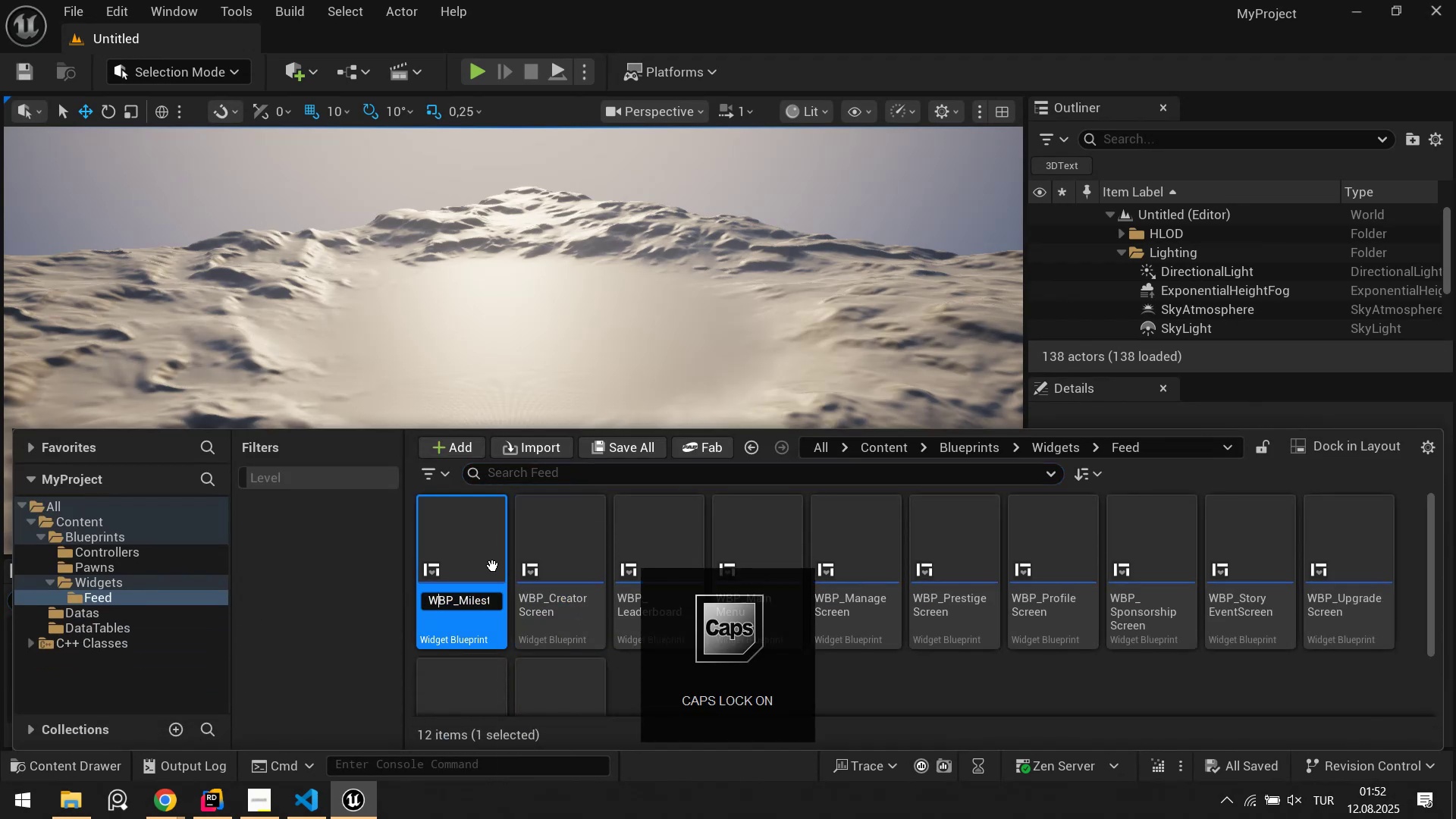 
key(CapsLock)
 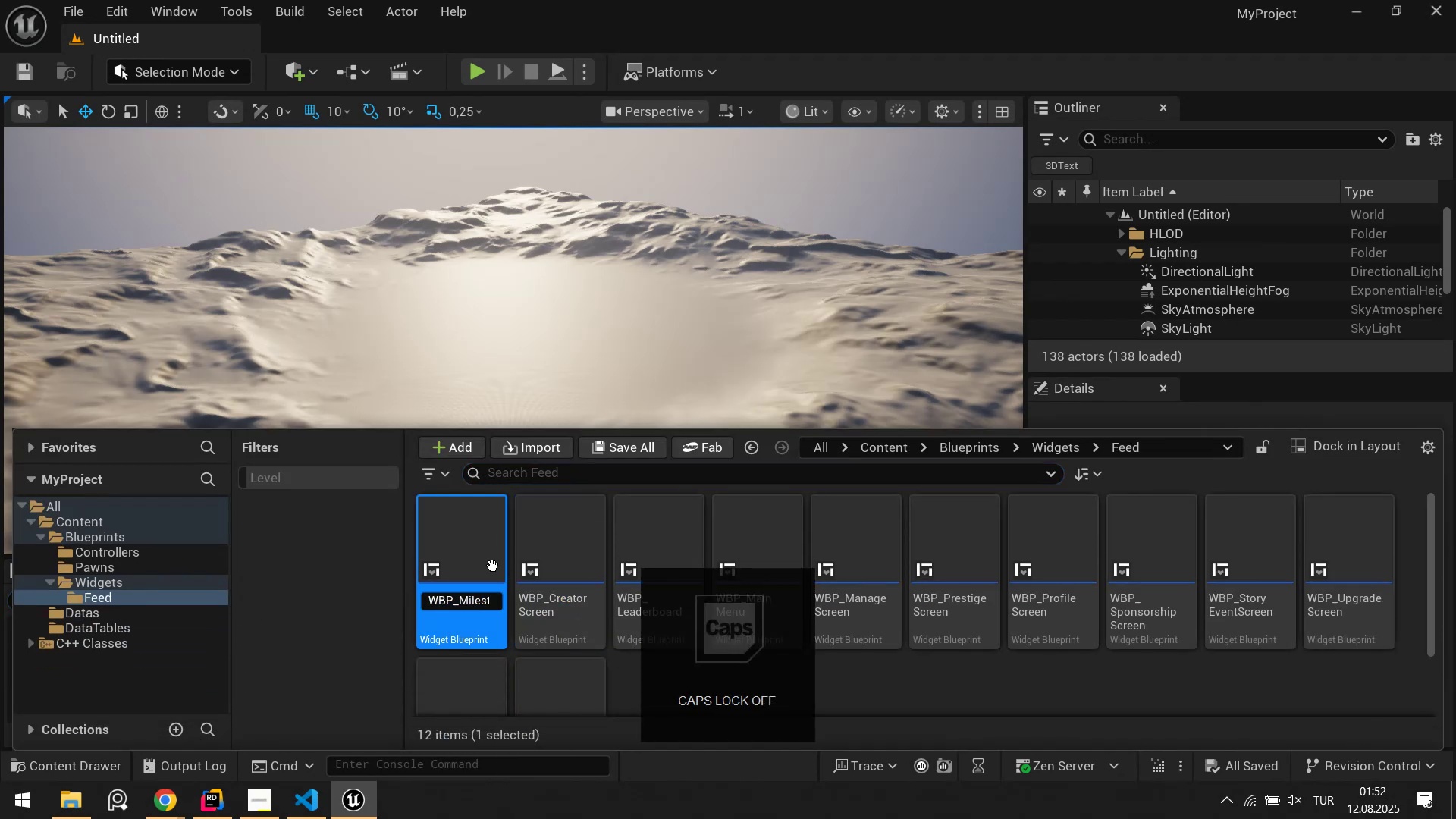 
key(Enter)
 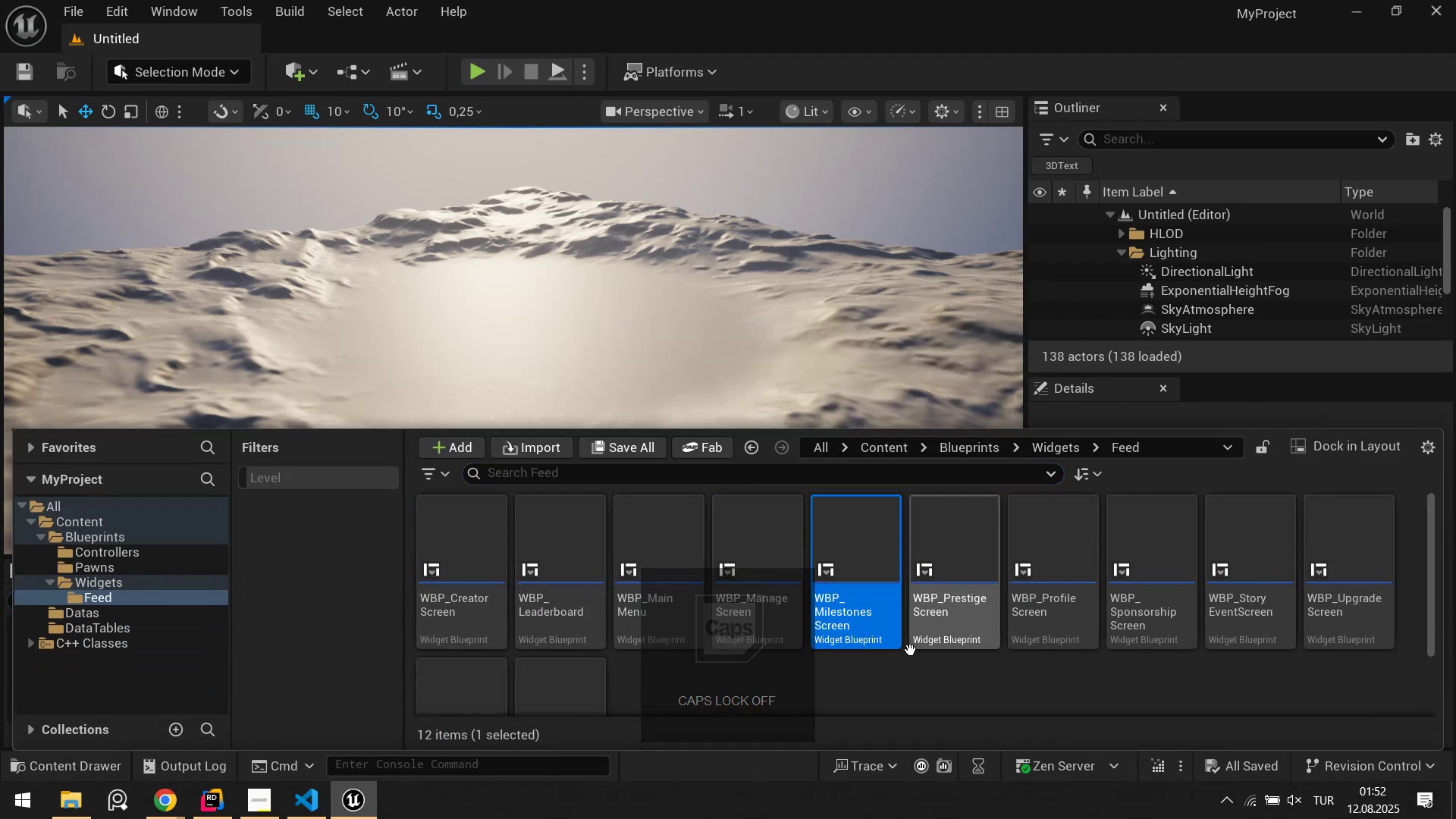 
left_click([923, 665])
 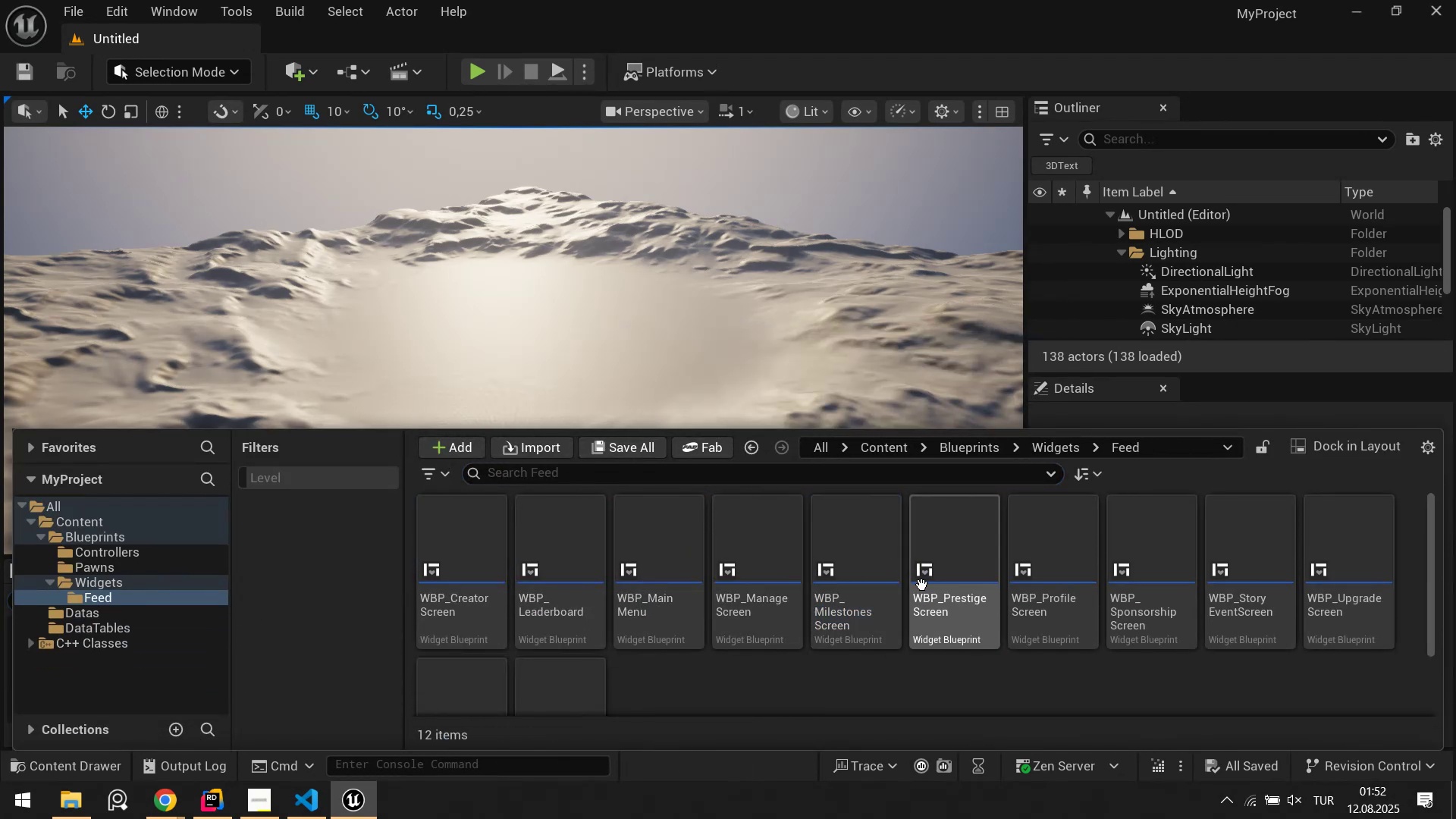 
scroll: coordinate [751, 623], scroll_direction: down, amount: 4.0
 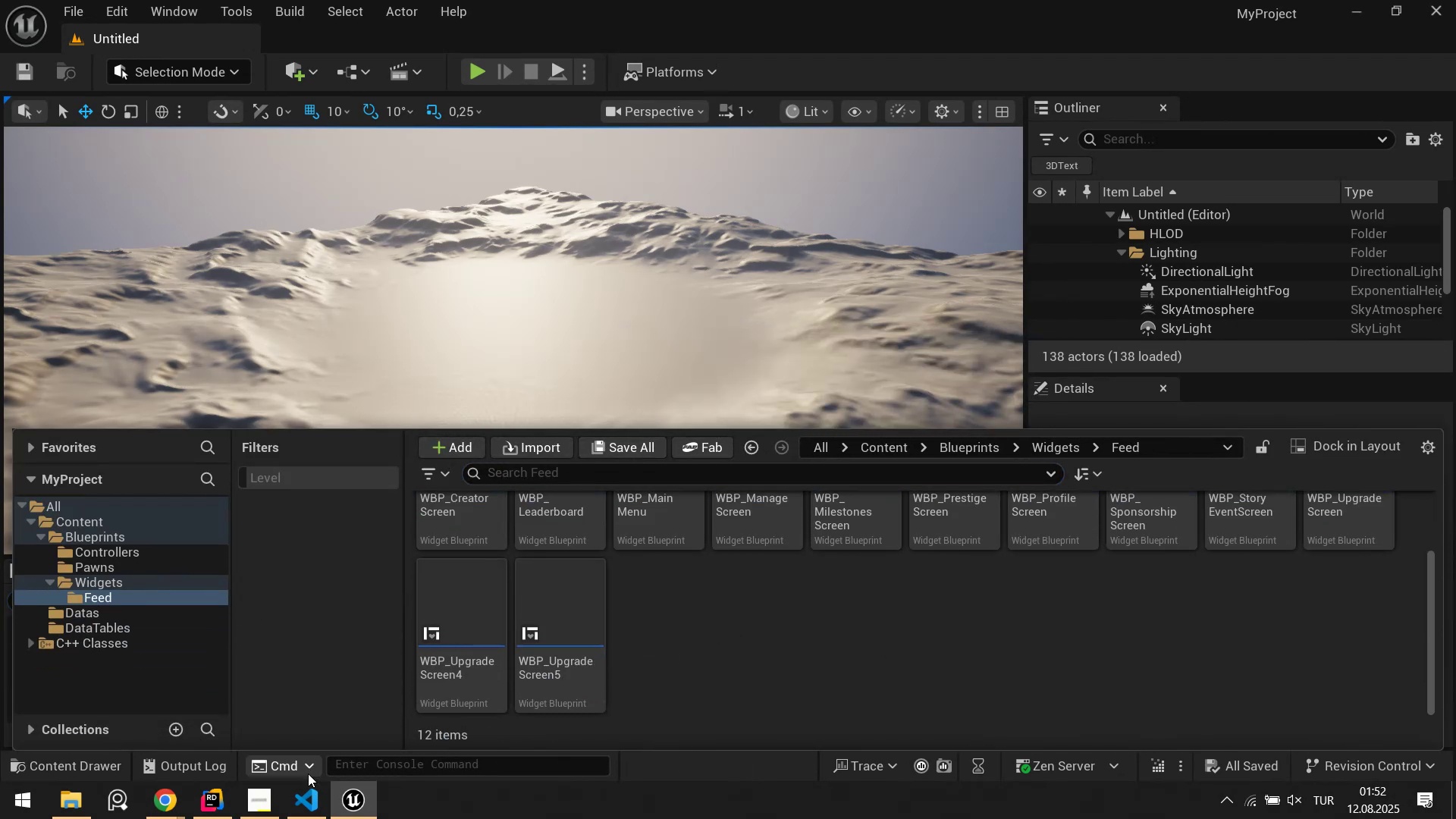 
left_click([307, 794])
 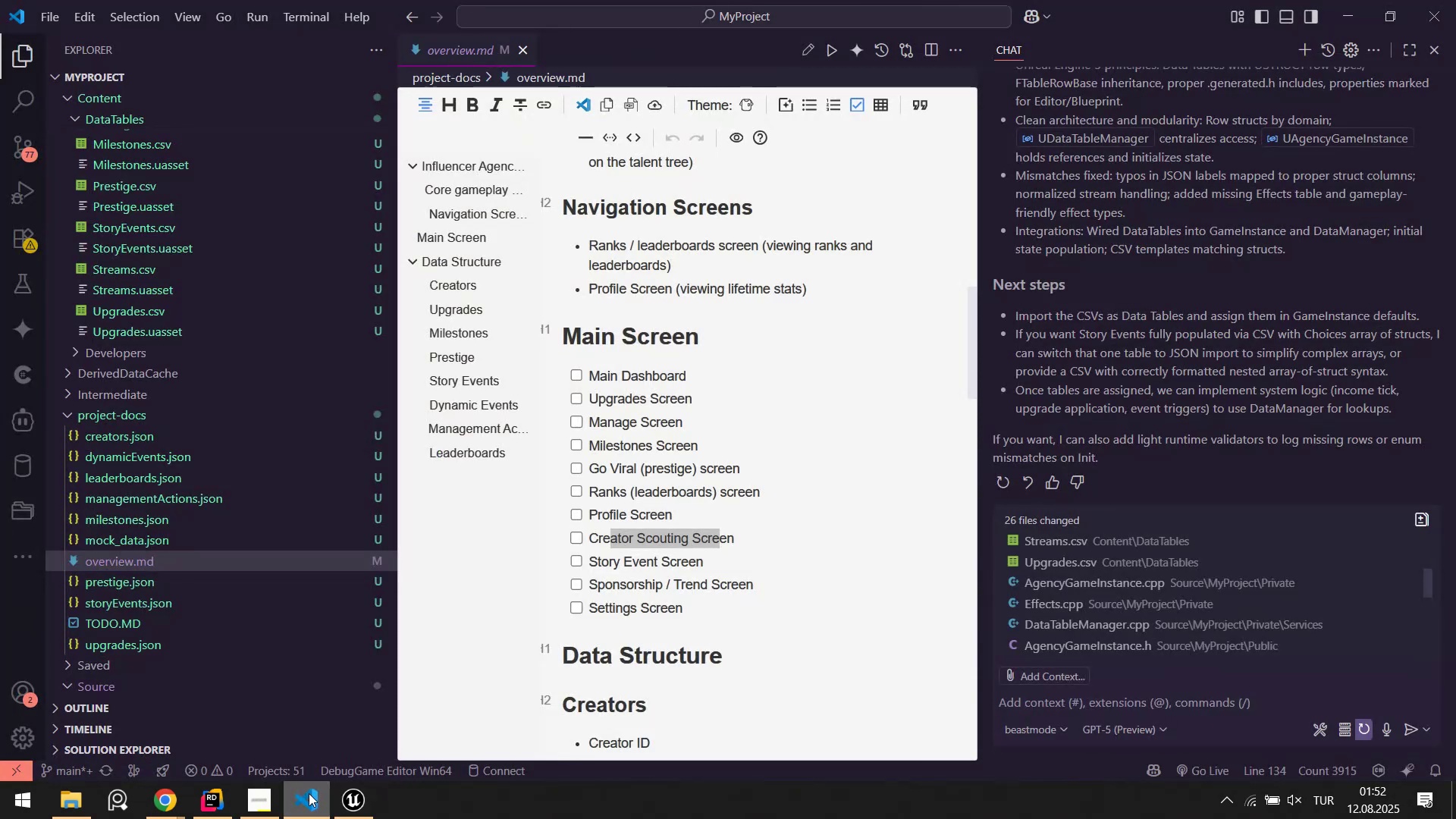 
scroll: coordinate [602, 652], scroll_direction: down, amount: 1.0
 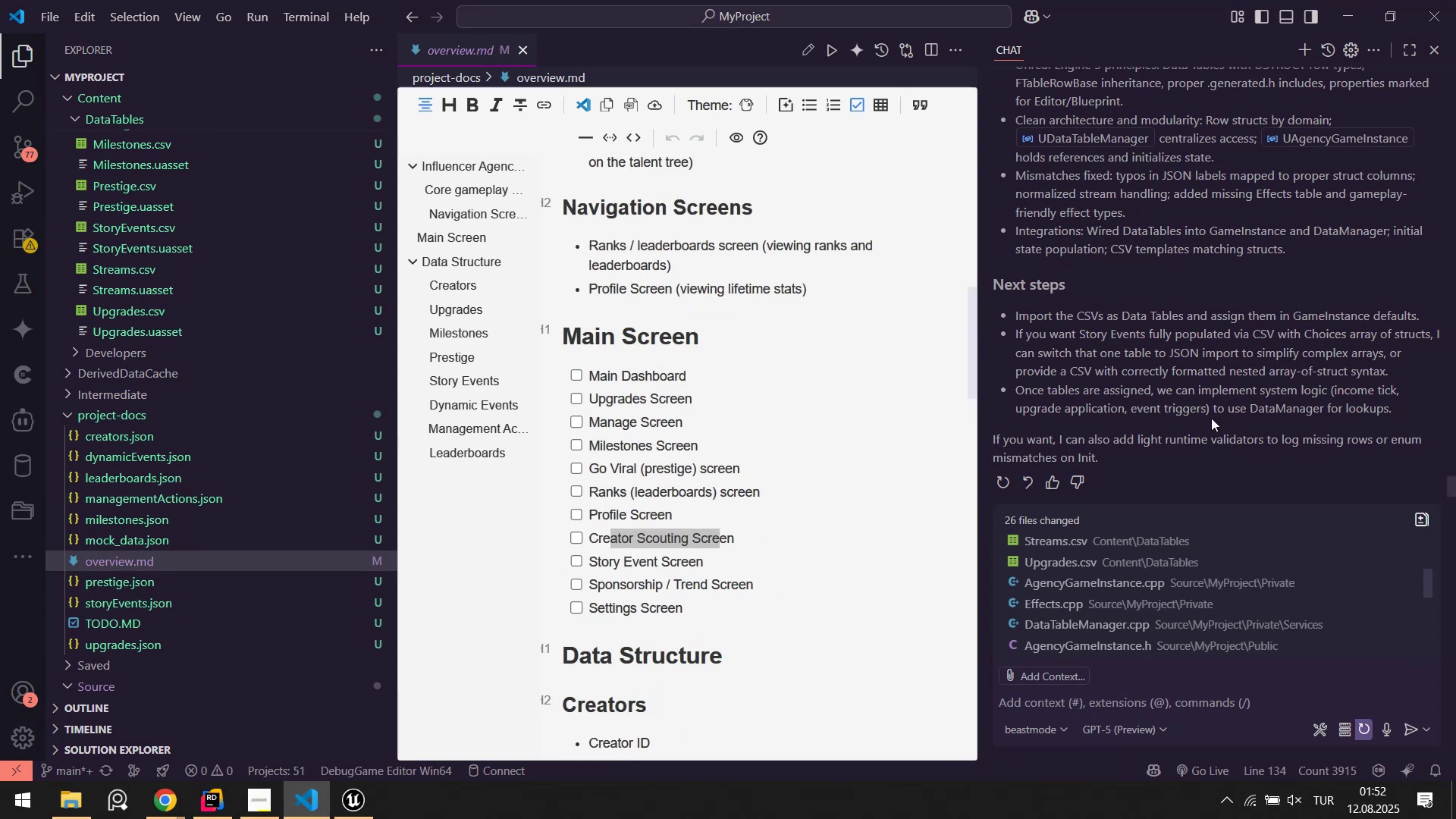 
left_click([340, 798])
 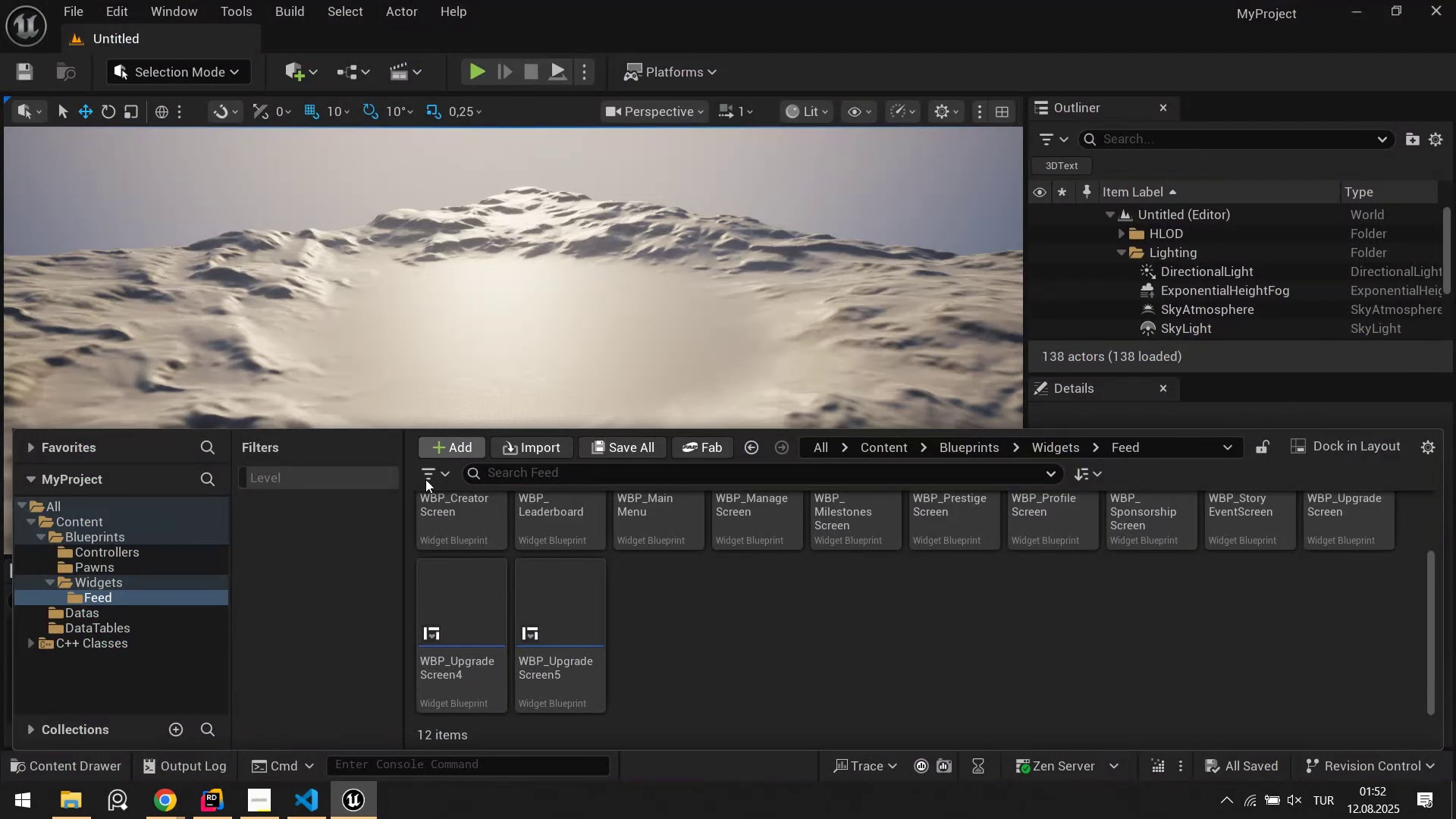 
scroll: coordinate [635, 520], scroll_direction: up, amount: 8.0
 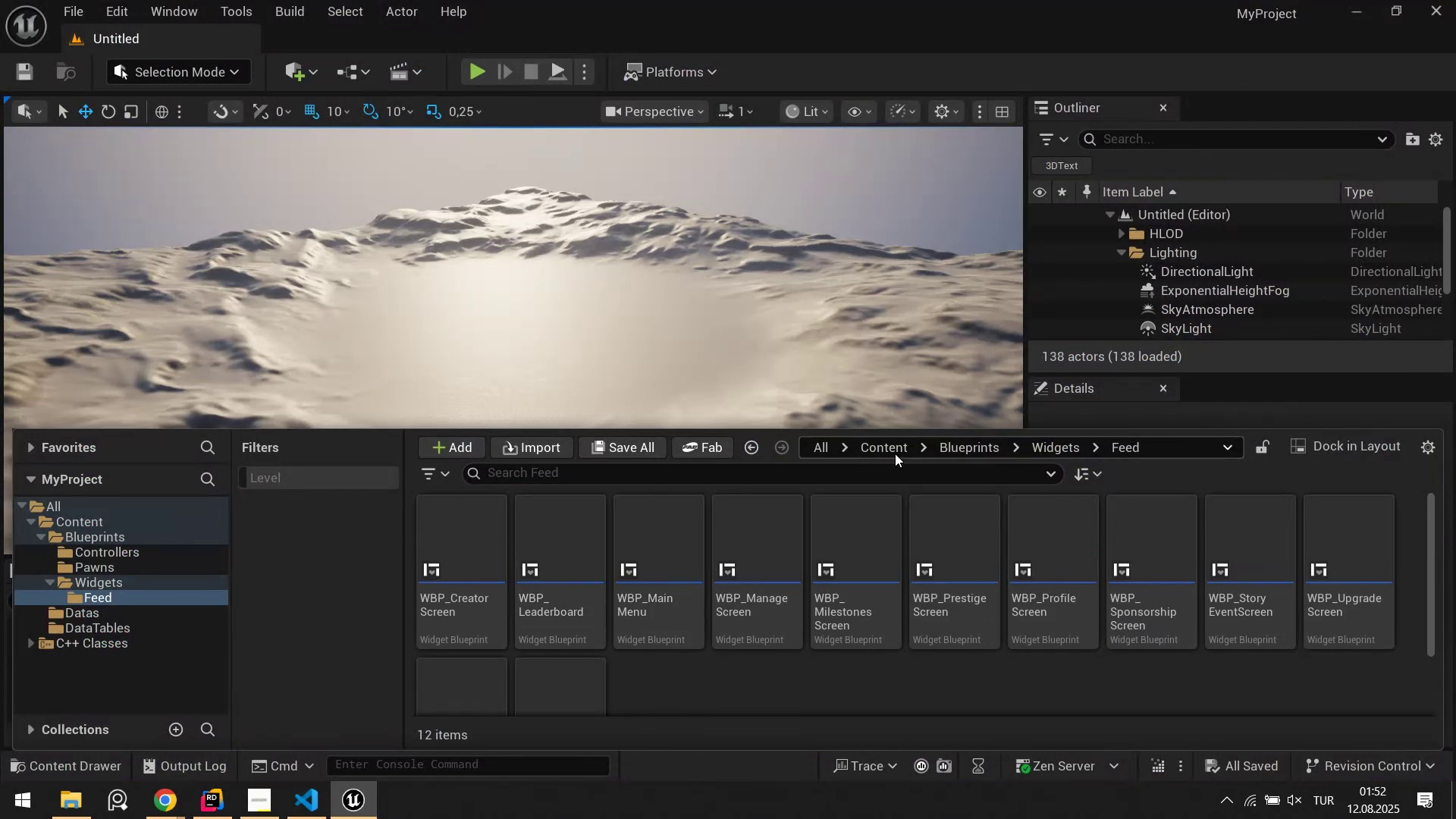 
left_click([886, 448])
 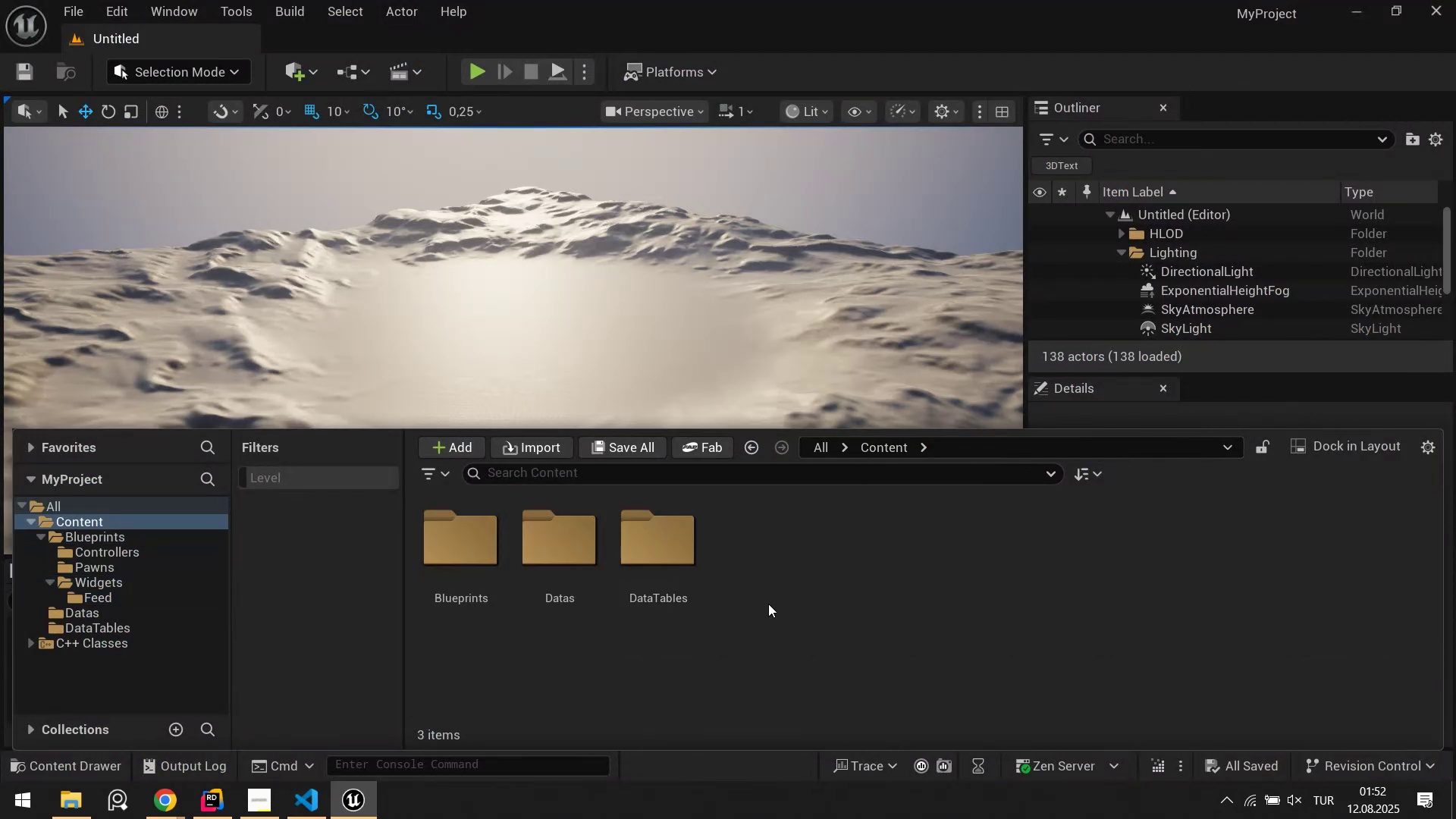 
right_click([780, 598])
 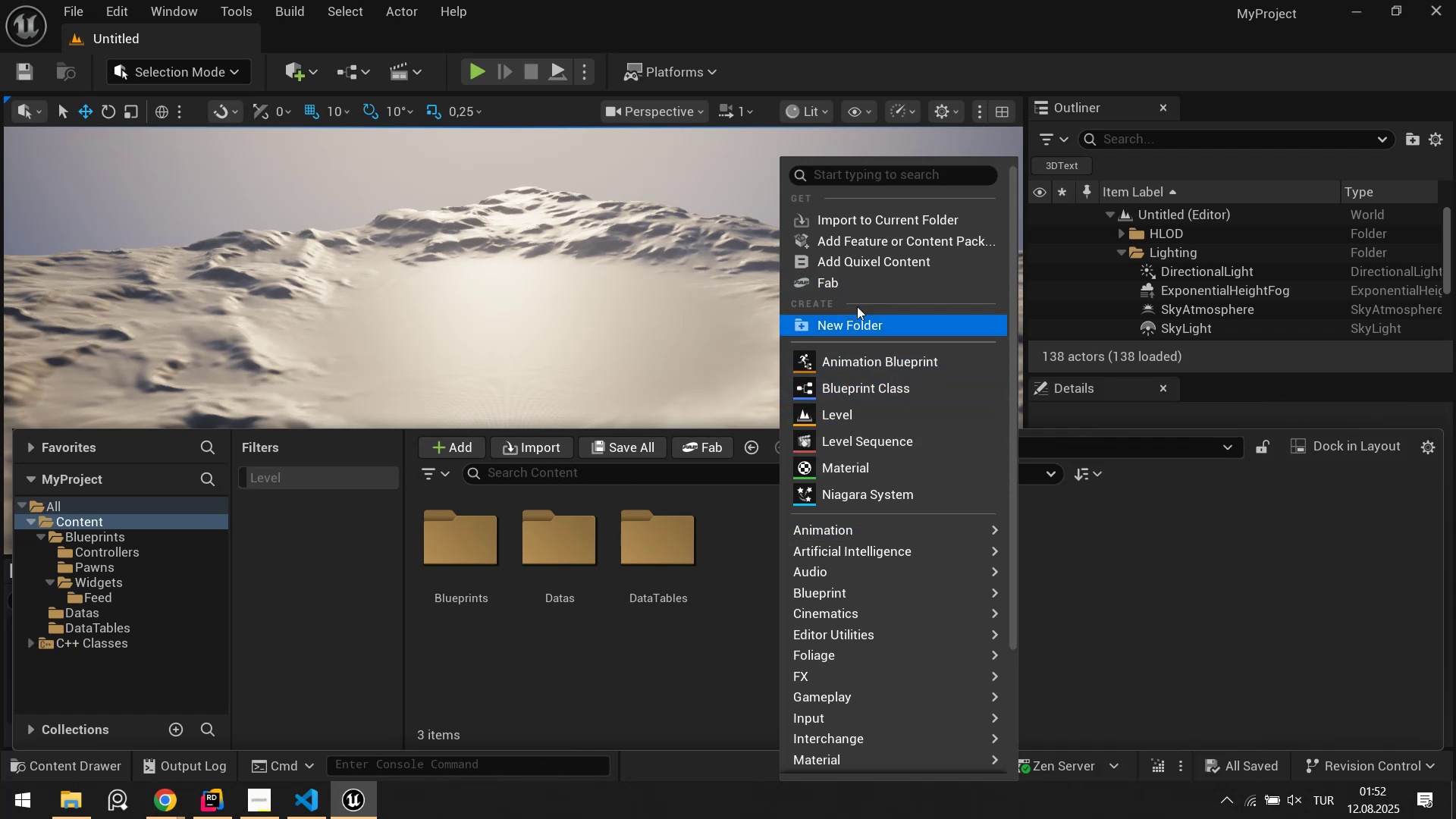 
left_click([875, 320])
 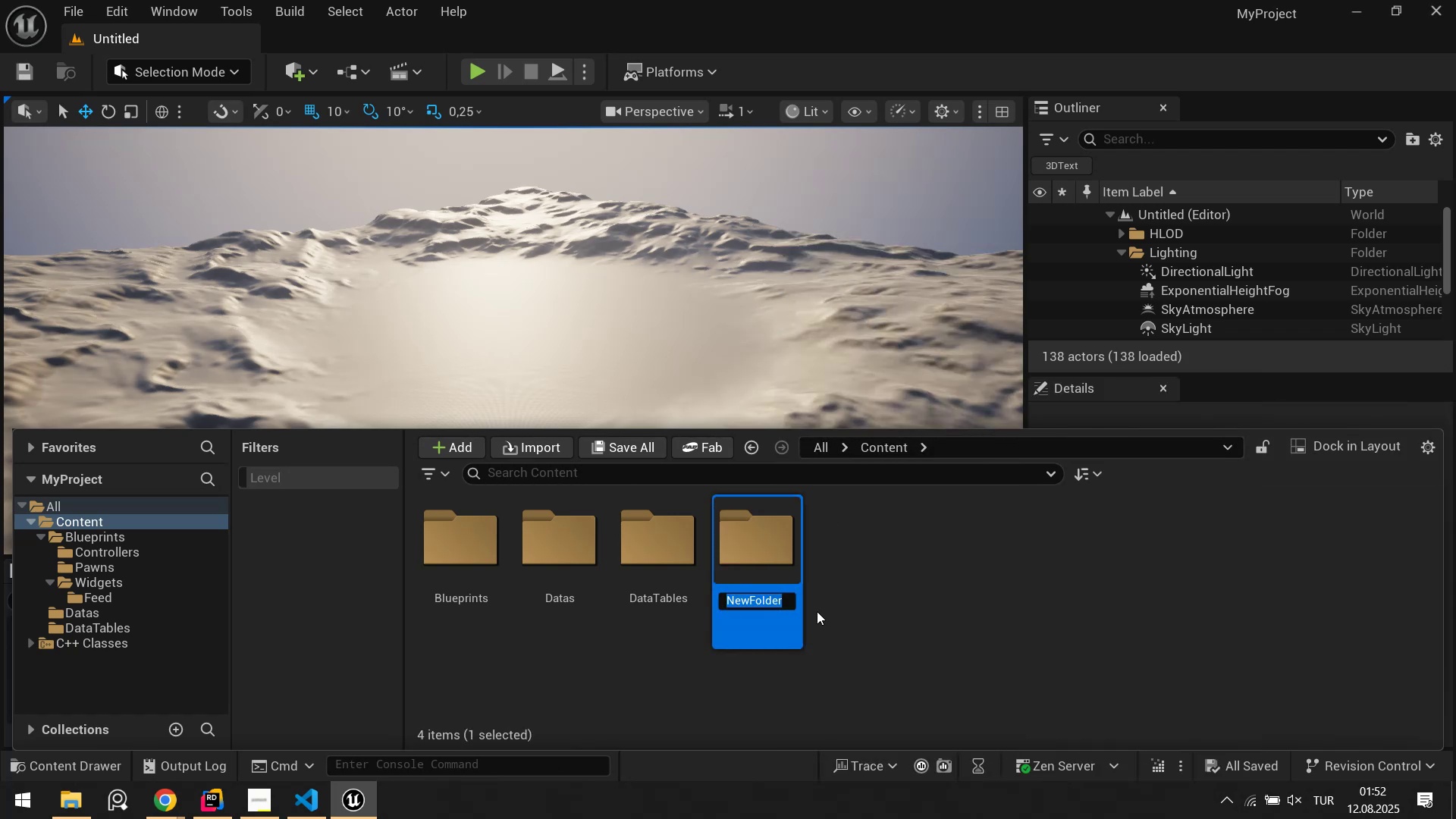 
type(Maps)
 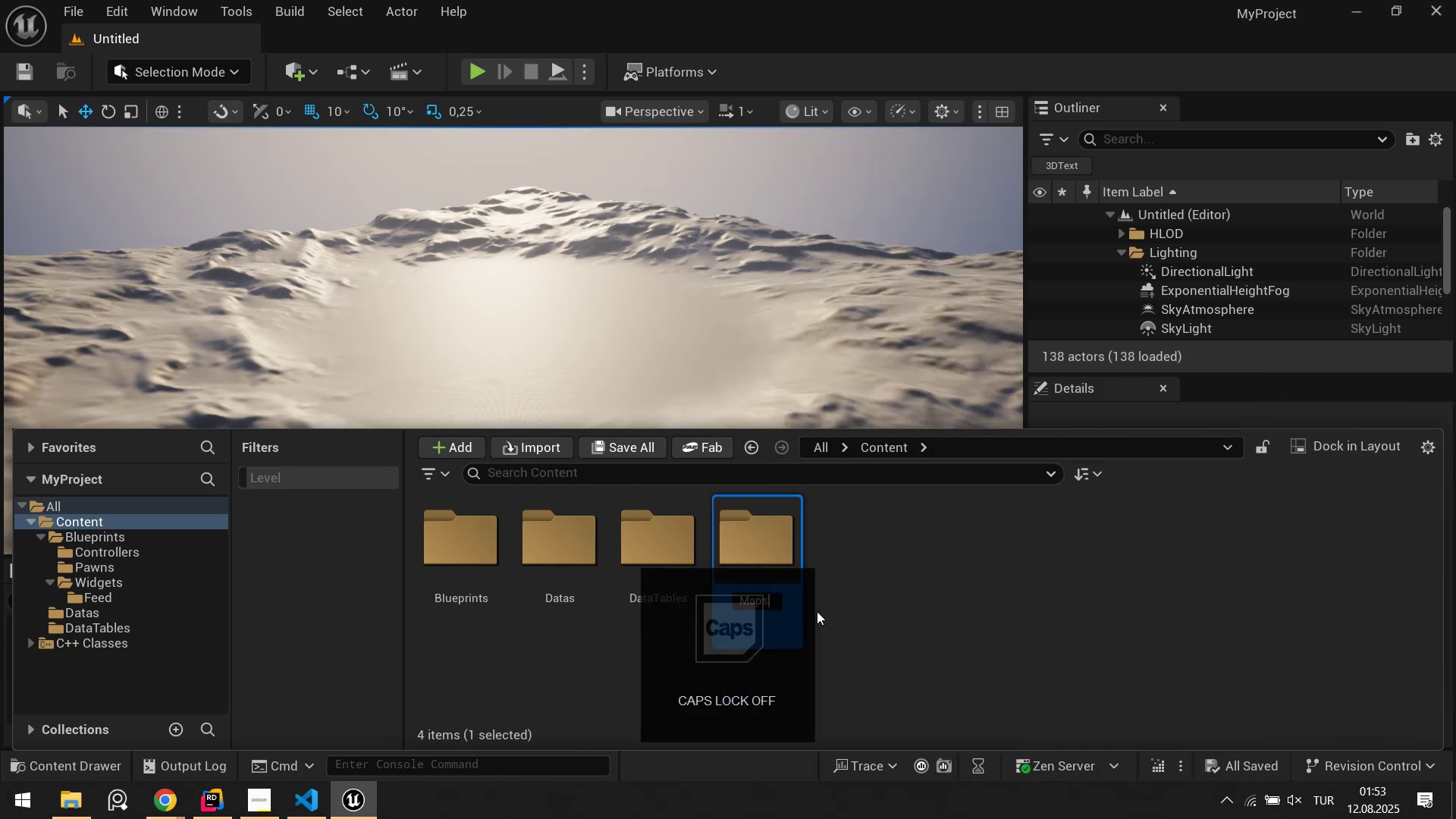 
key(Enter)
 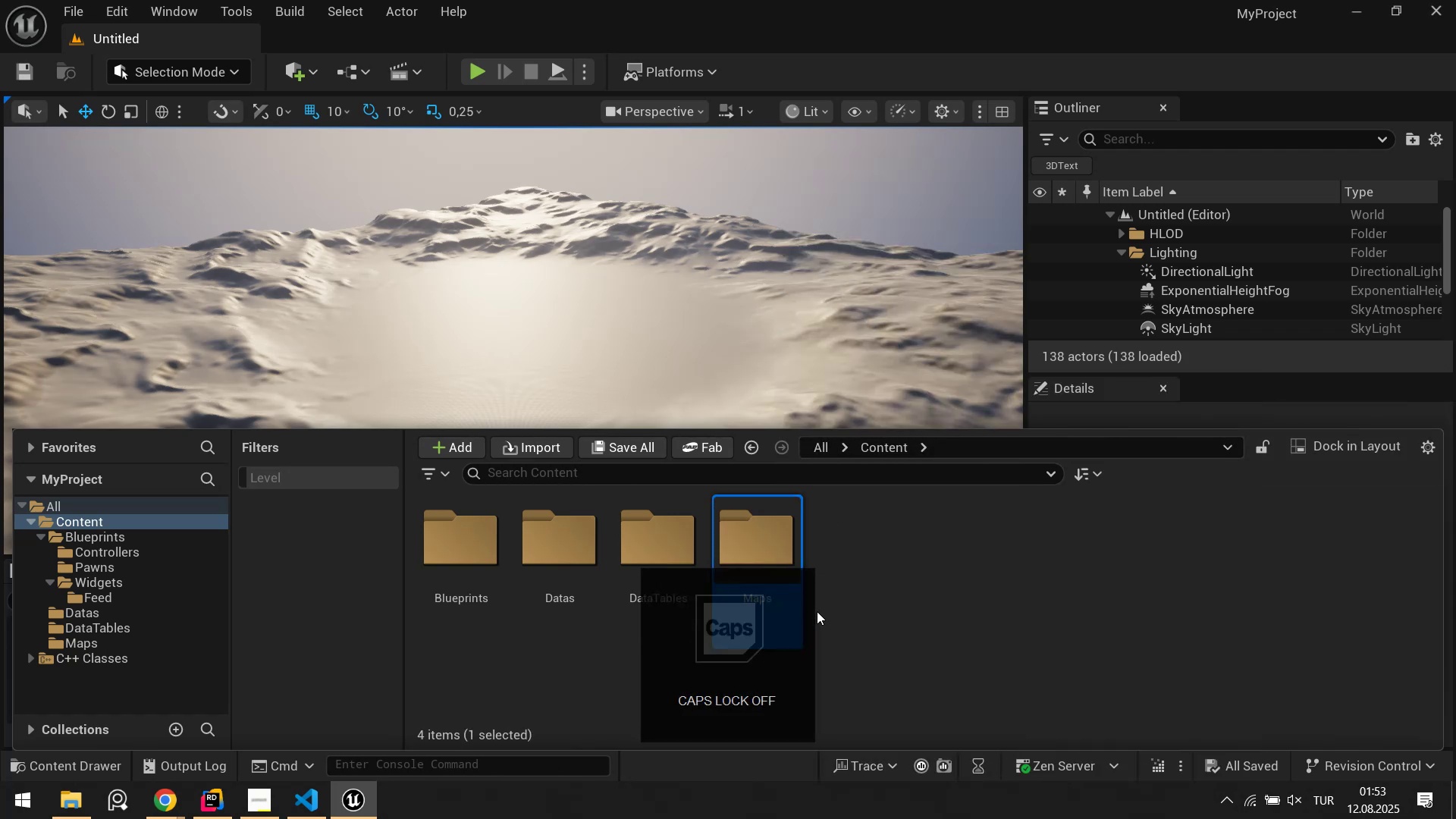 
key(Enter)
 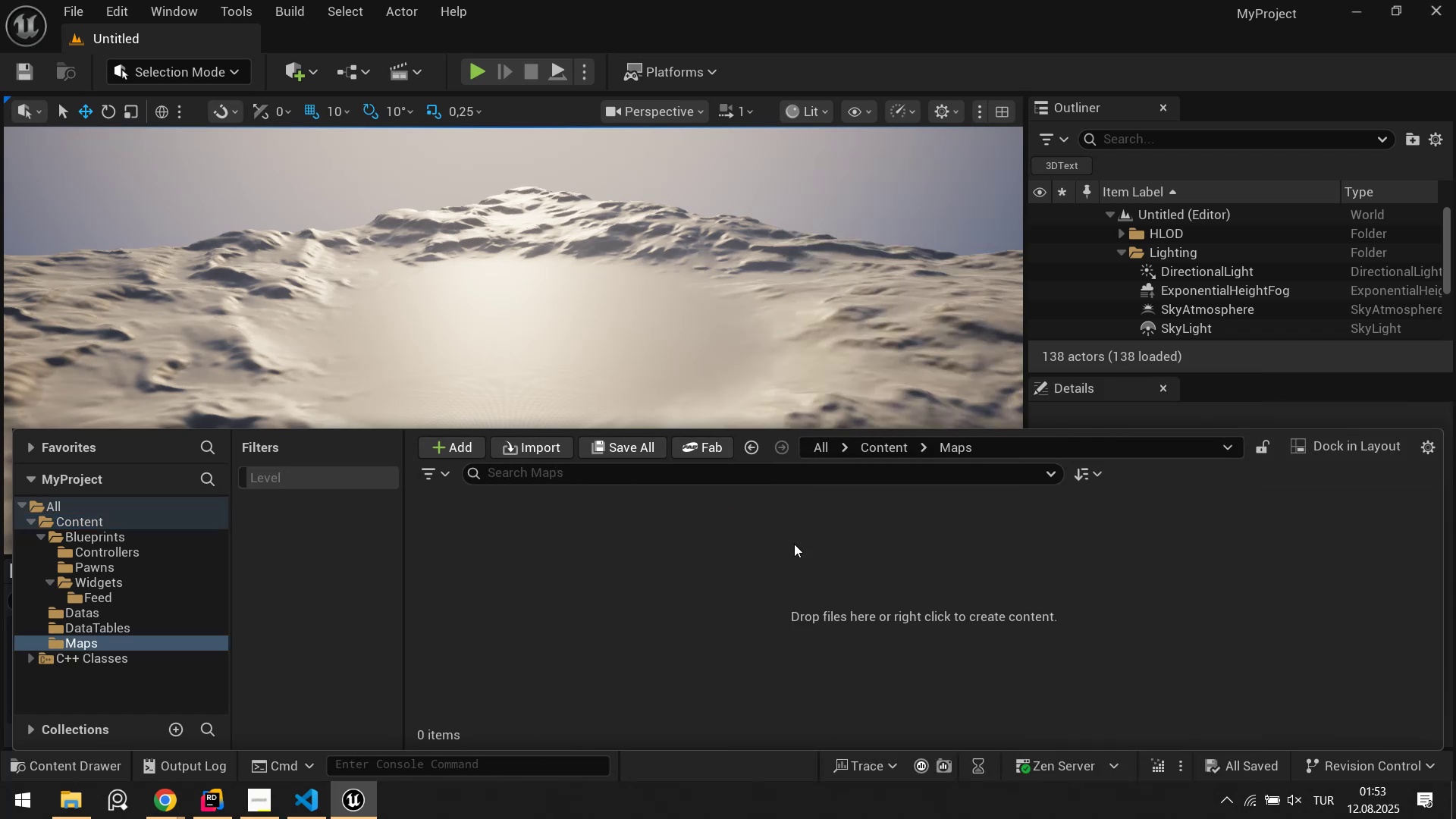 
right_click([698, 543])
 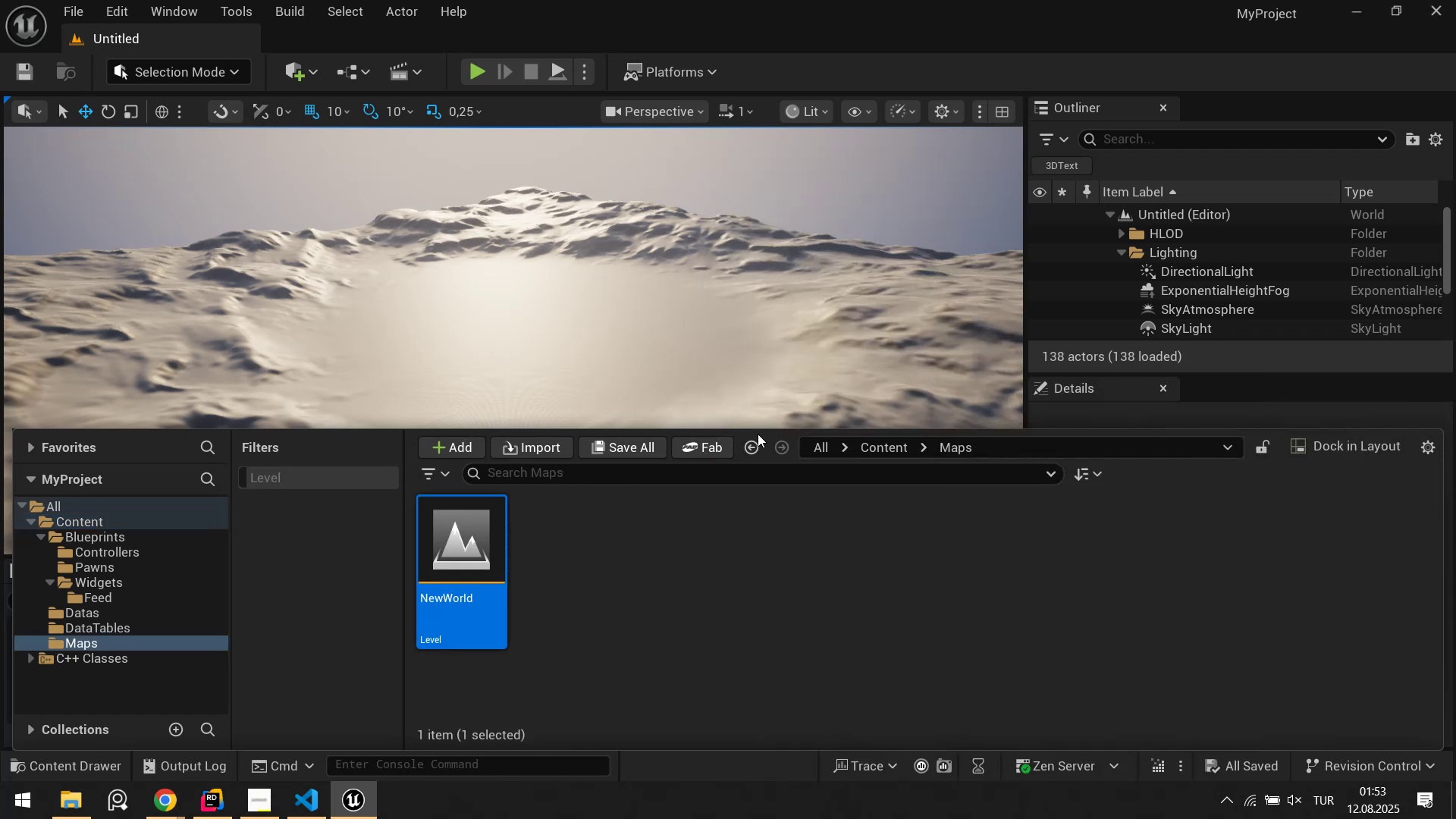 
key(CapsLock)
 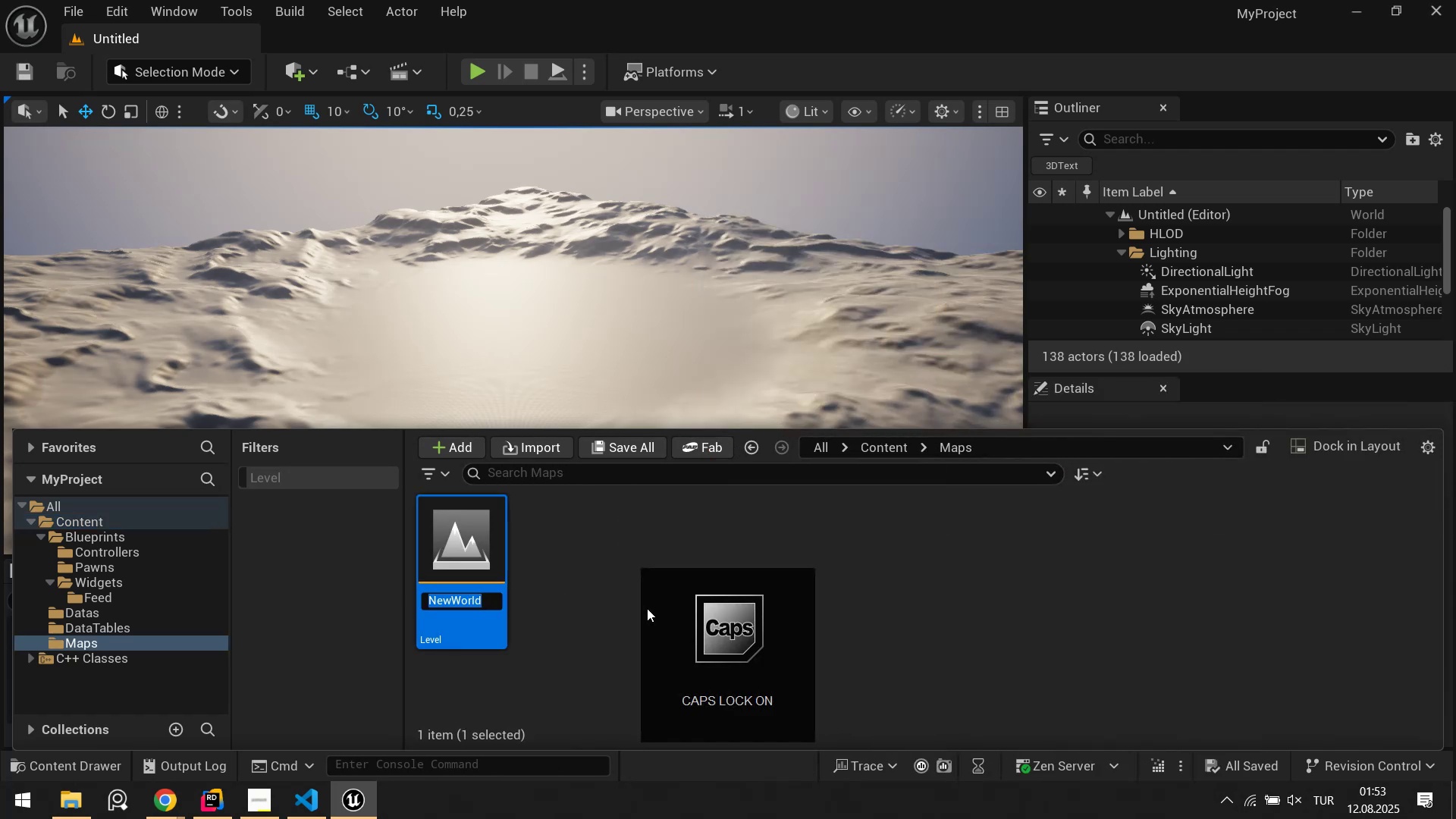 
key(L)
 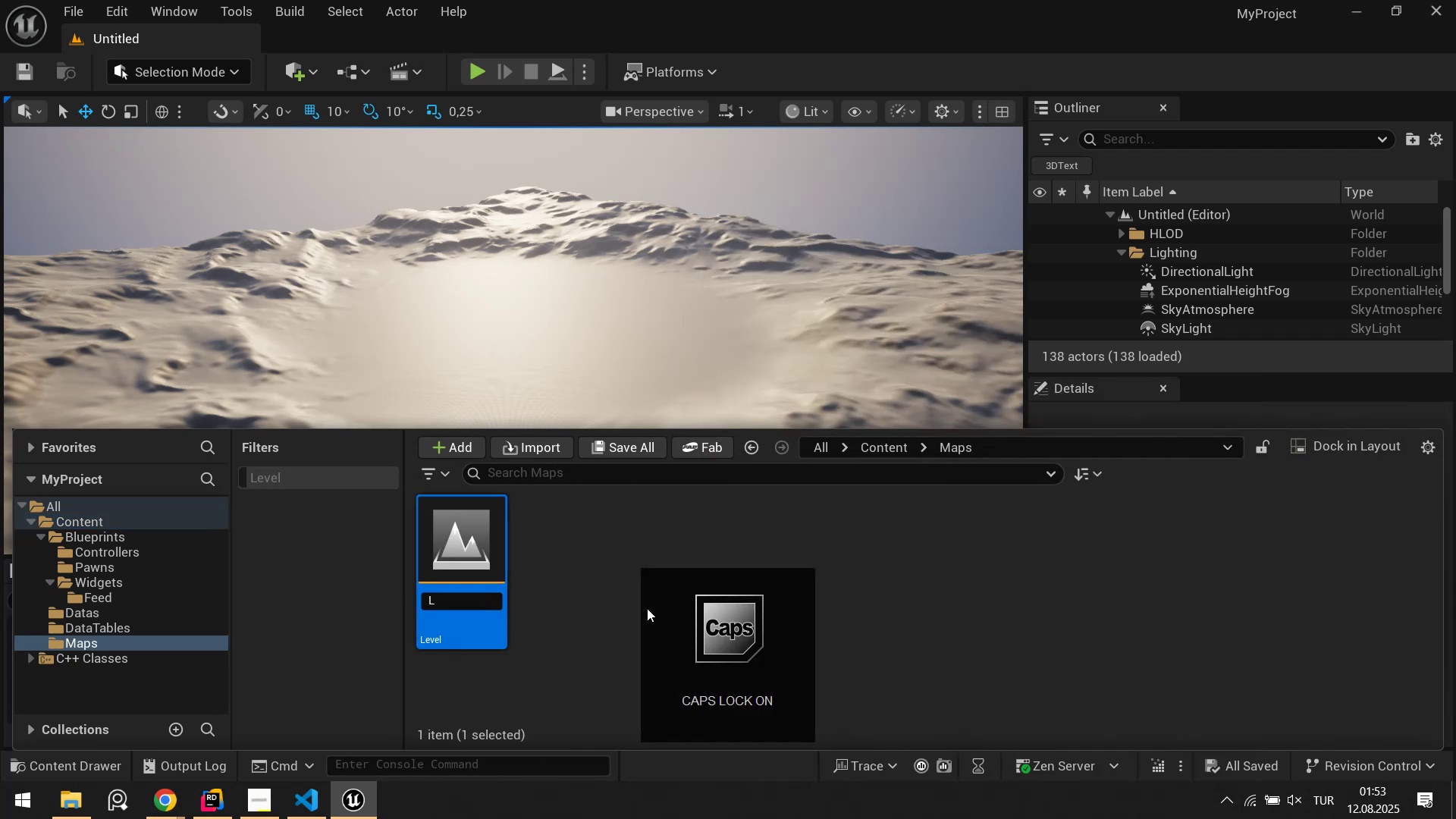 
key(Backspace)
 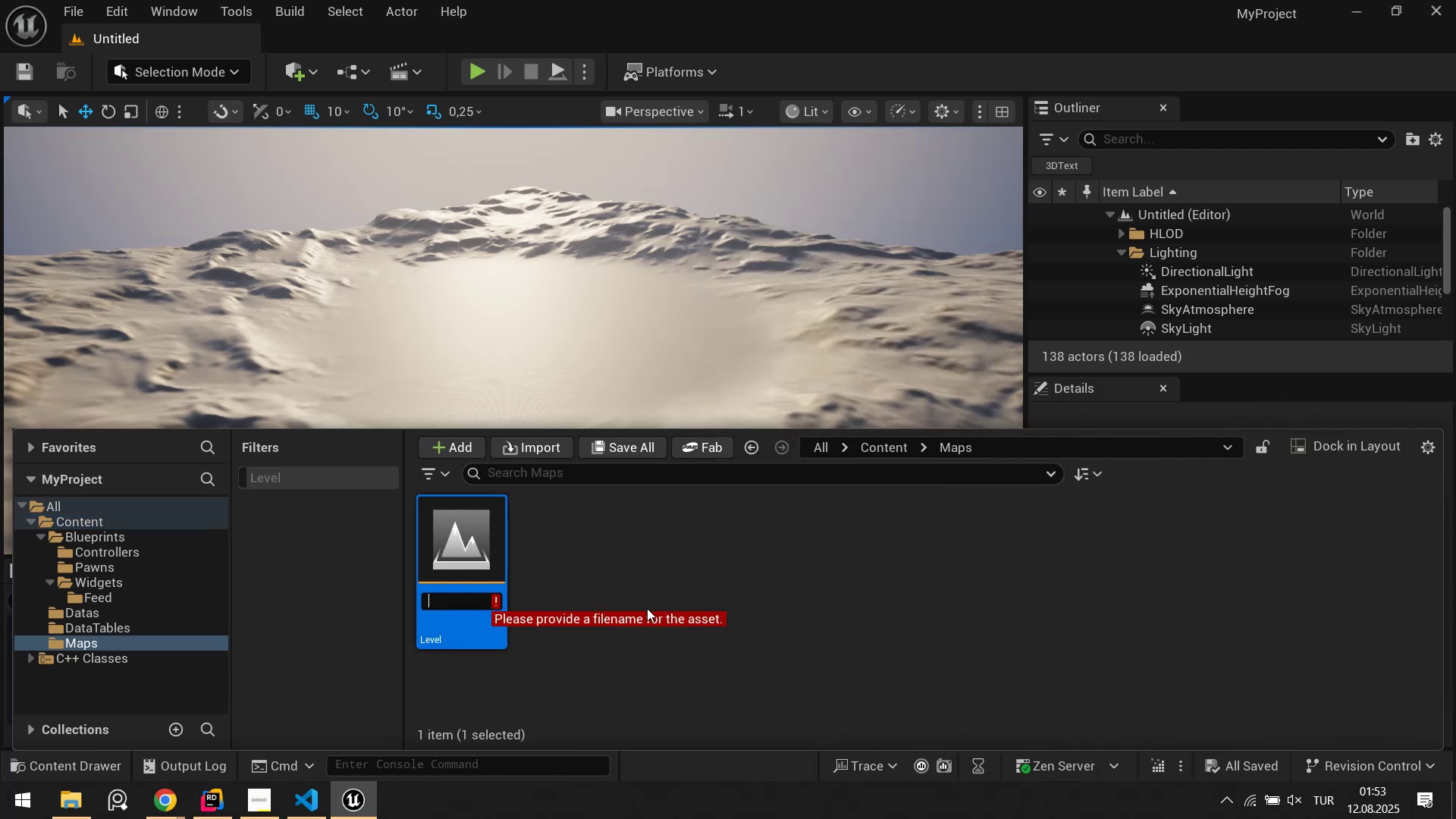 
key(M)
 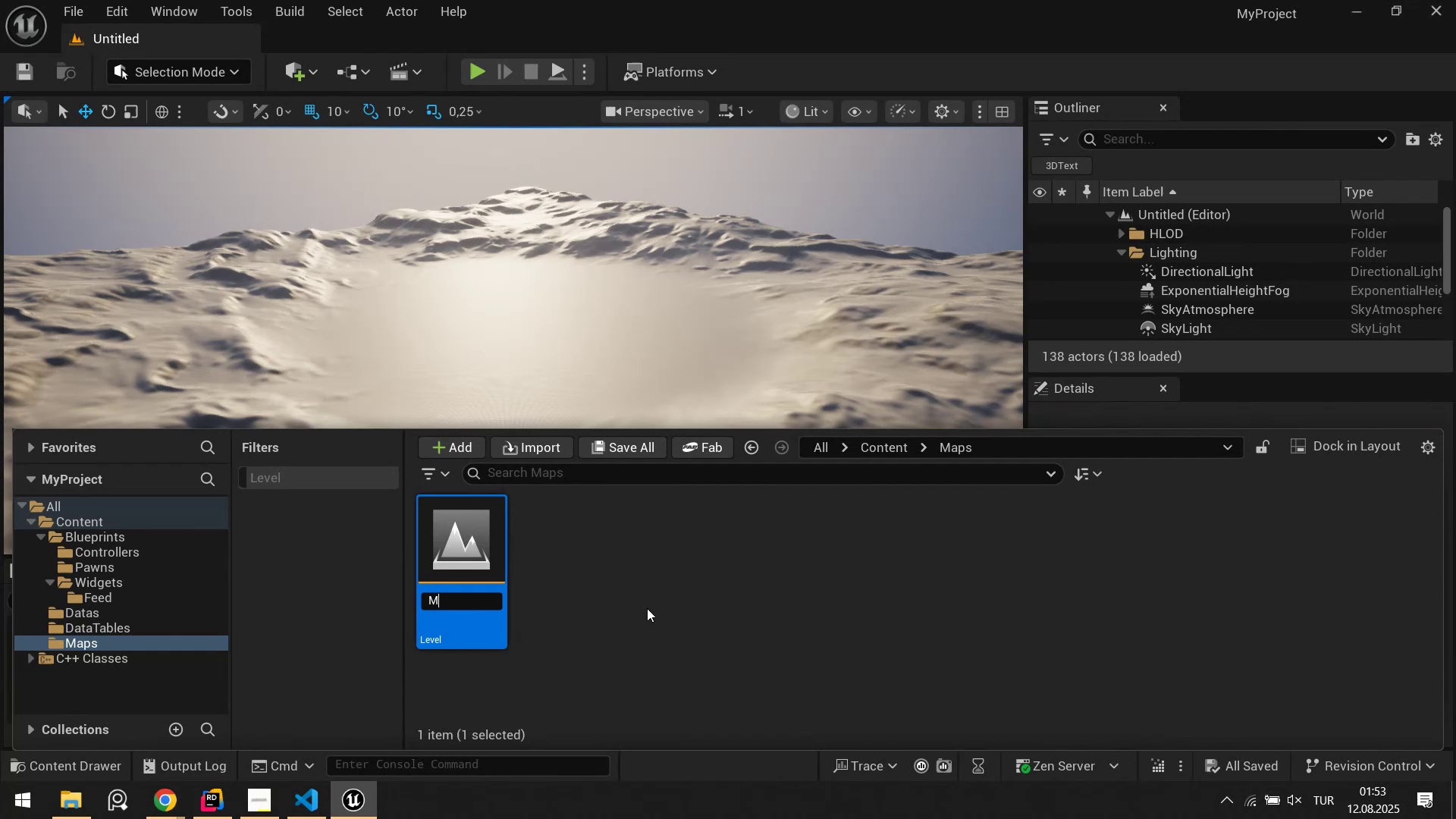 
key(CapsLock)
 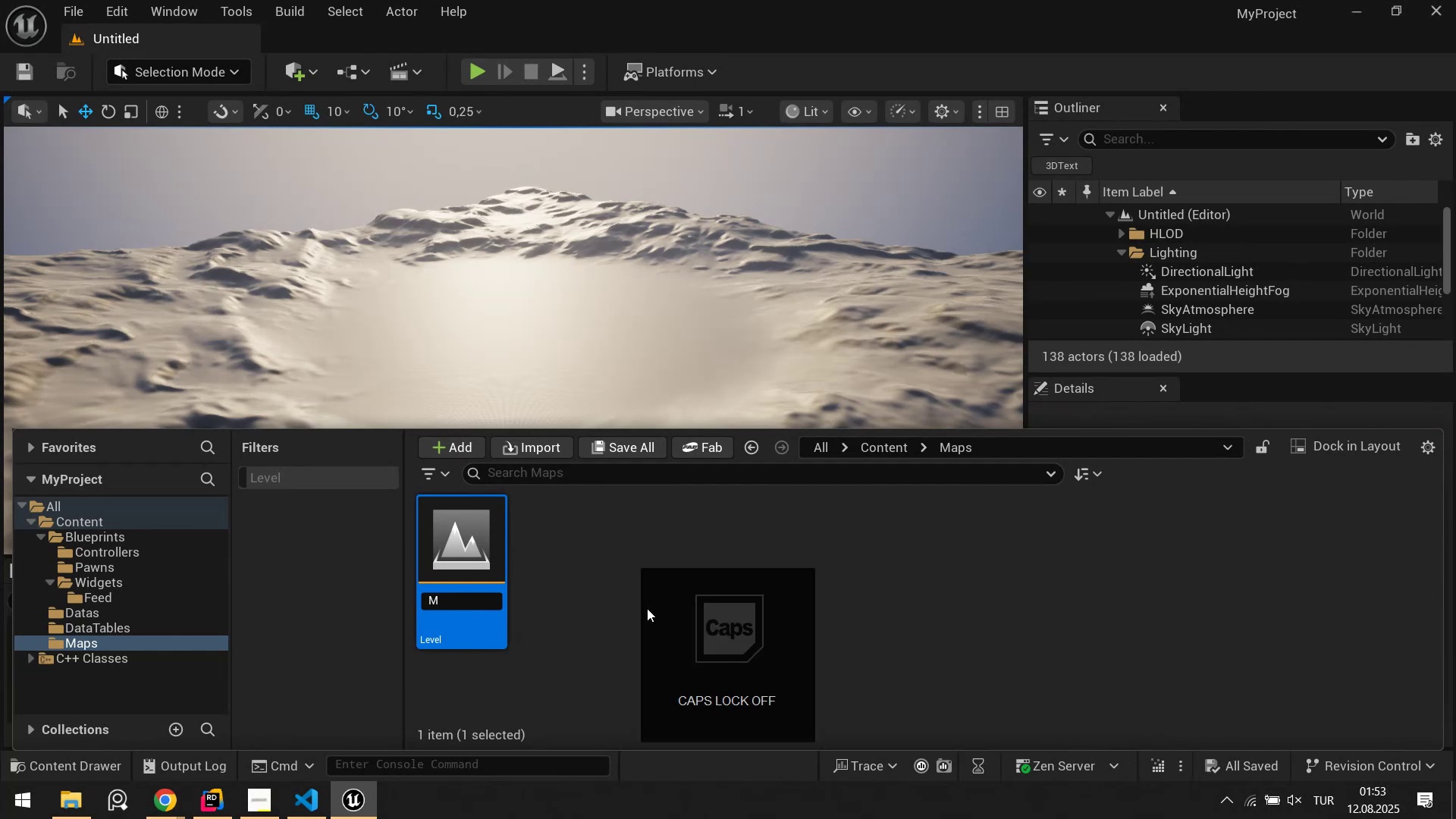 
key(Backspace)
 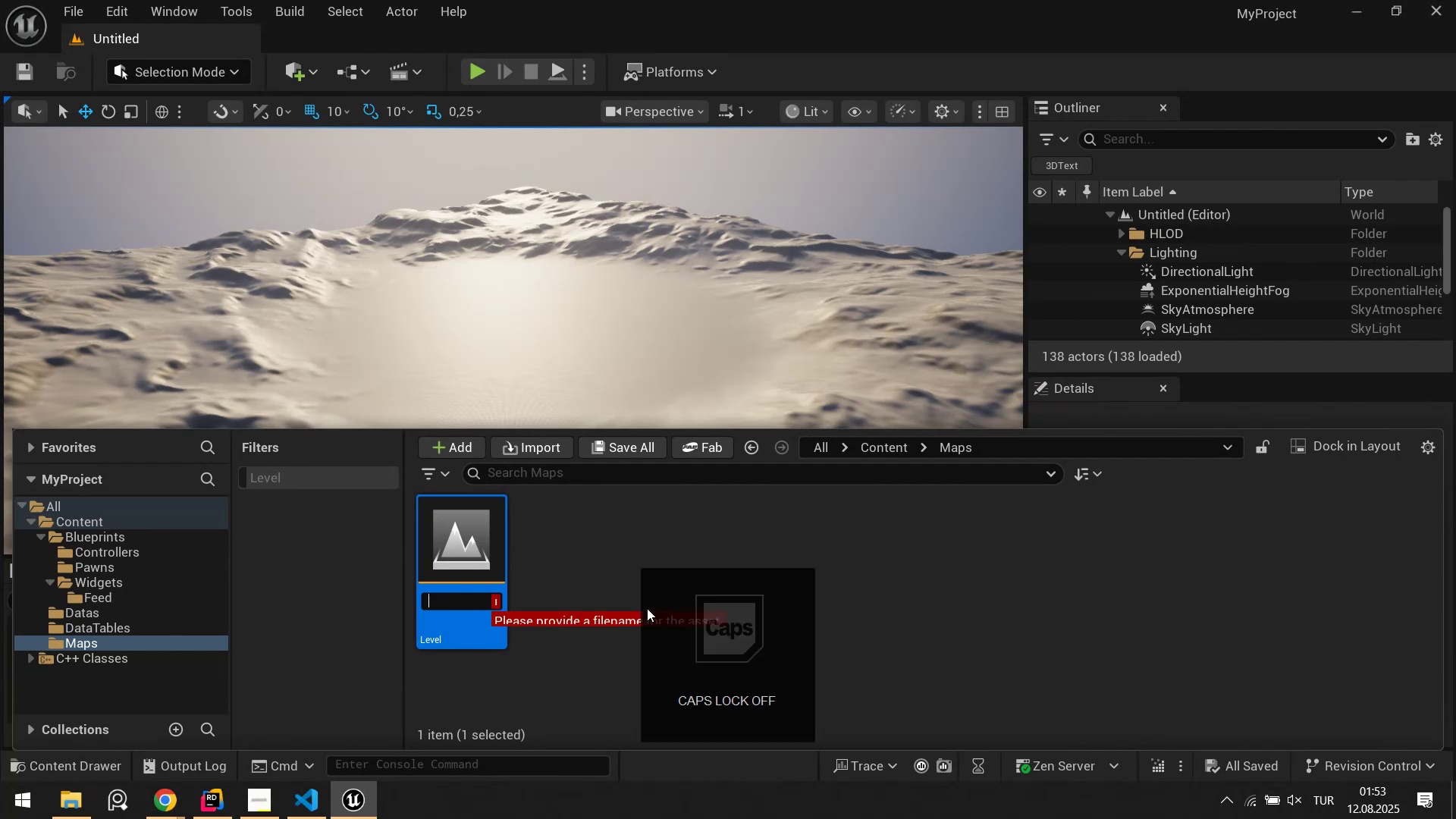 
key(CapsLock)
 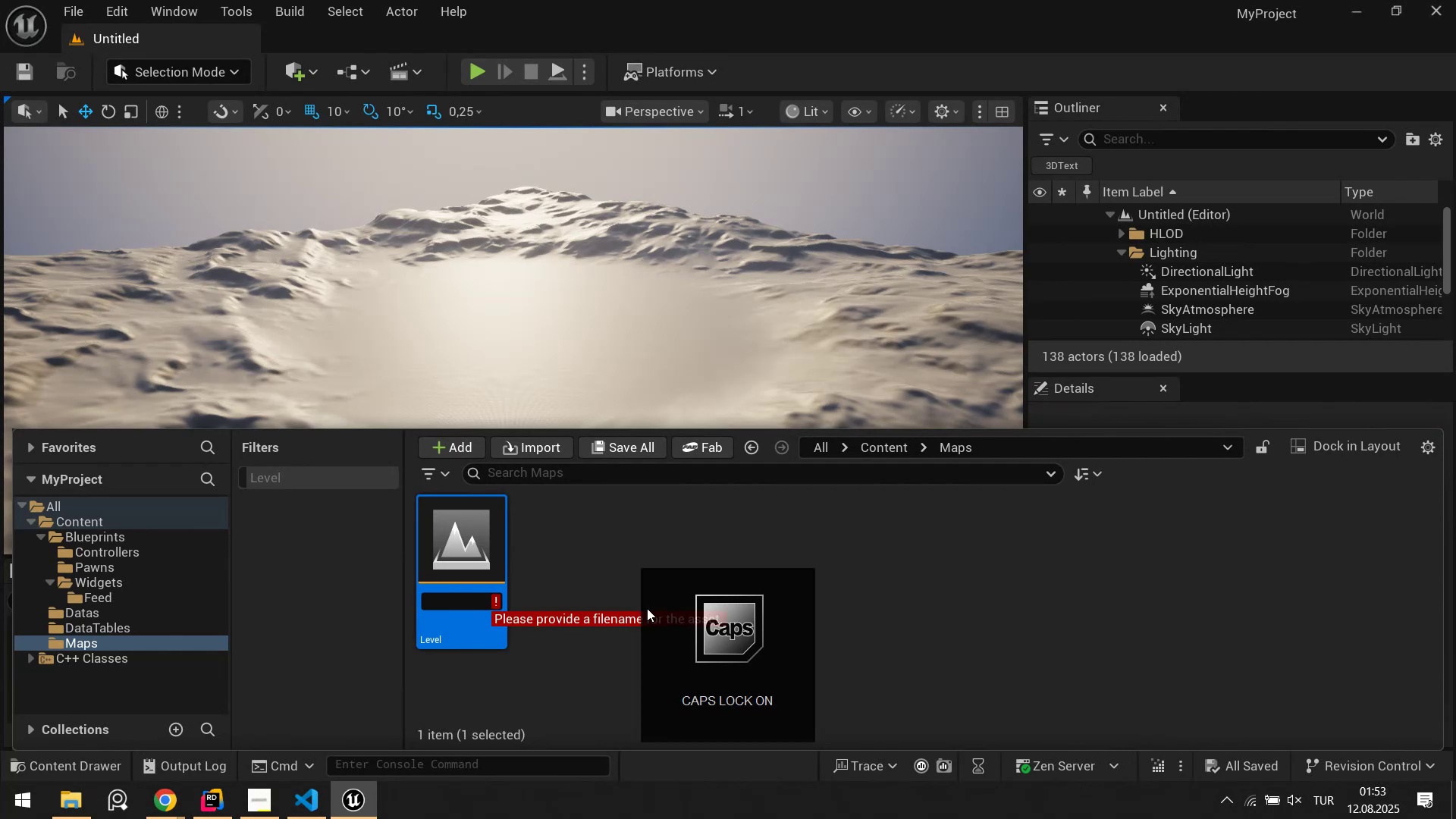 
key(M)
 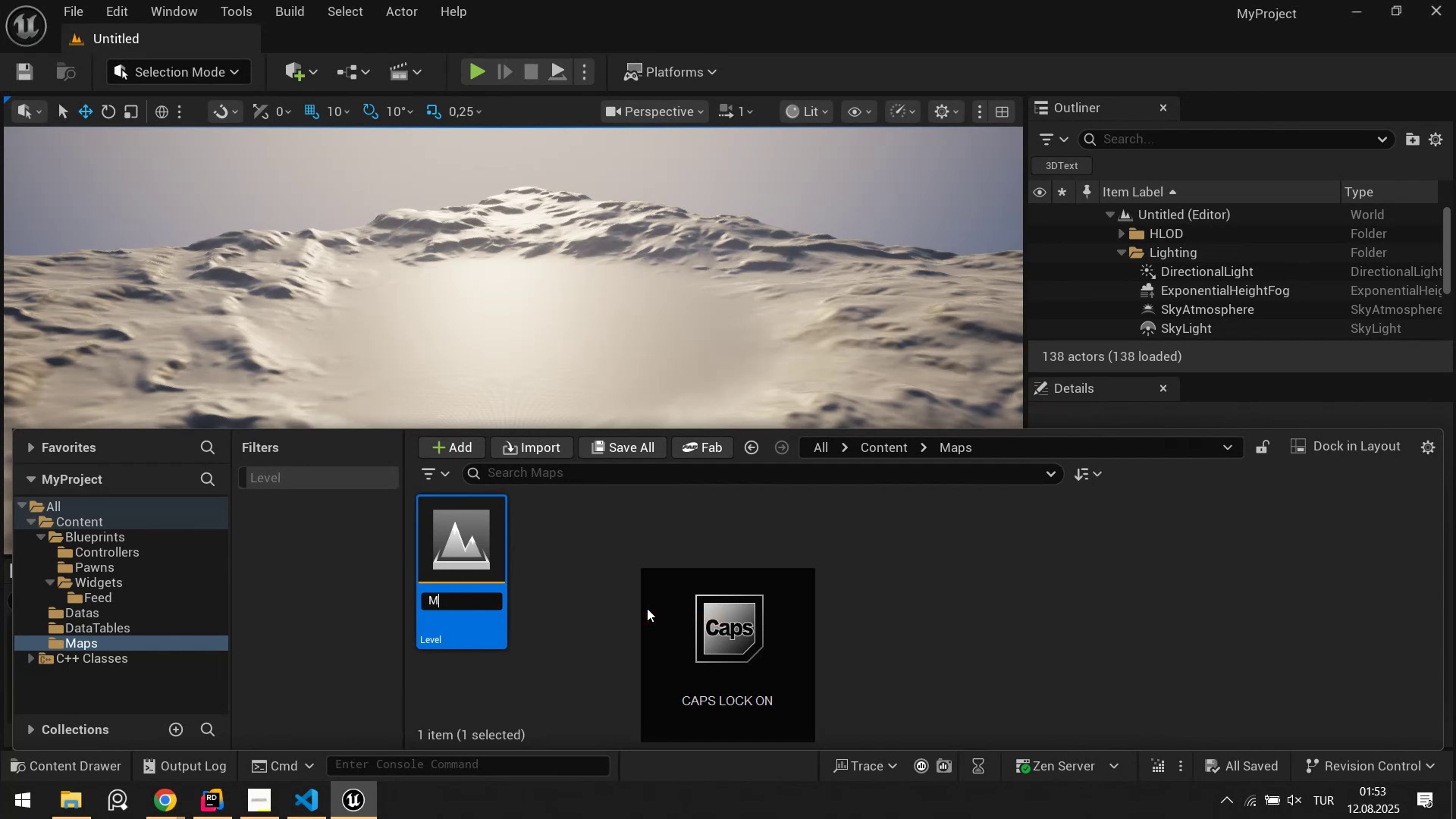 
key(CapsLock)
 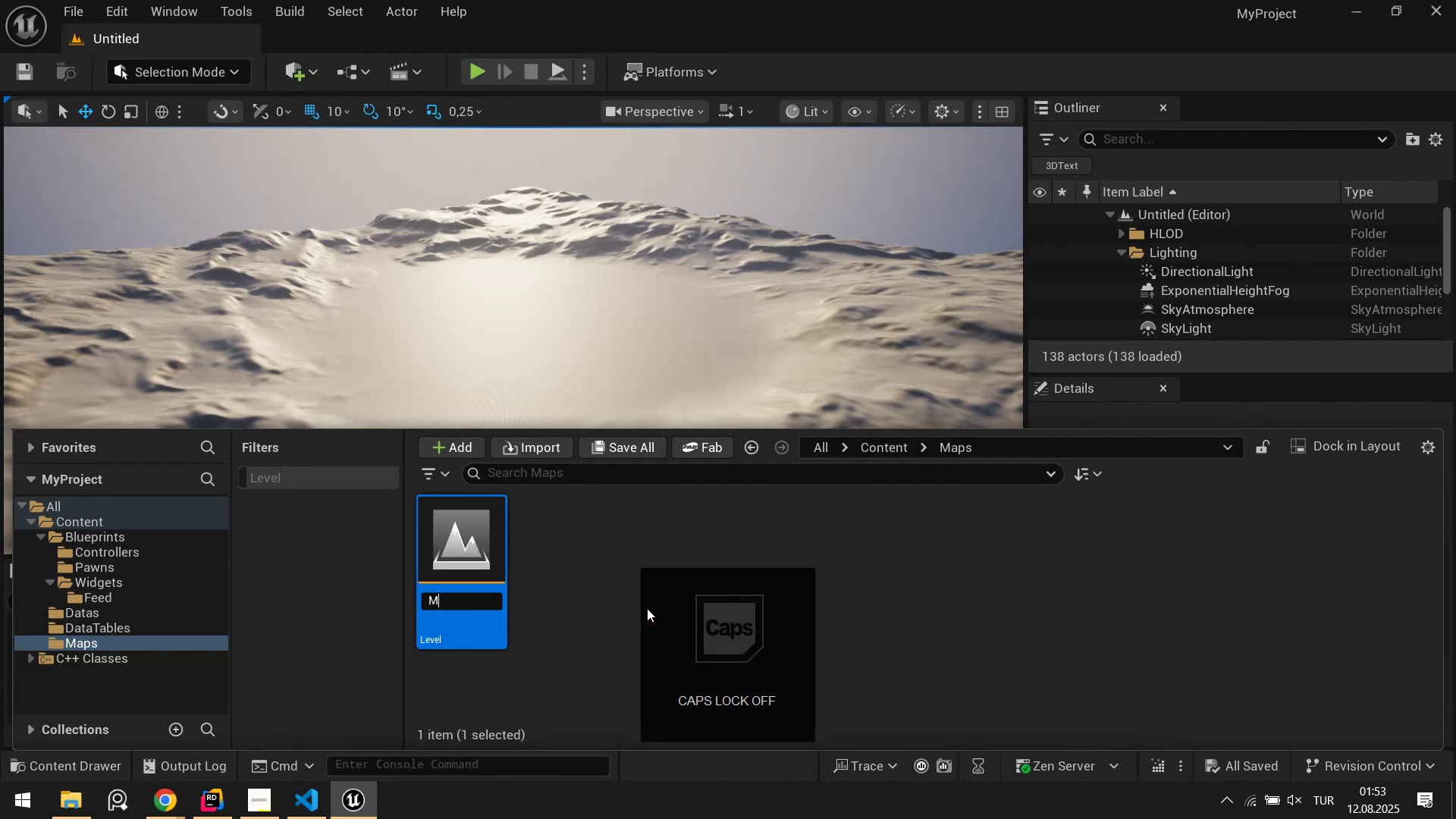 
key(A)
 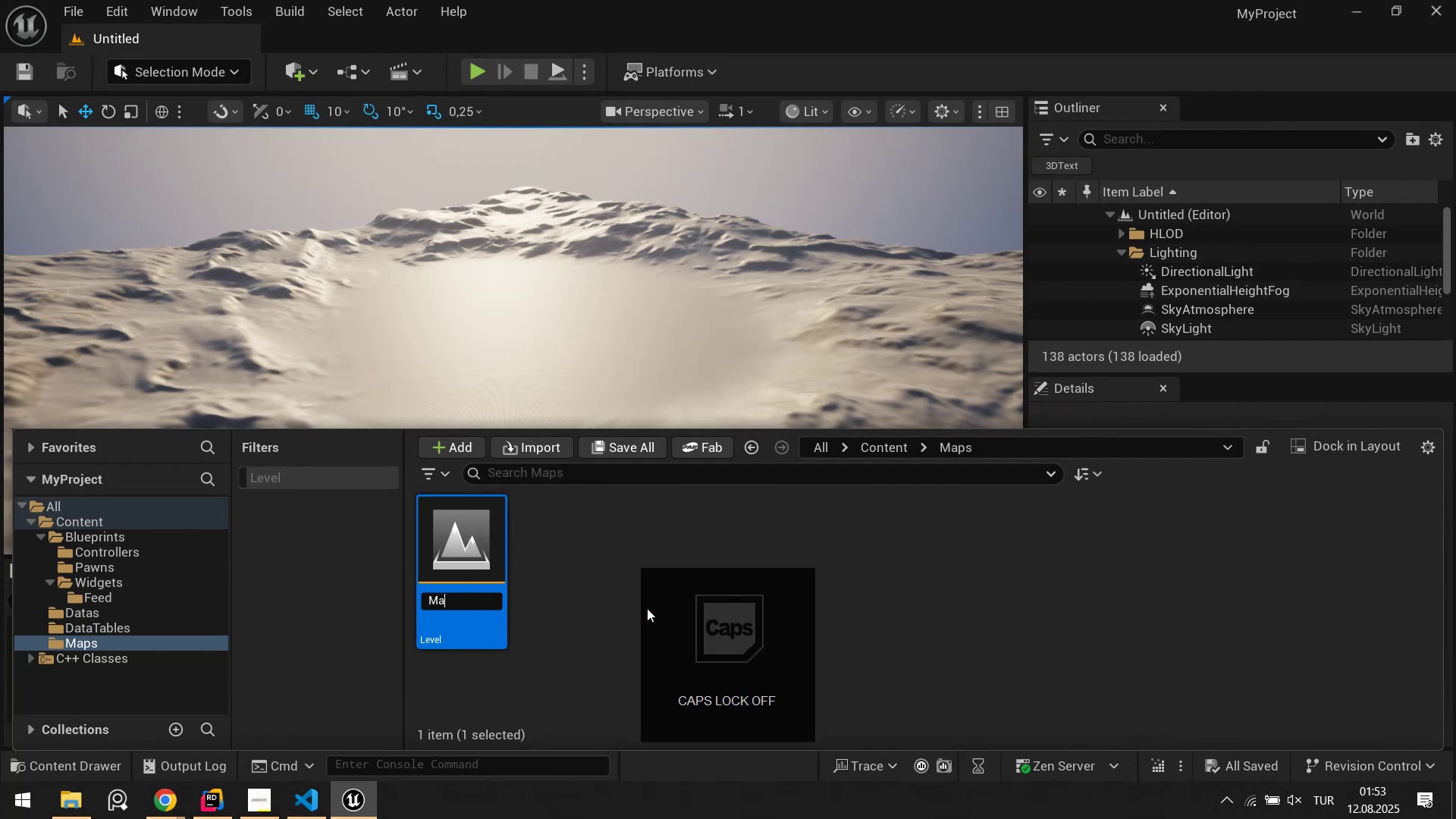 
key(Quote)
 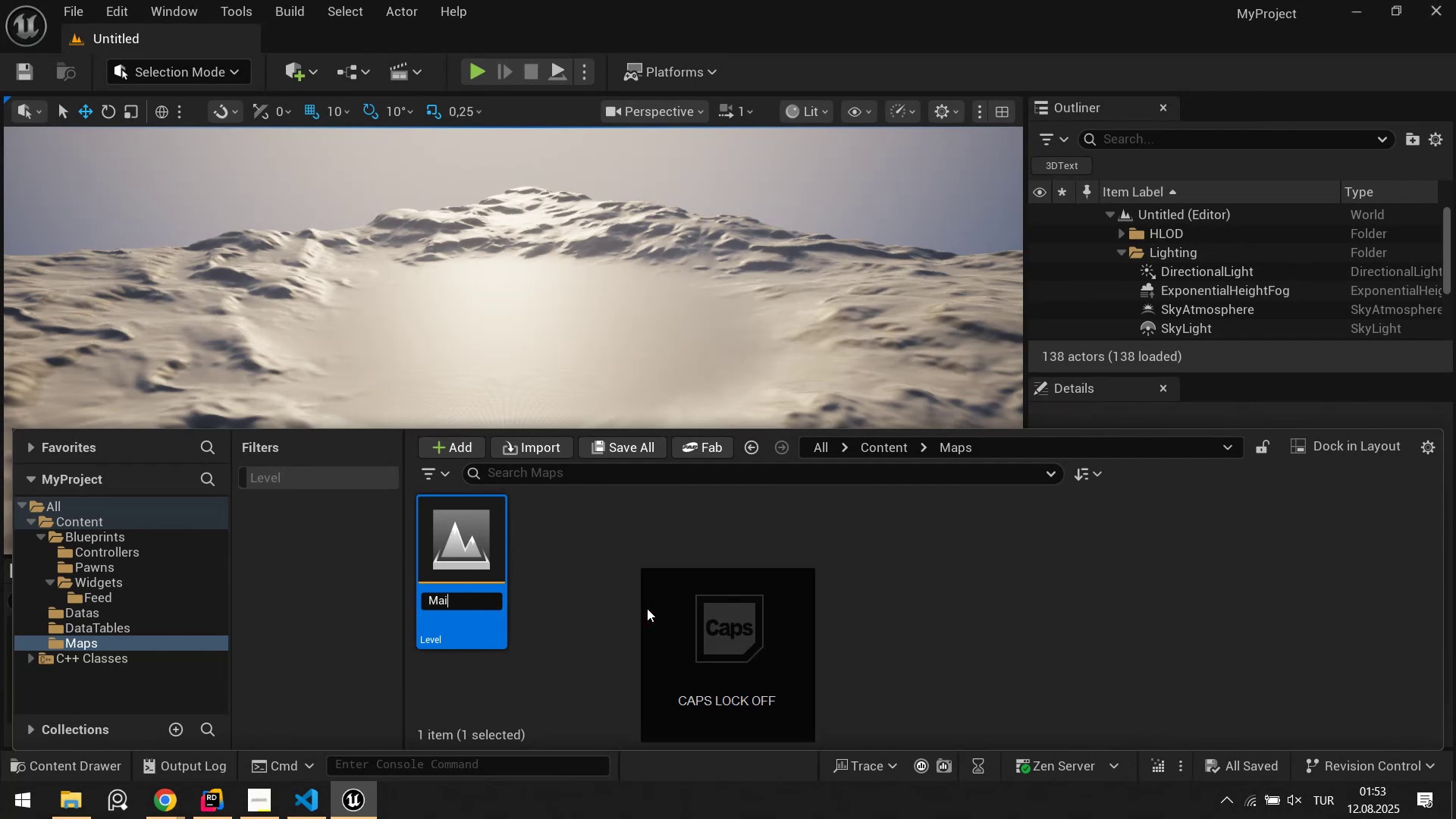 
key(N)
 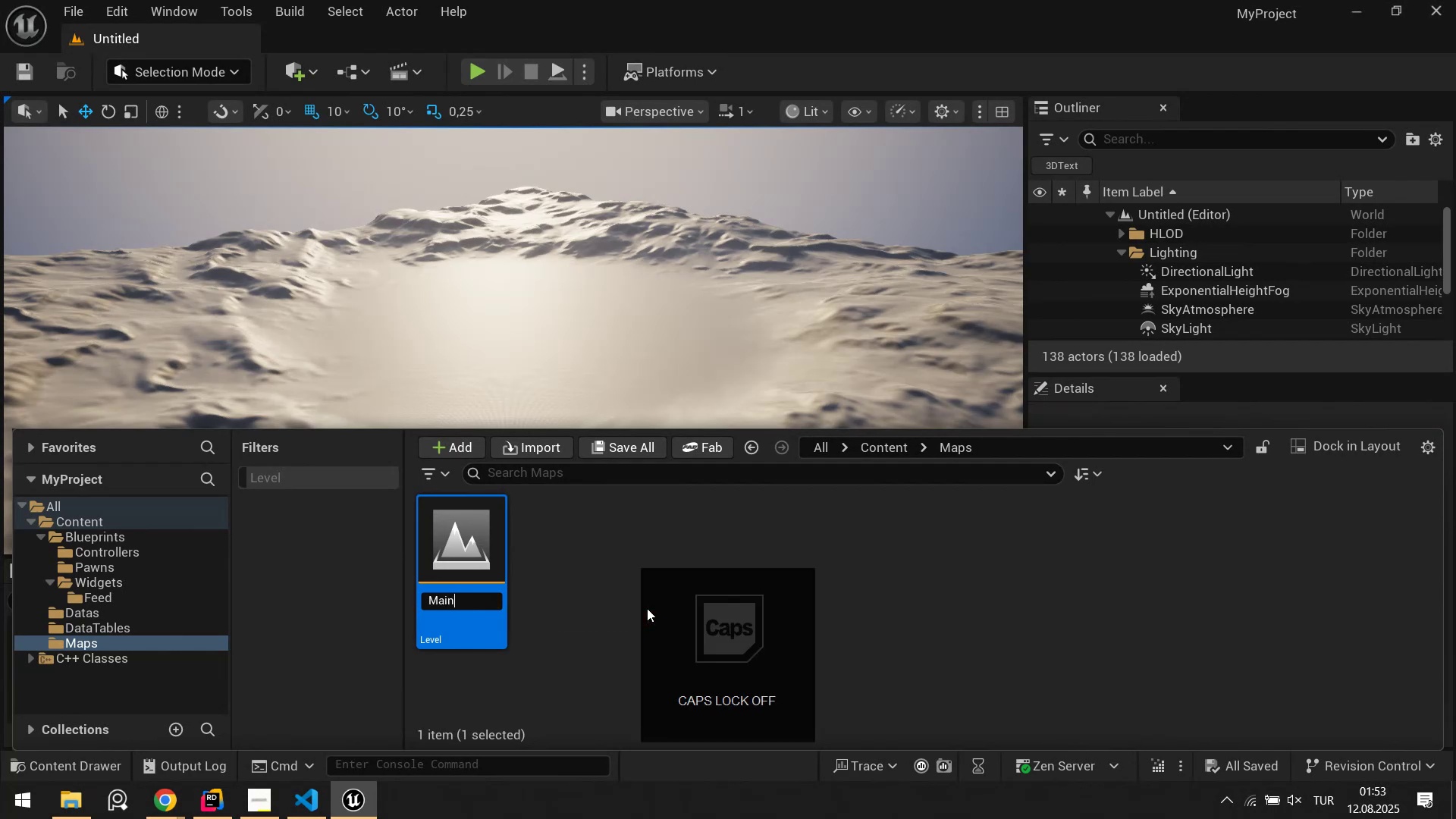 
key(CapsLock)
 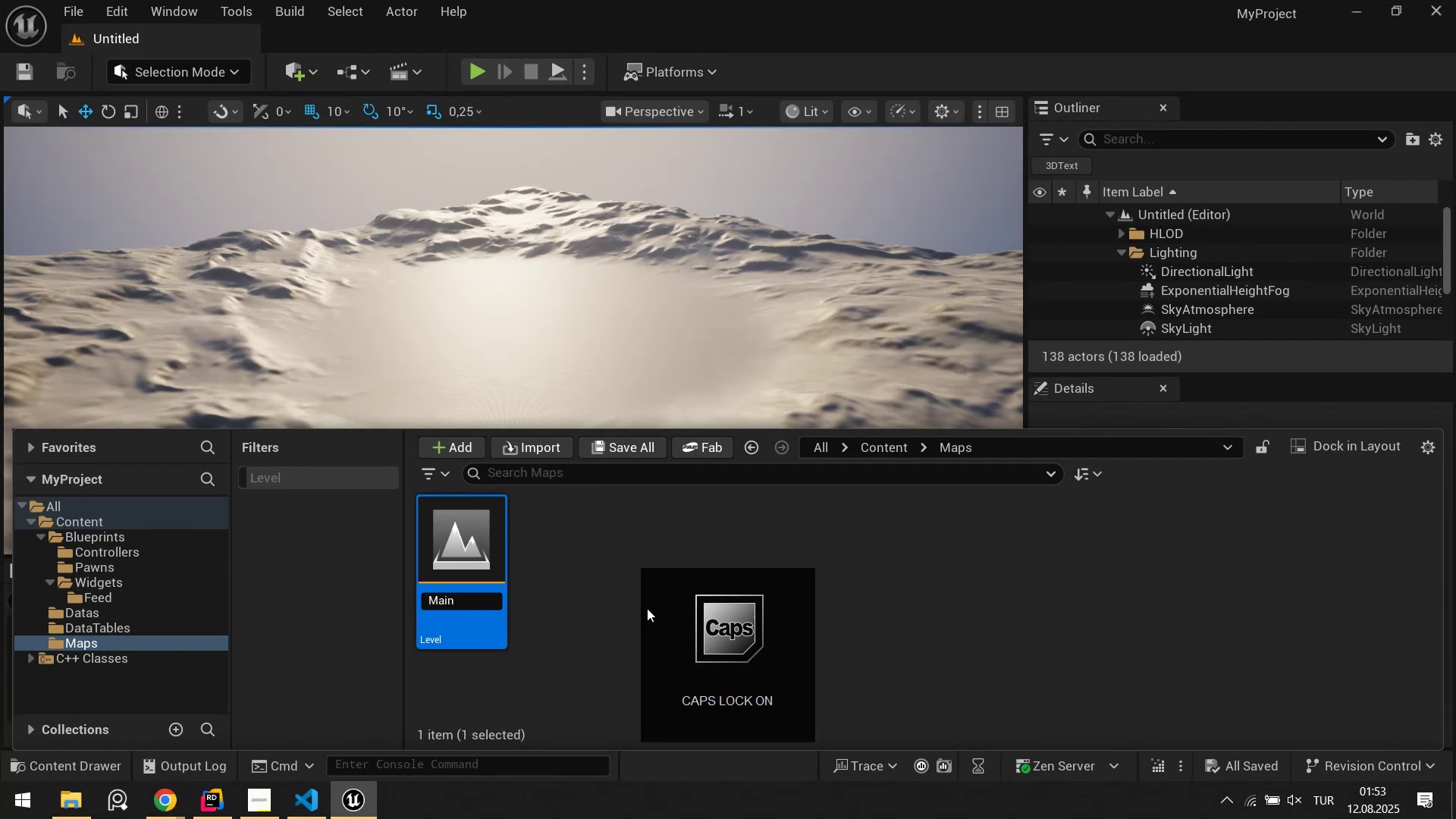 
key(M)
 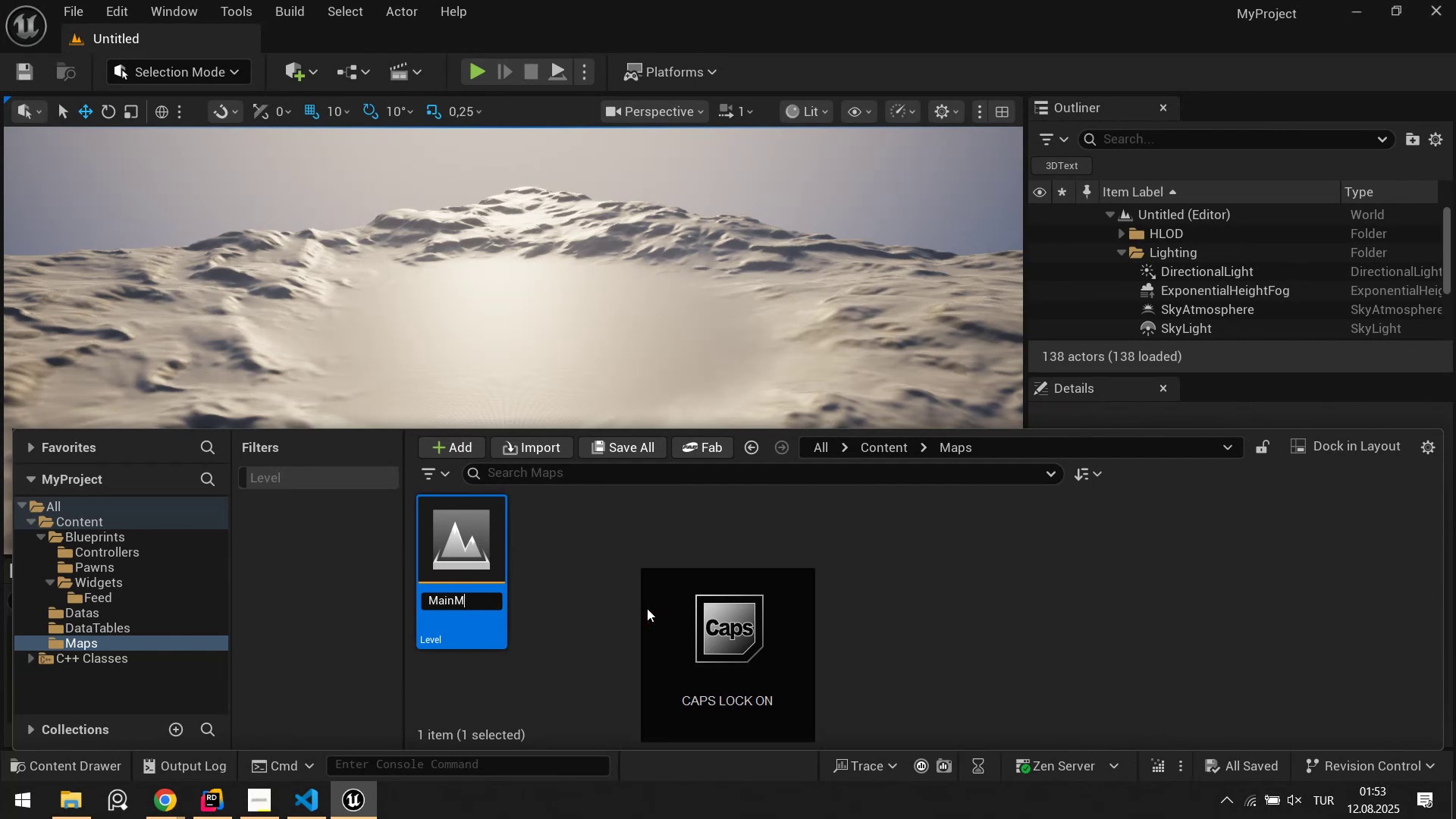 
key(CapsLock)
 